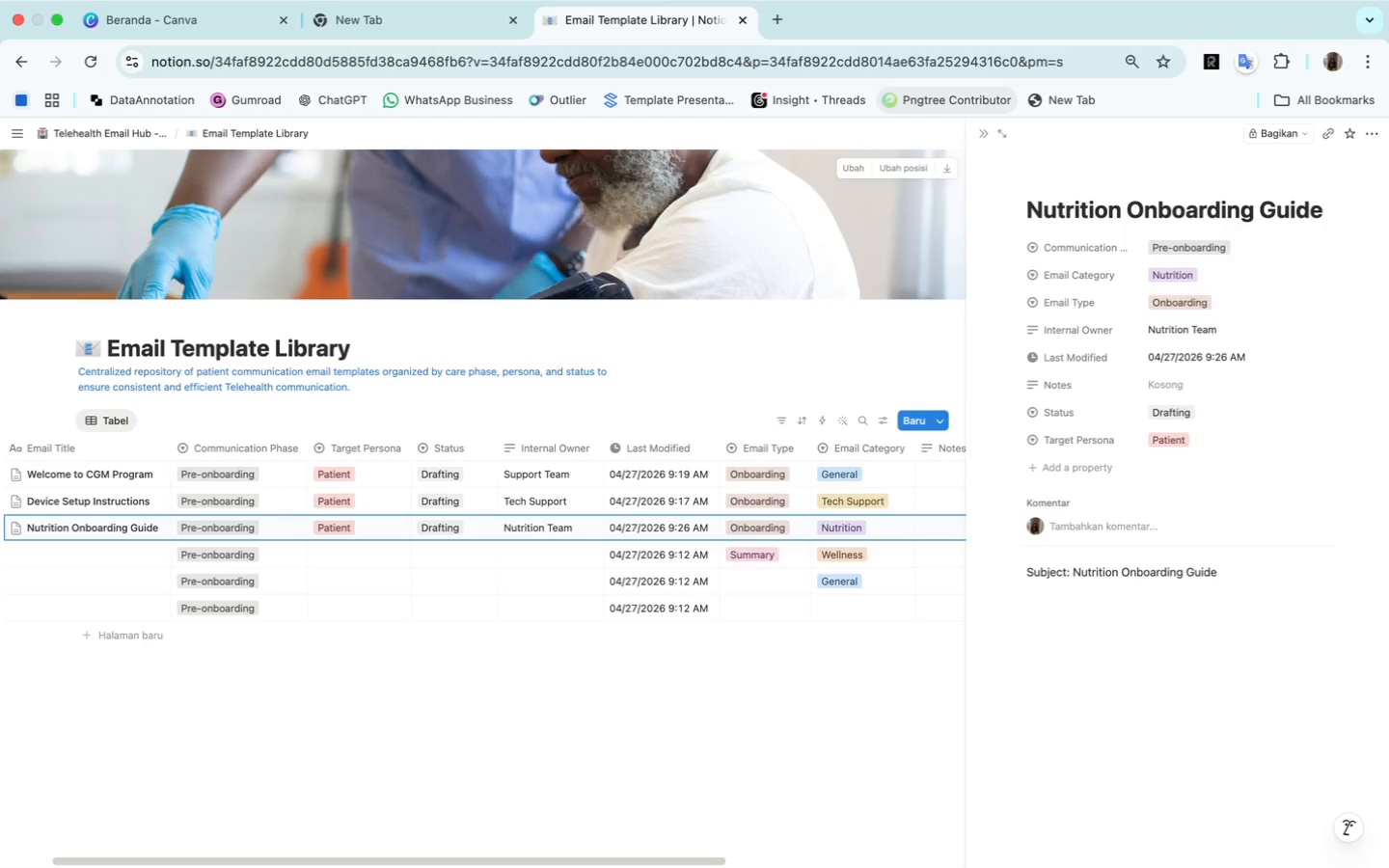 
key(Enter)
 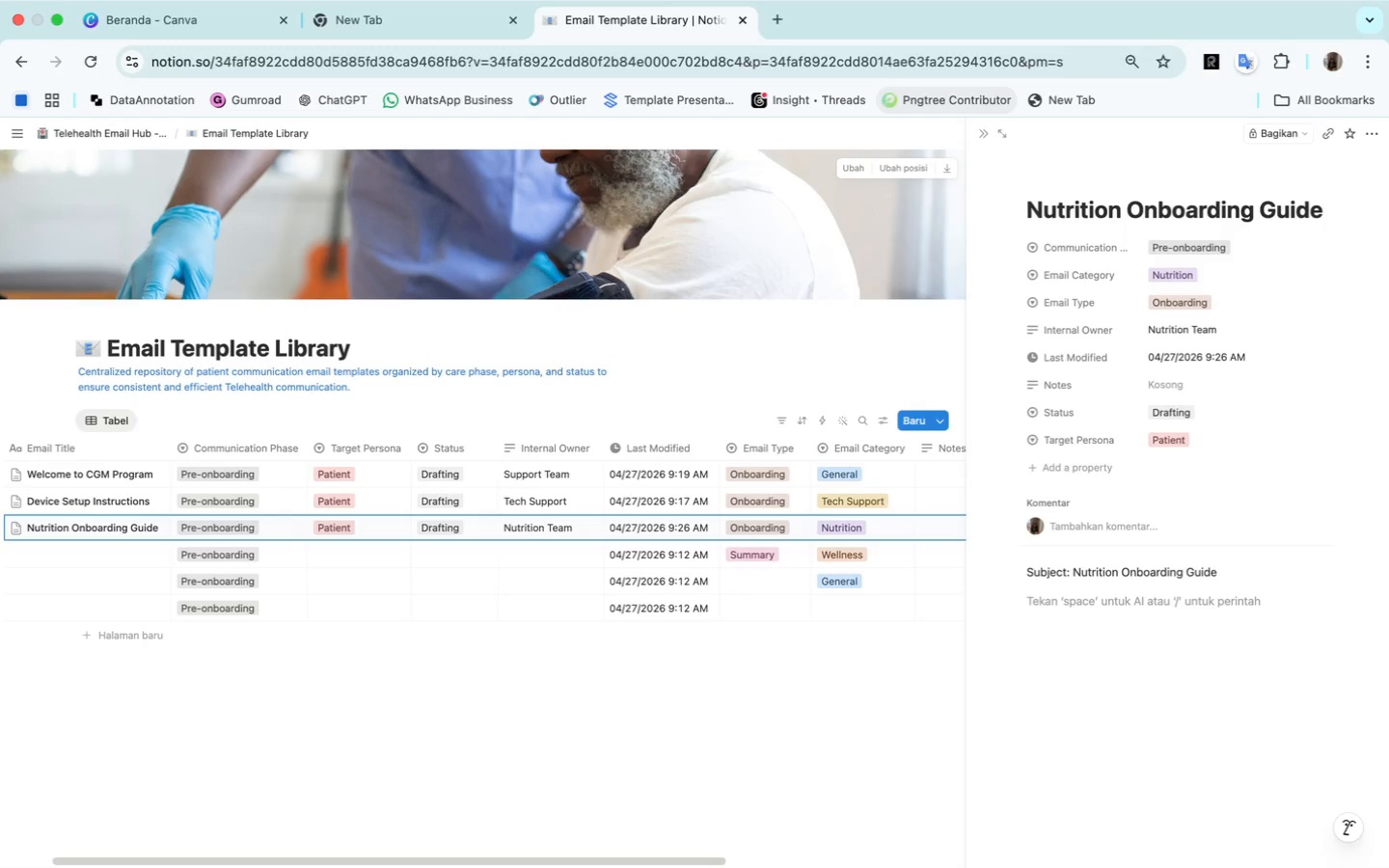 
key(Enter)
 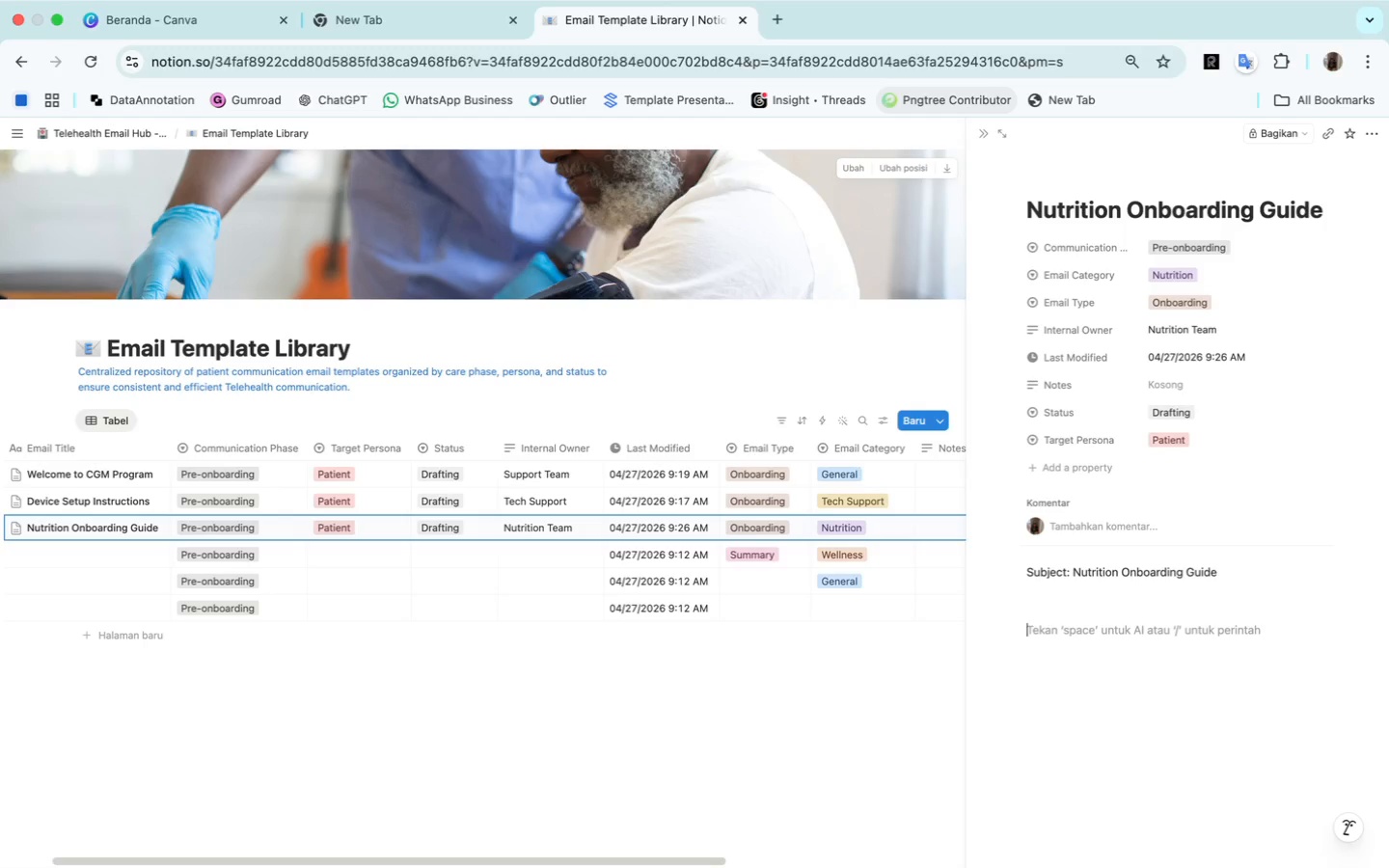 
type(Hi [Name],)
 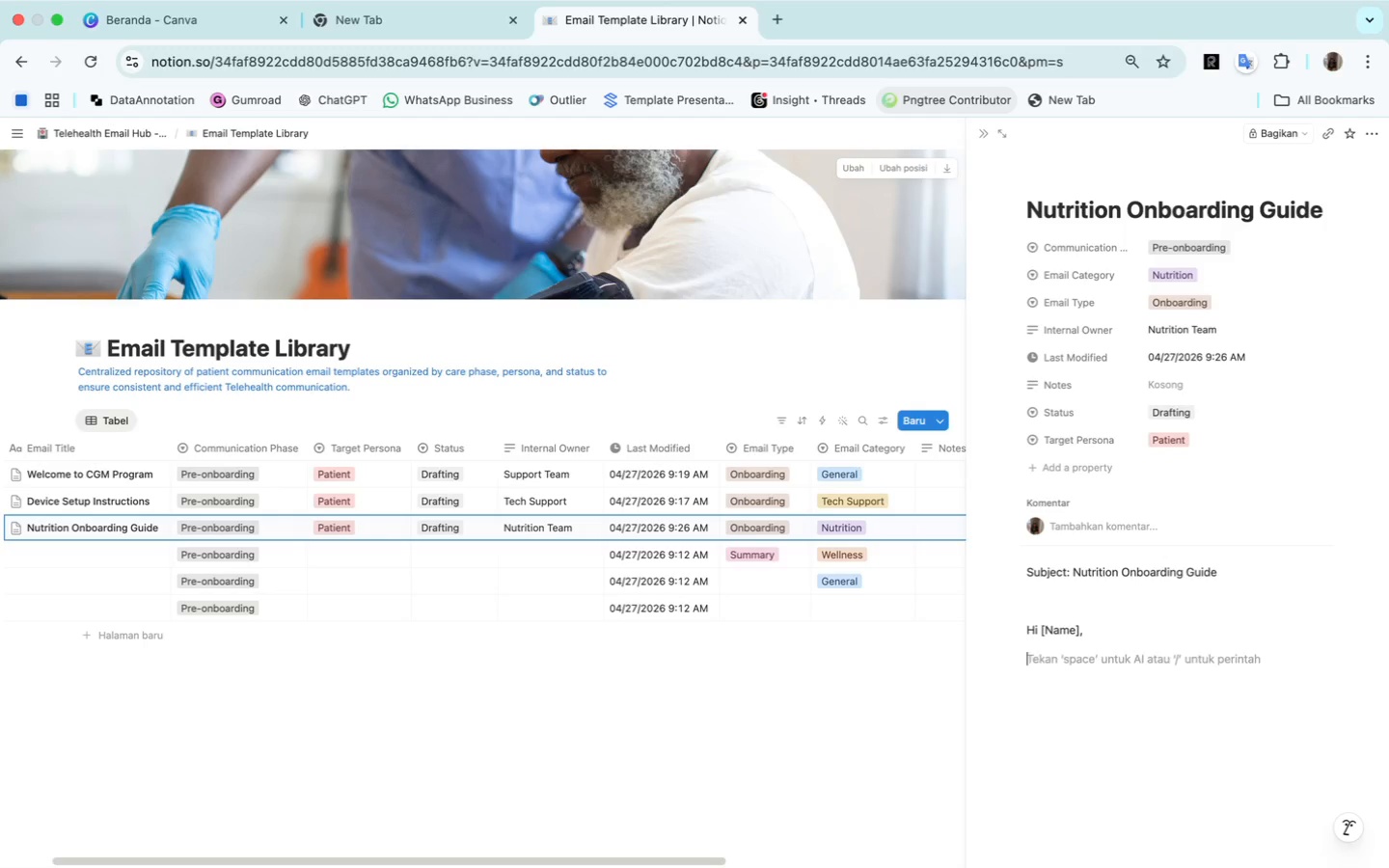 
key(Enter)
 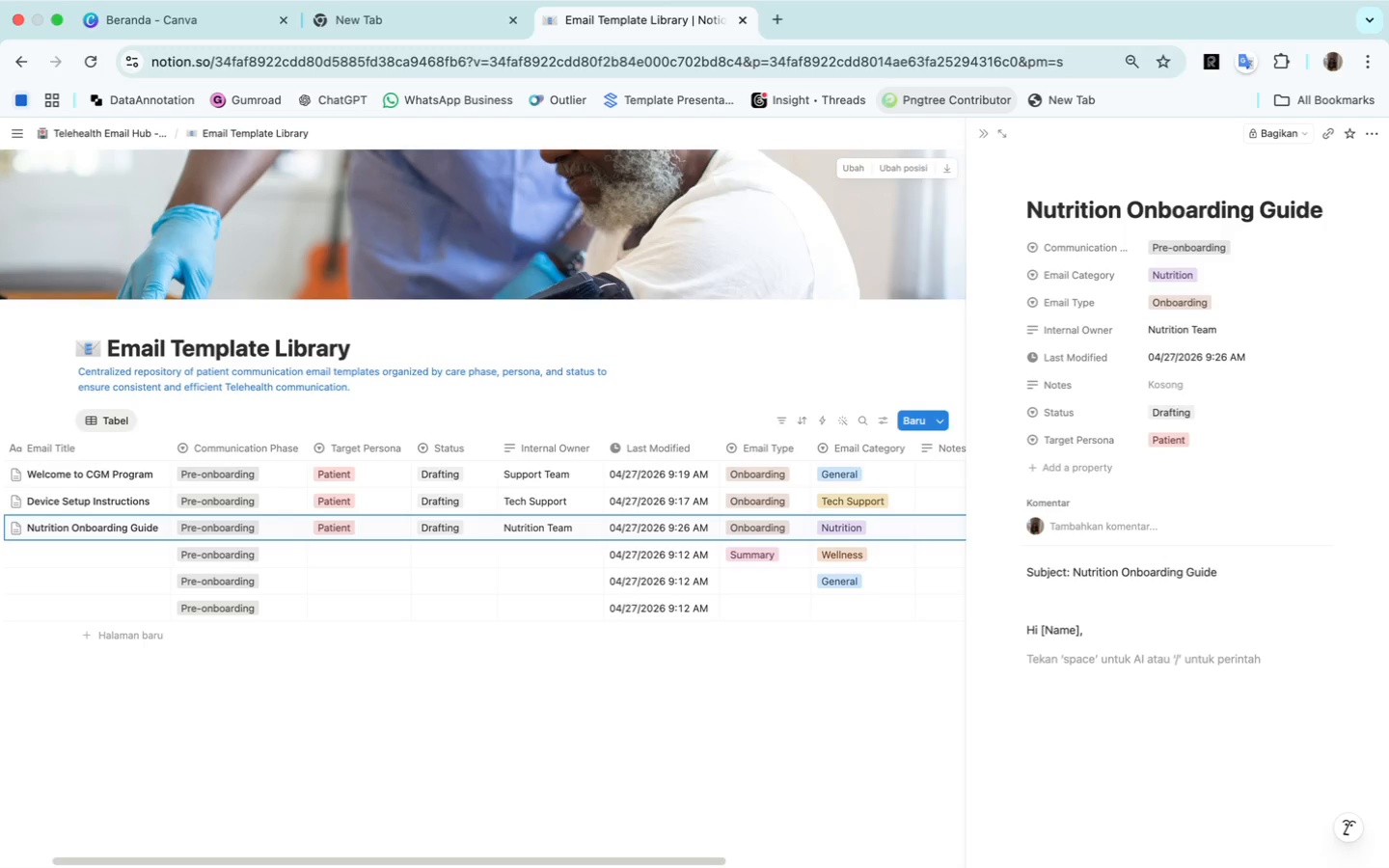 
type(Welcome y)
key(Backspace)
type(to your personalized nutrition program!)
 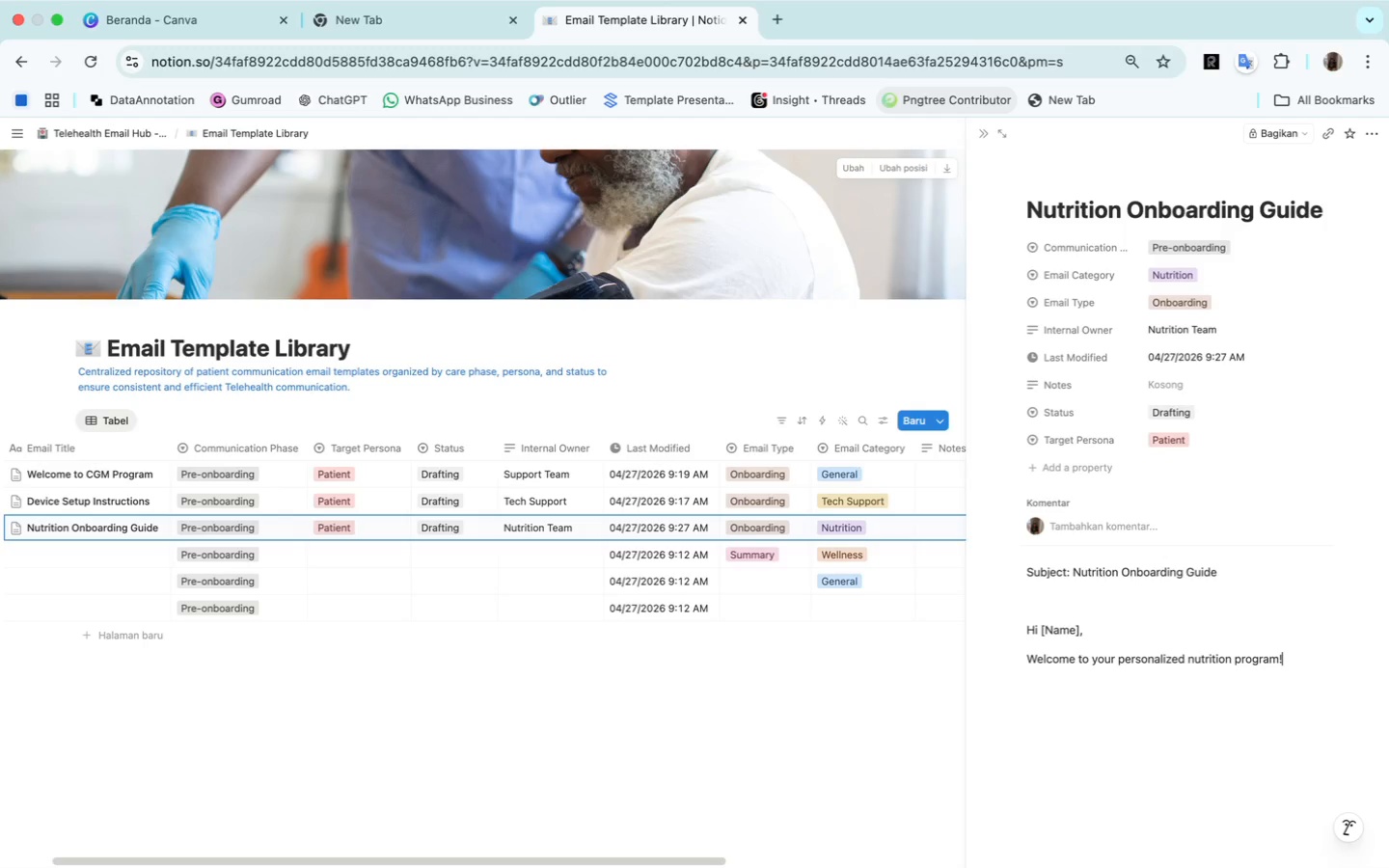 
key(Enter)
 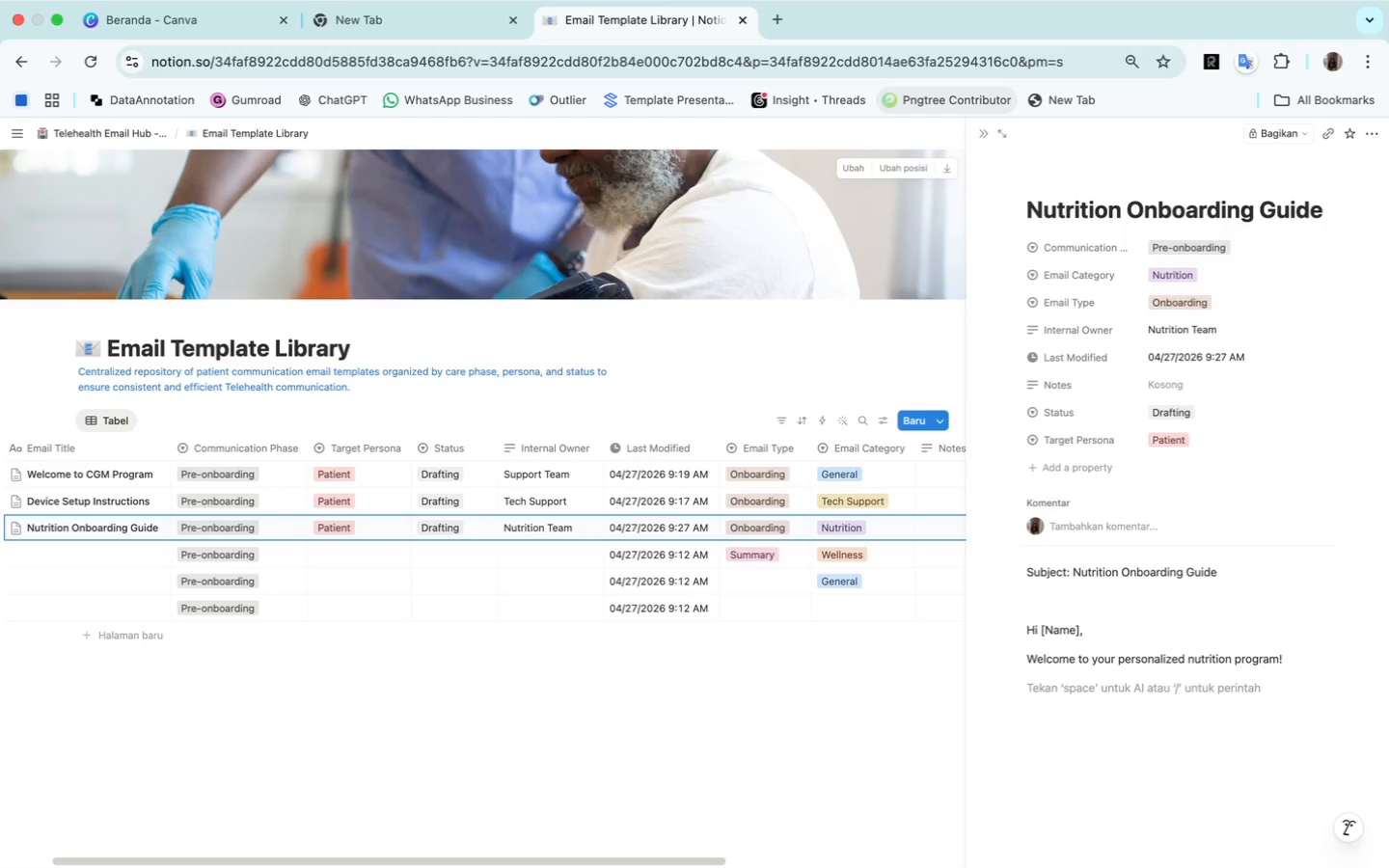 
wait(6.15)
 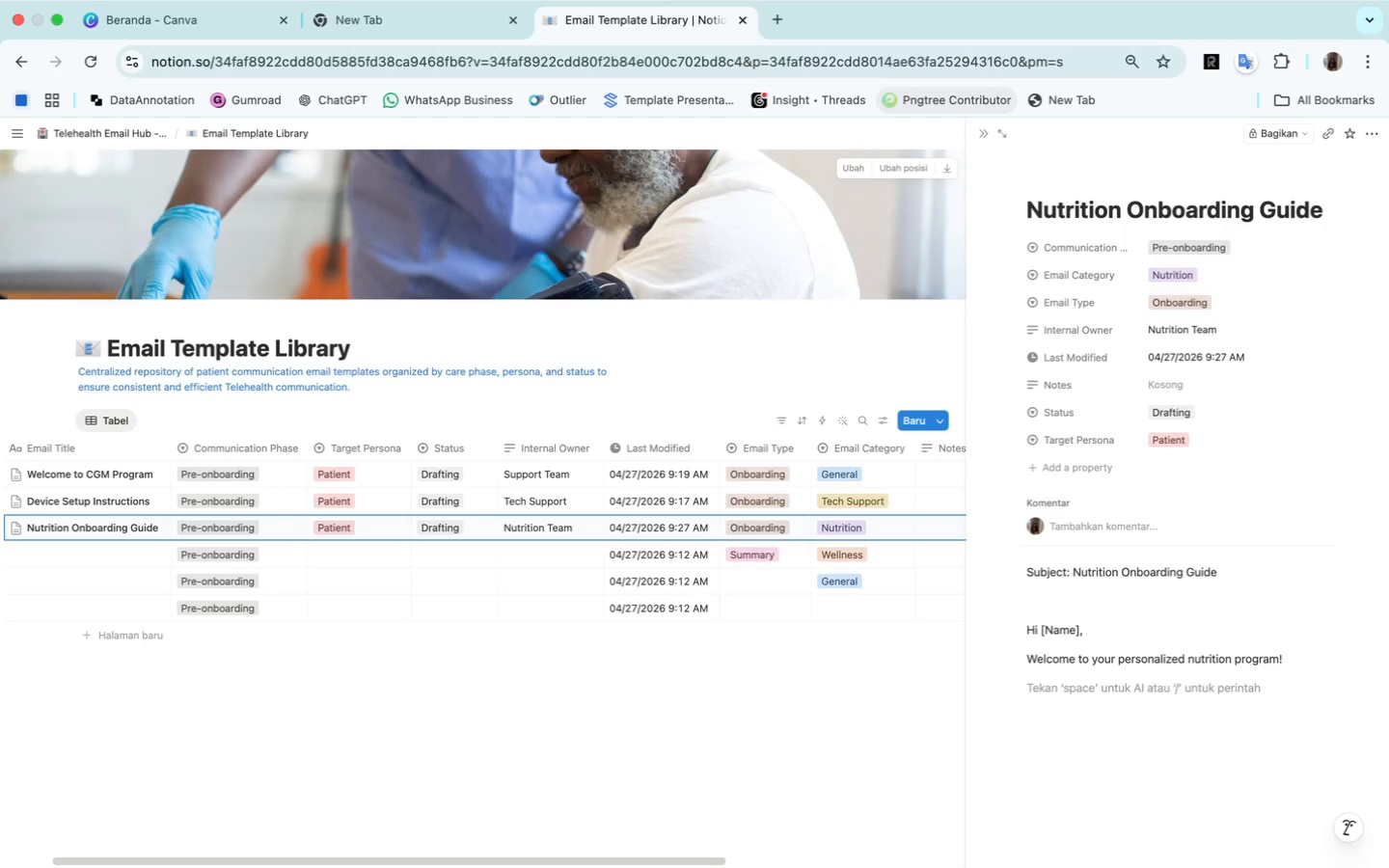 
type(We'll help)
 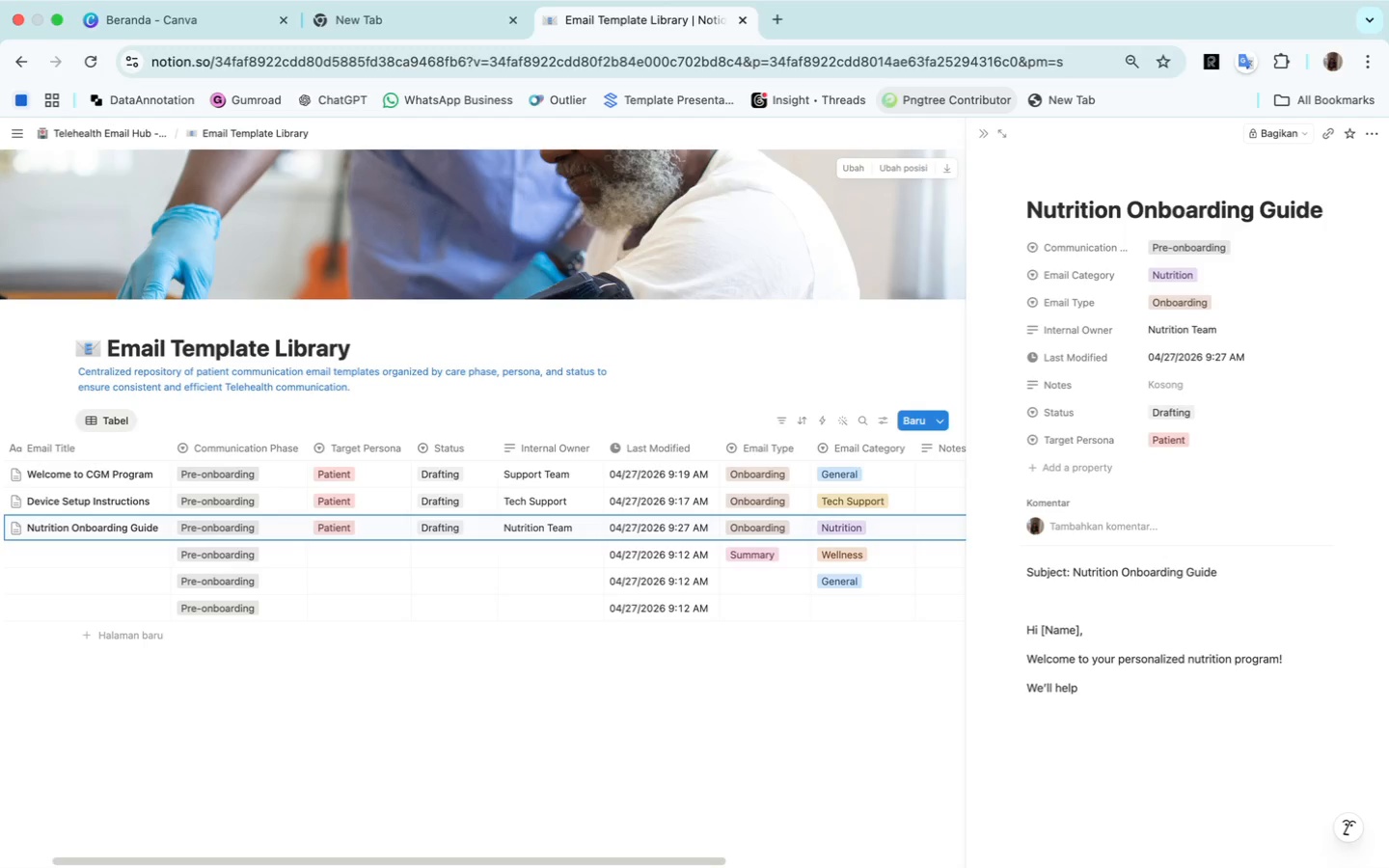 
wait(5.86)
 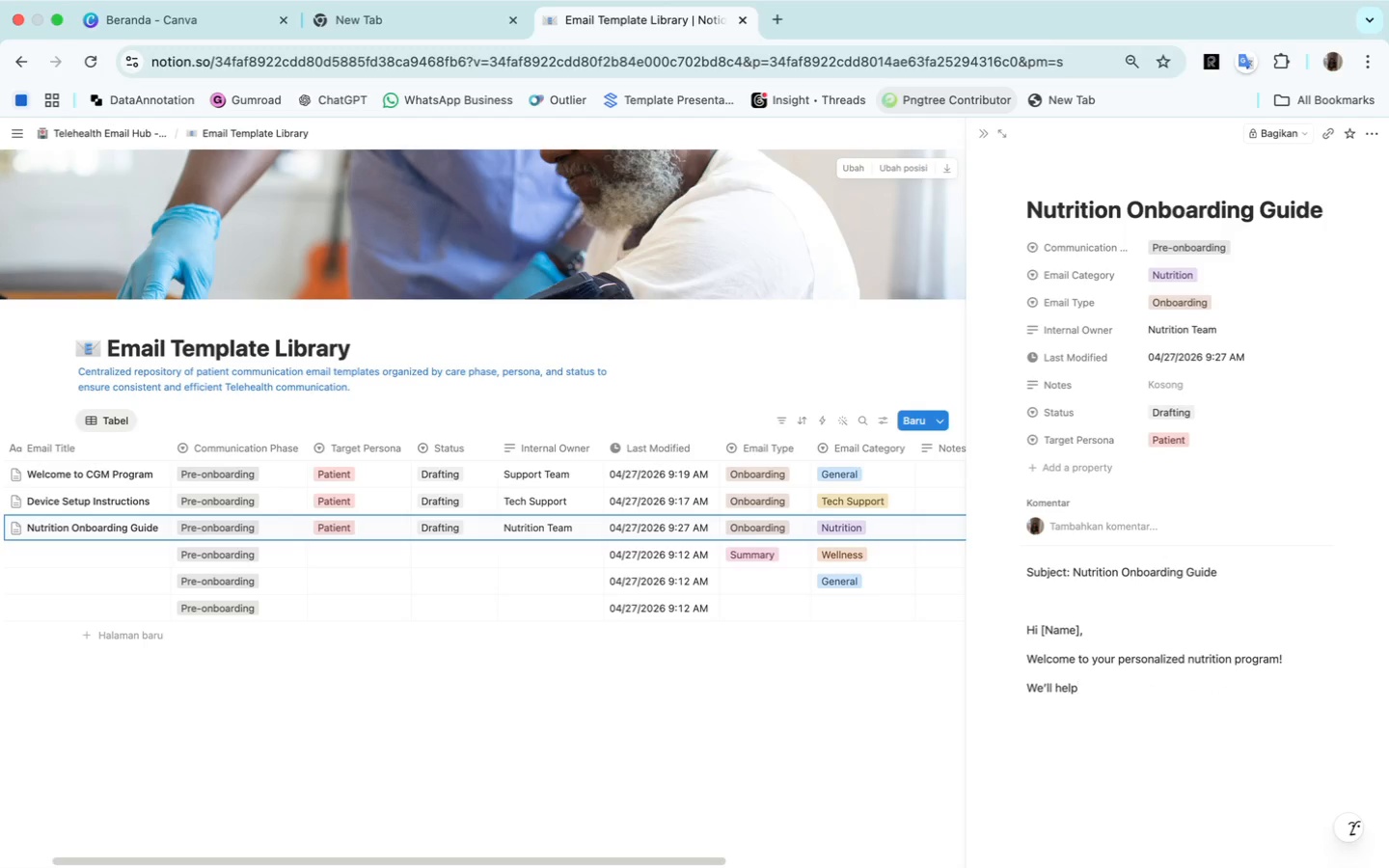 
type( you build)
 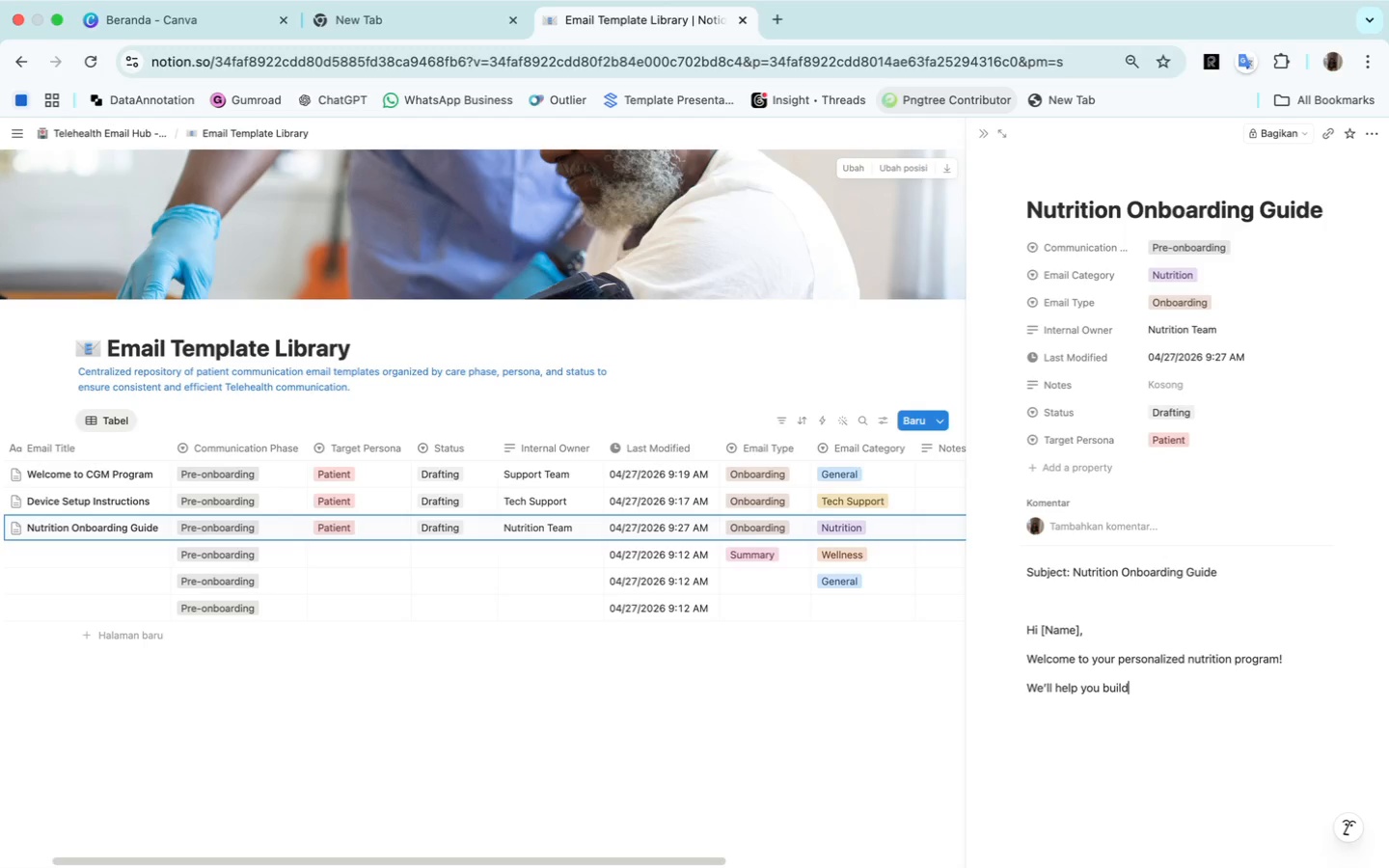 
wait(5.33)
 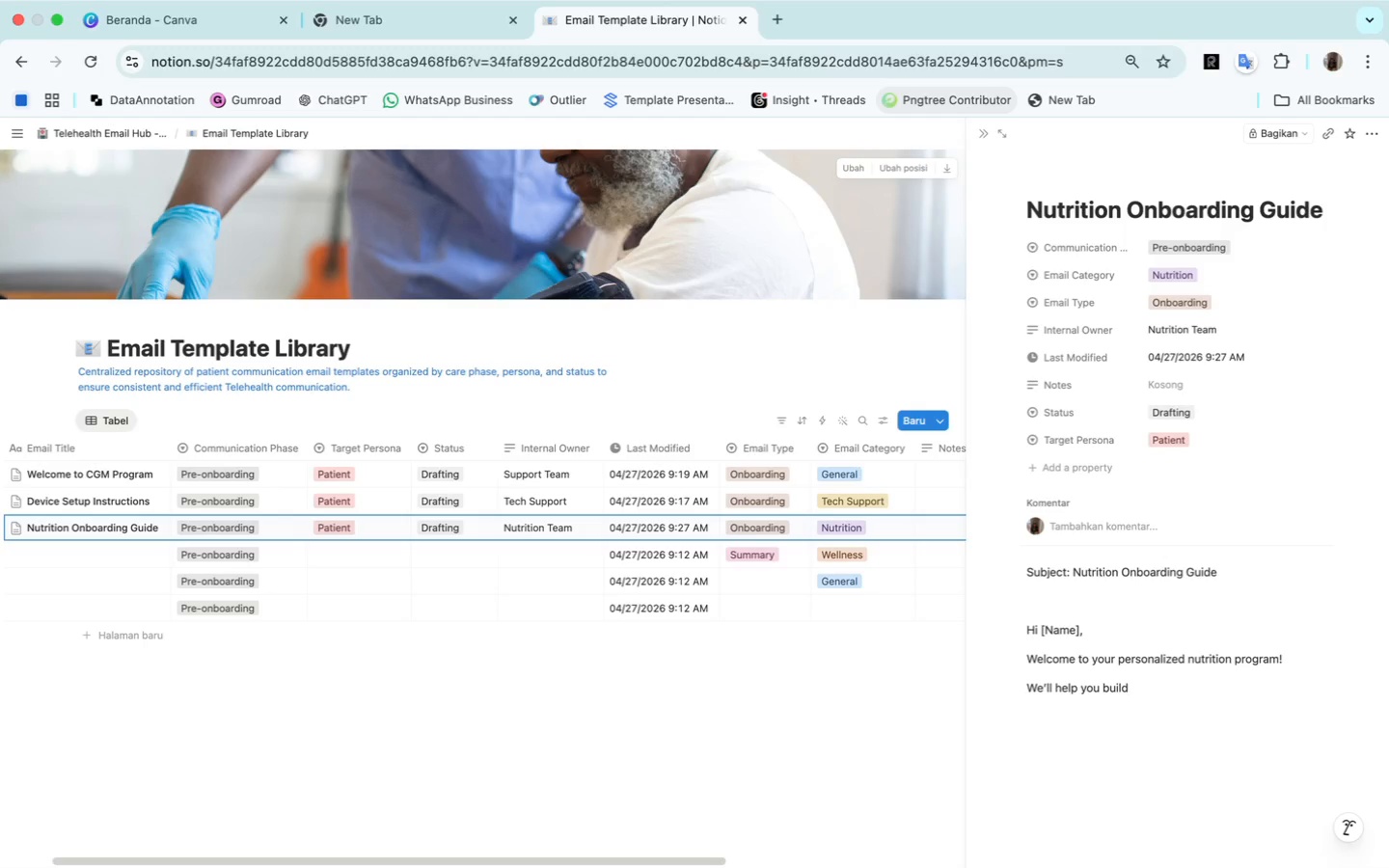 
type( healt)
 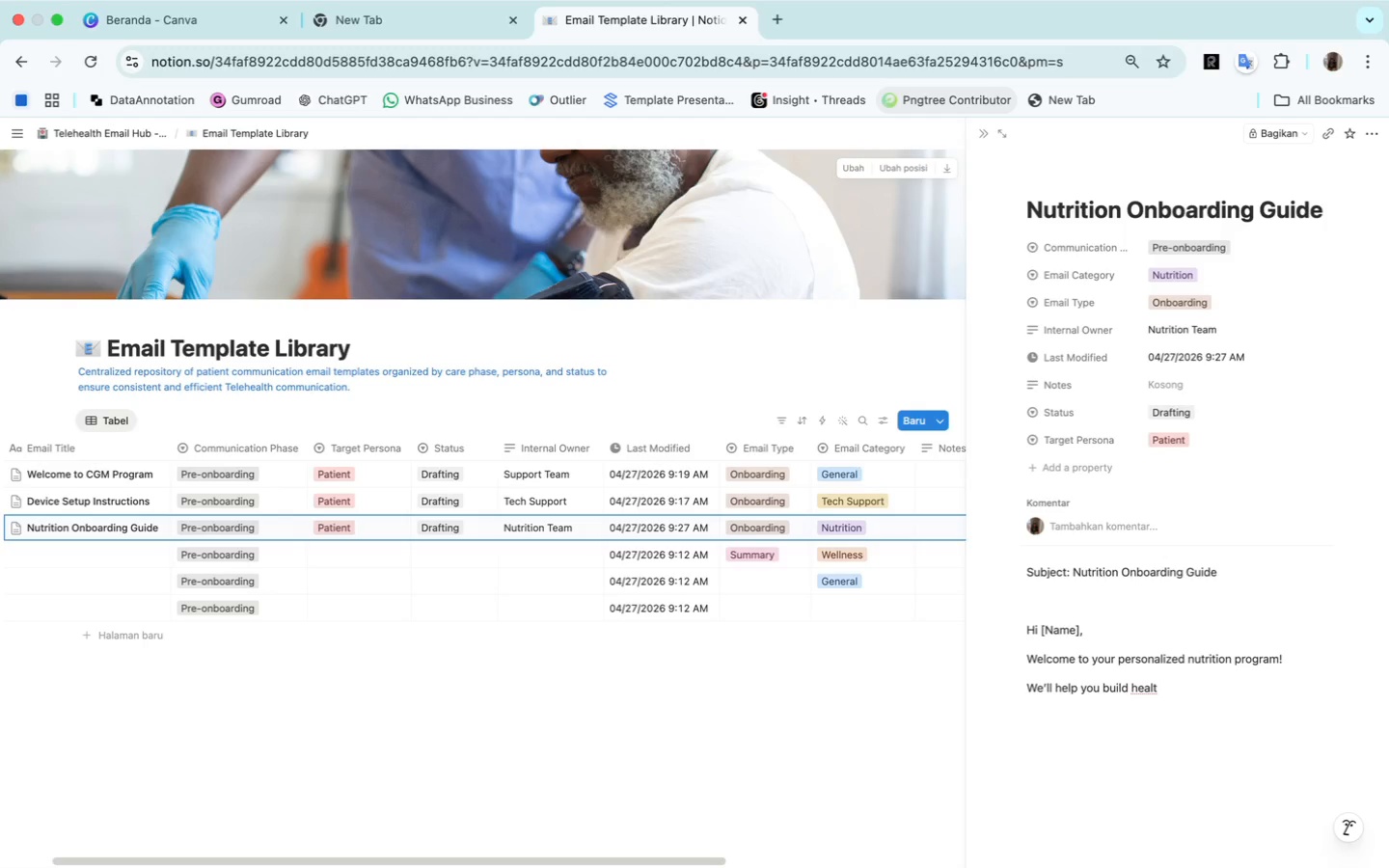 
wait(5.07)
 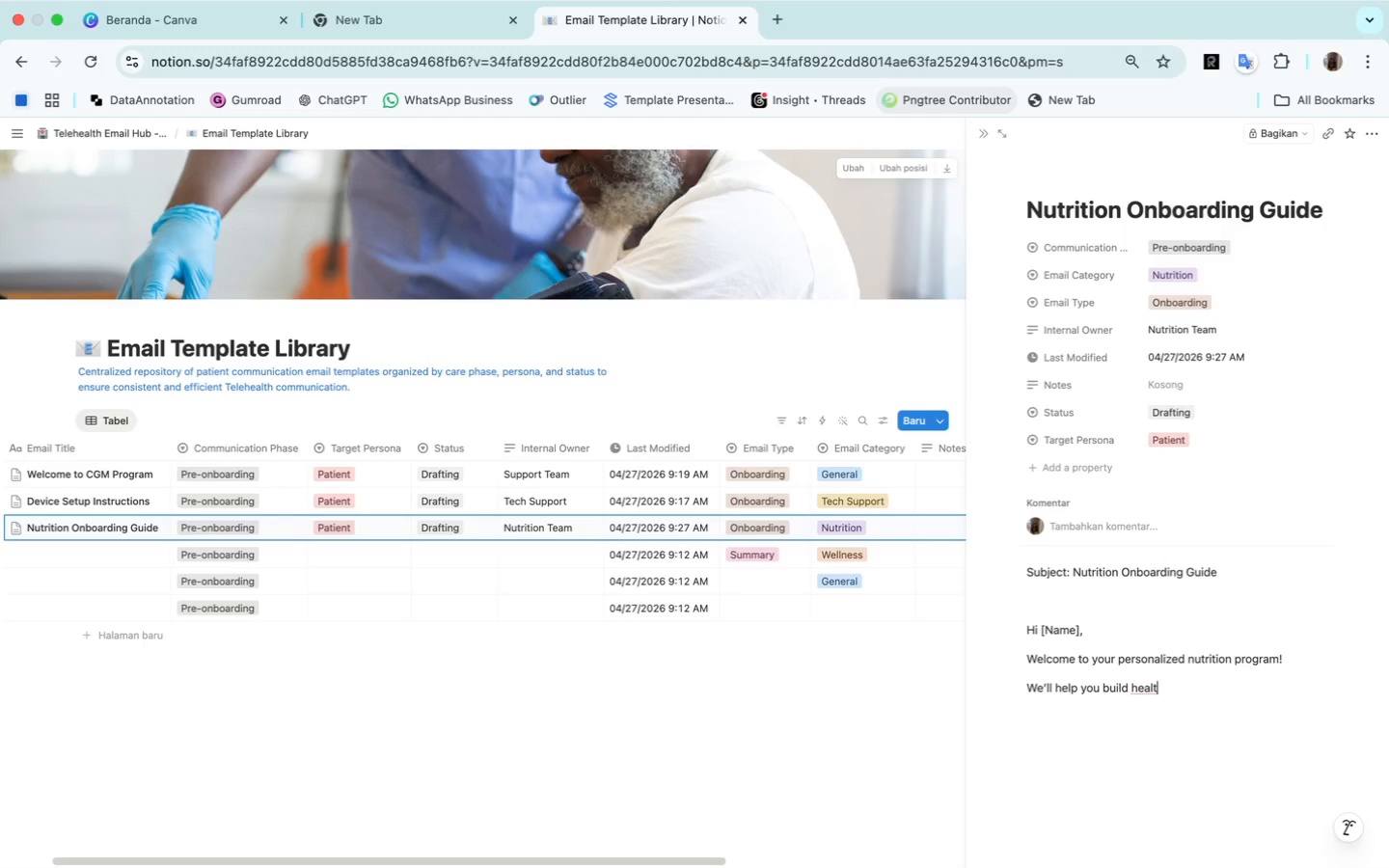 
type(hy)
 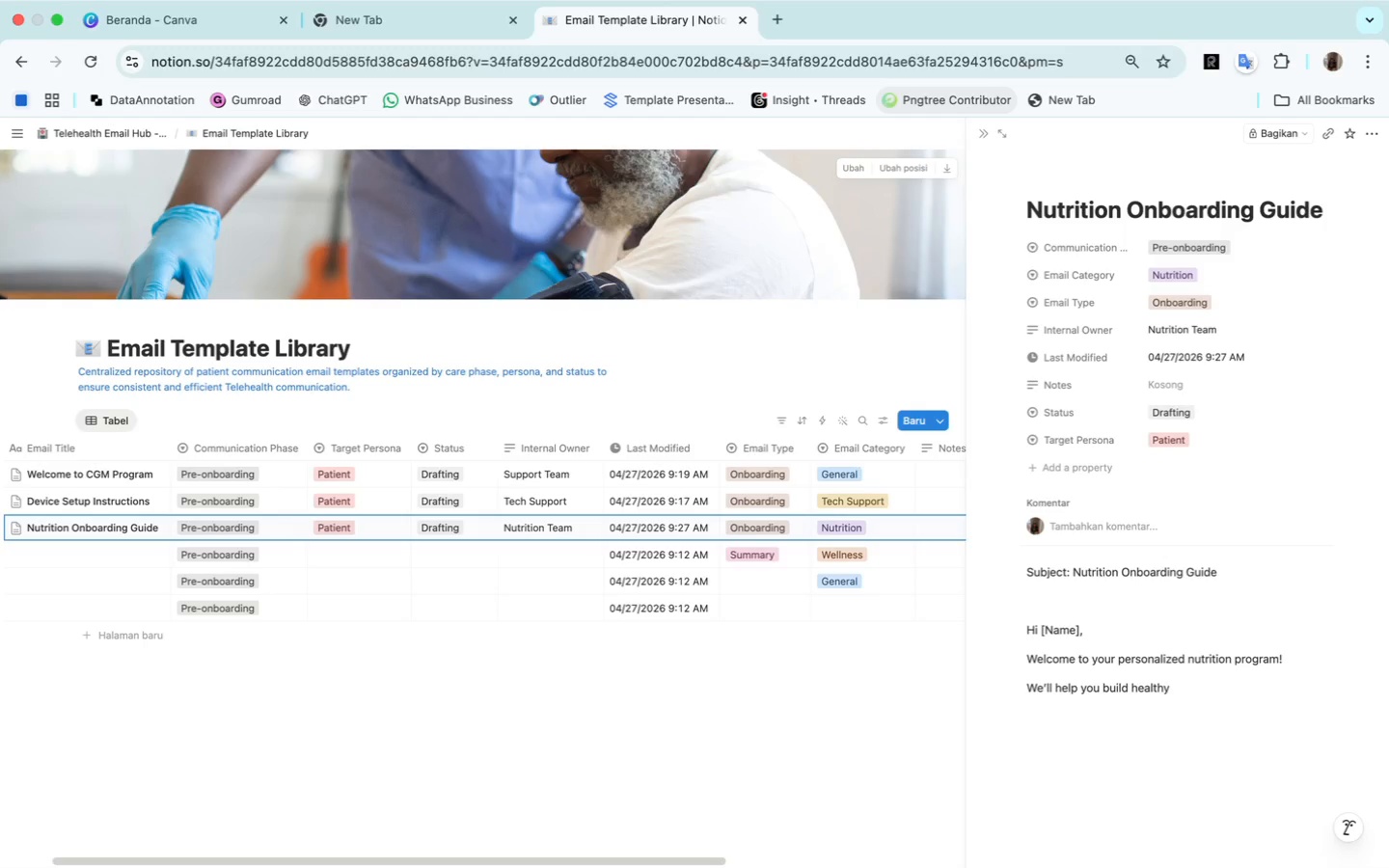 
wait(5.21)
 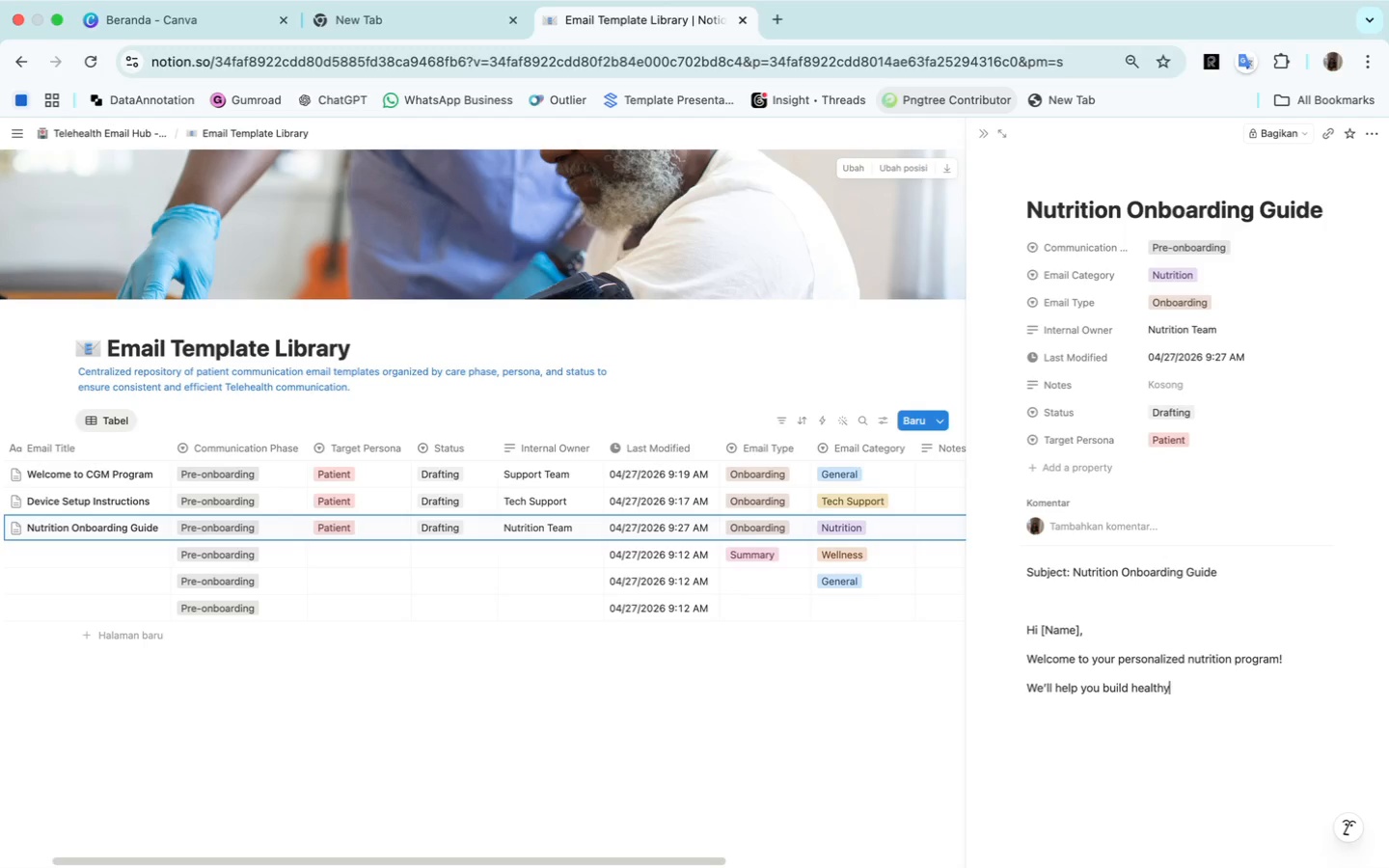 
type( eating)
 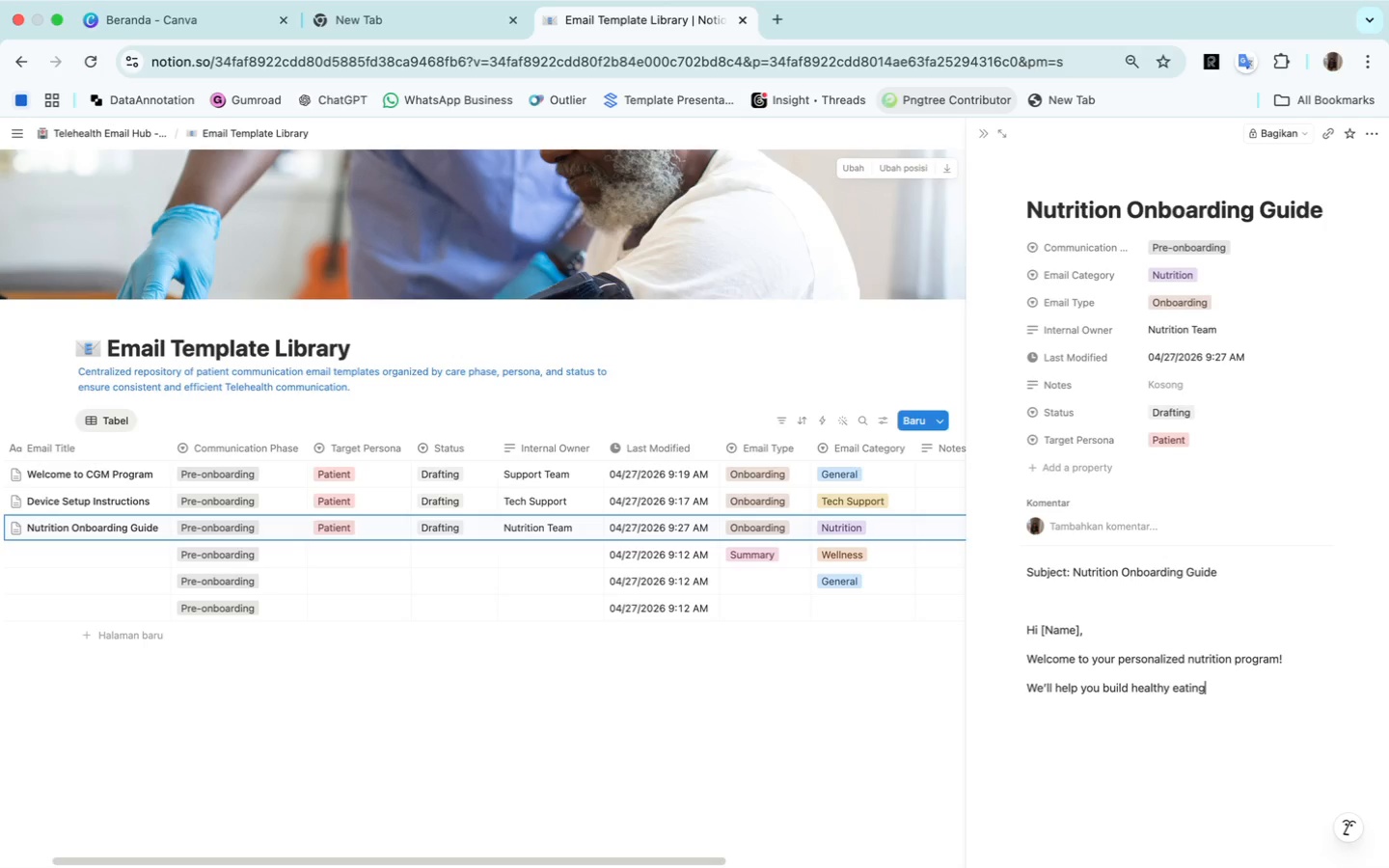 
wait(11.12)
 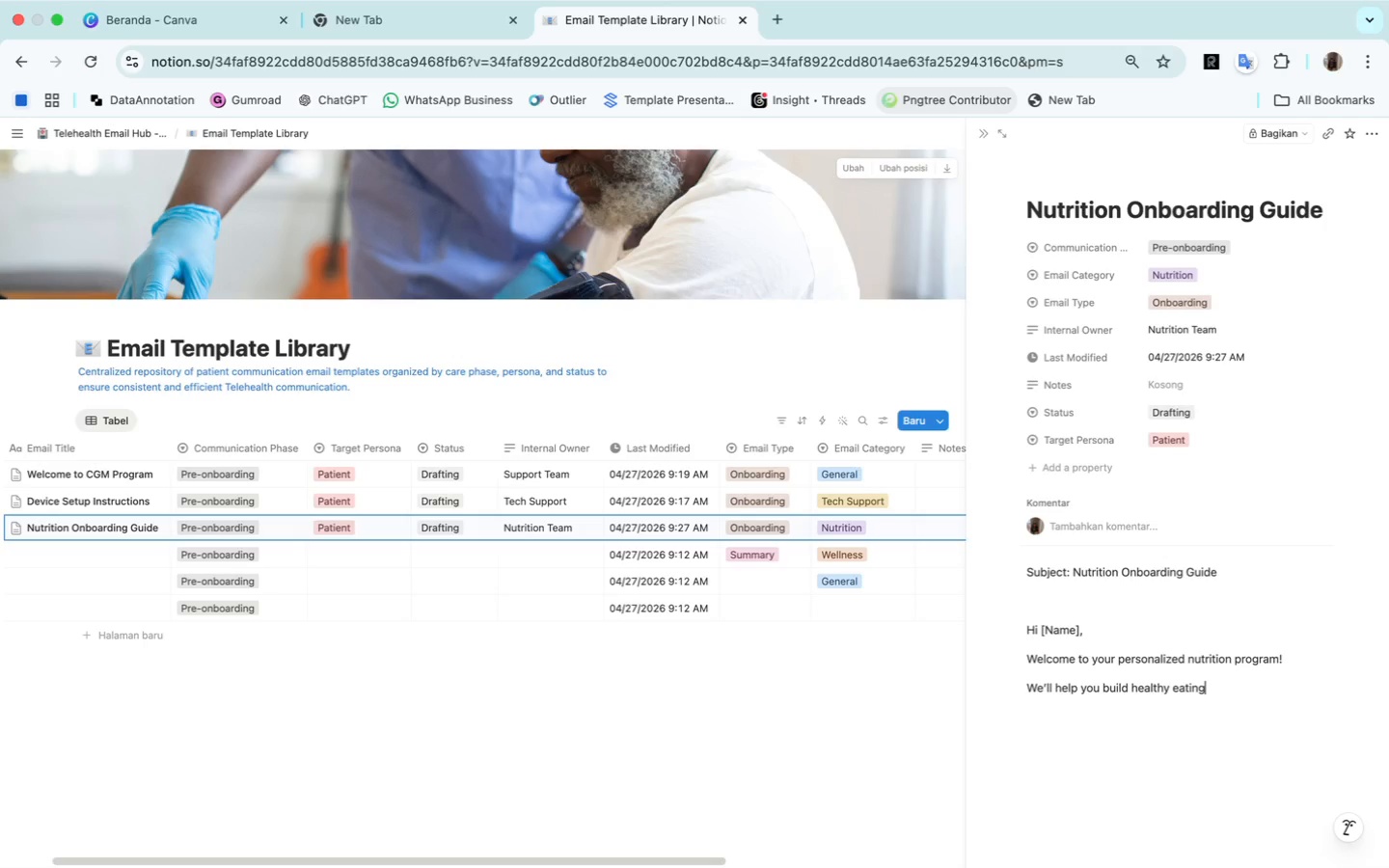 
type( habits)
 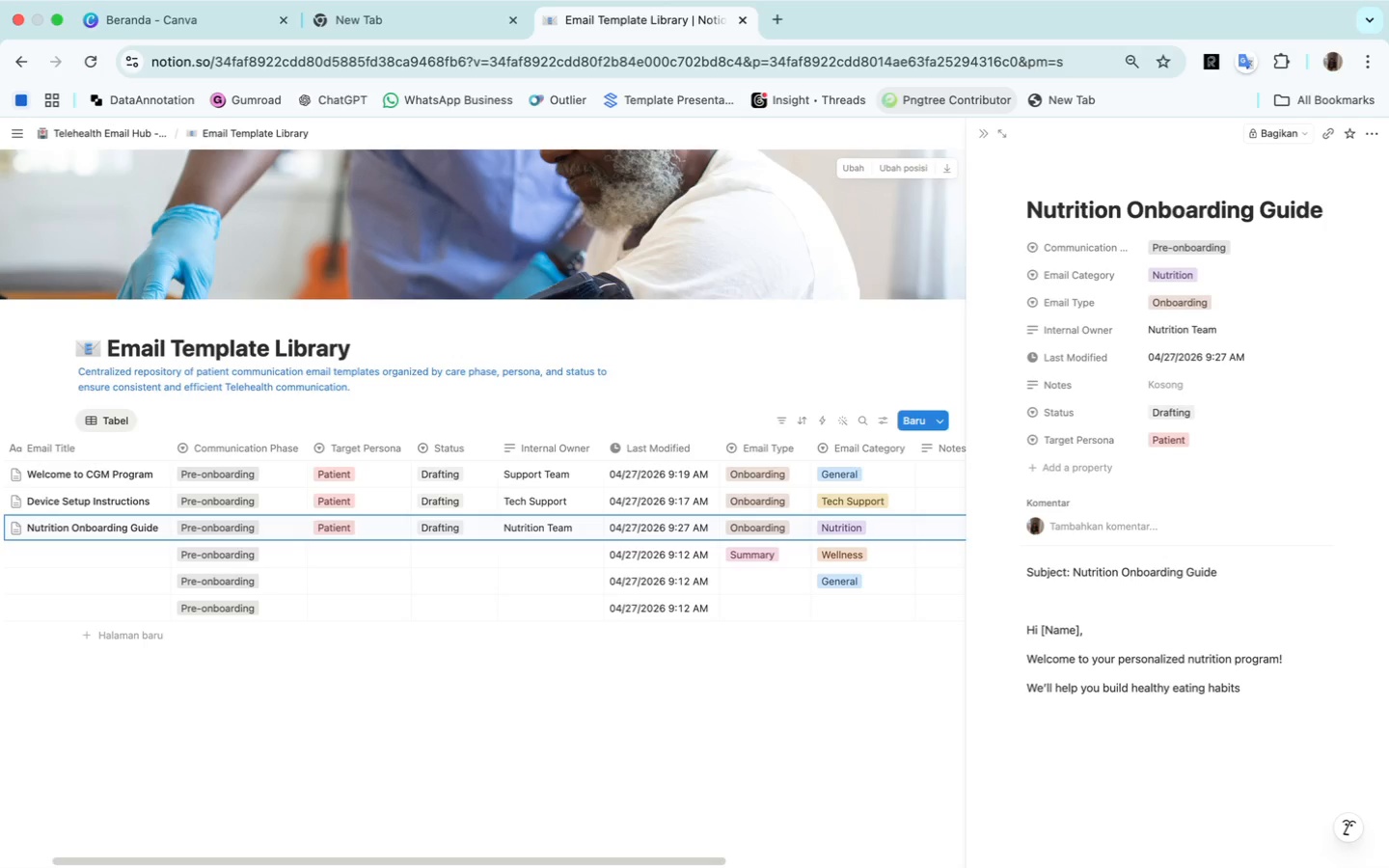 
type( to suppo)
 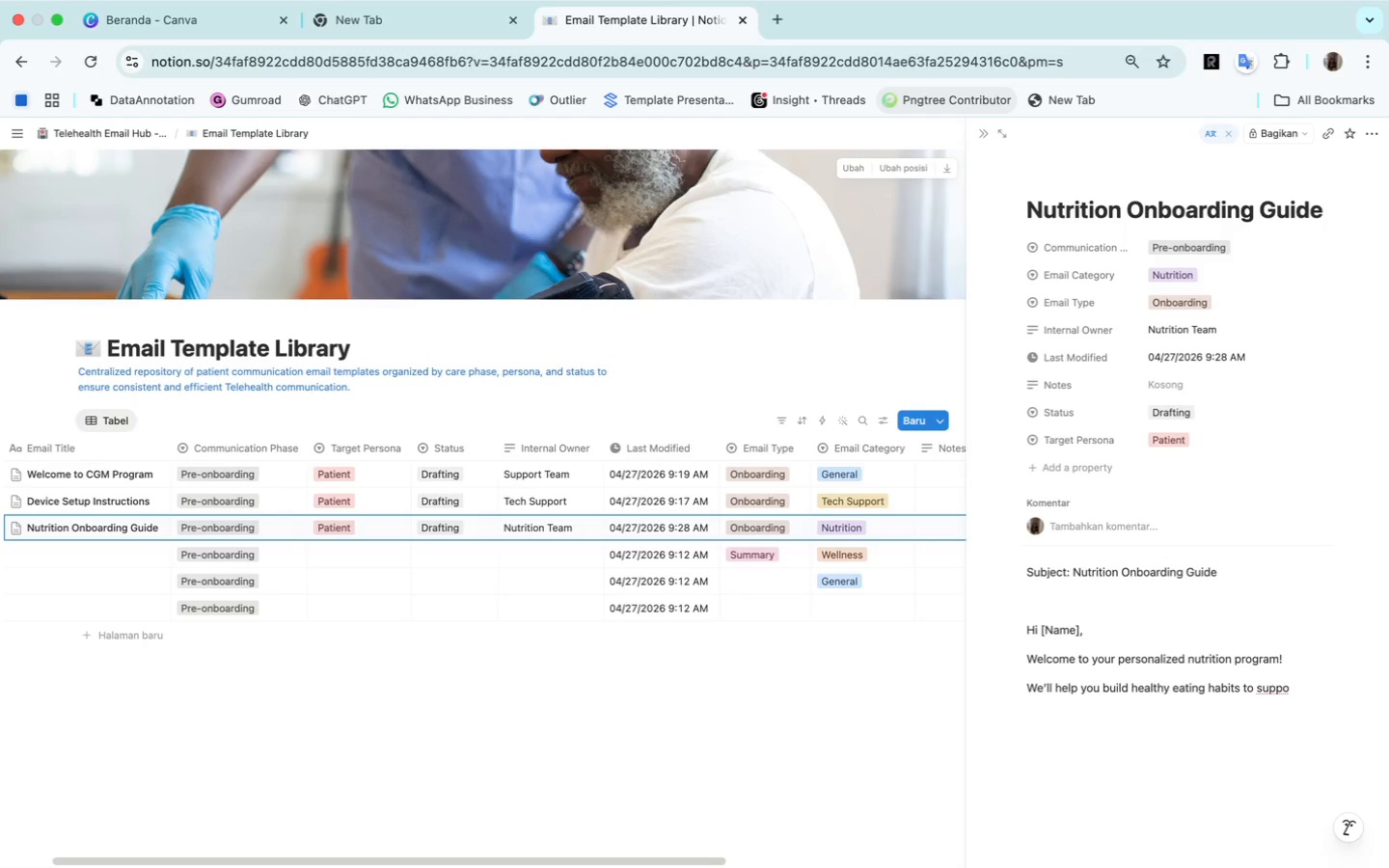 
type(rt)
 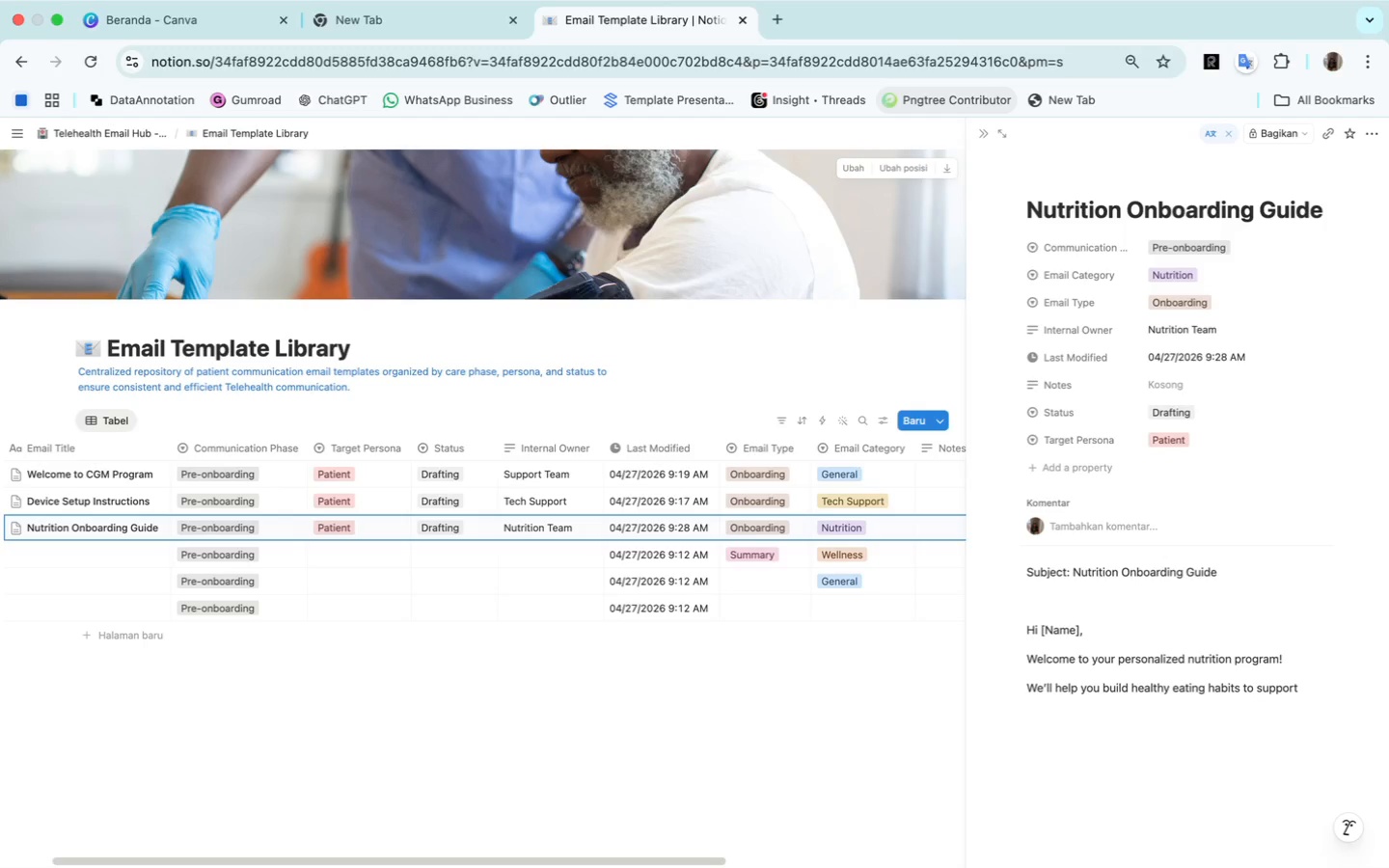 
type( your glucose stability)
 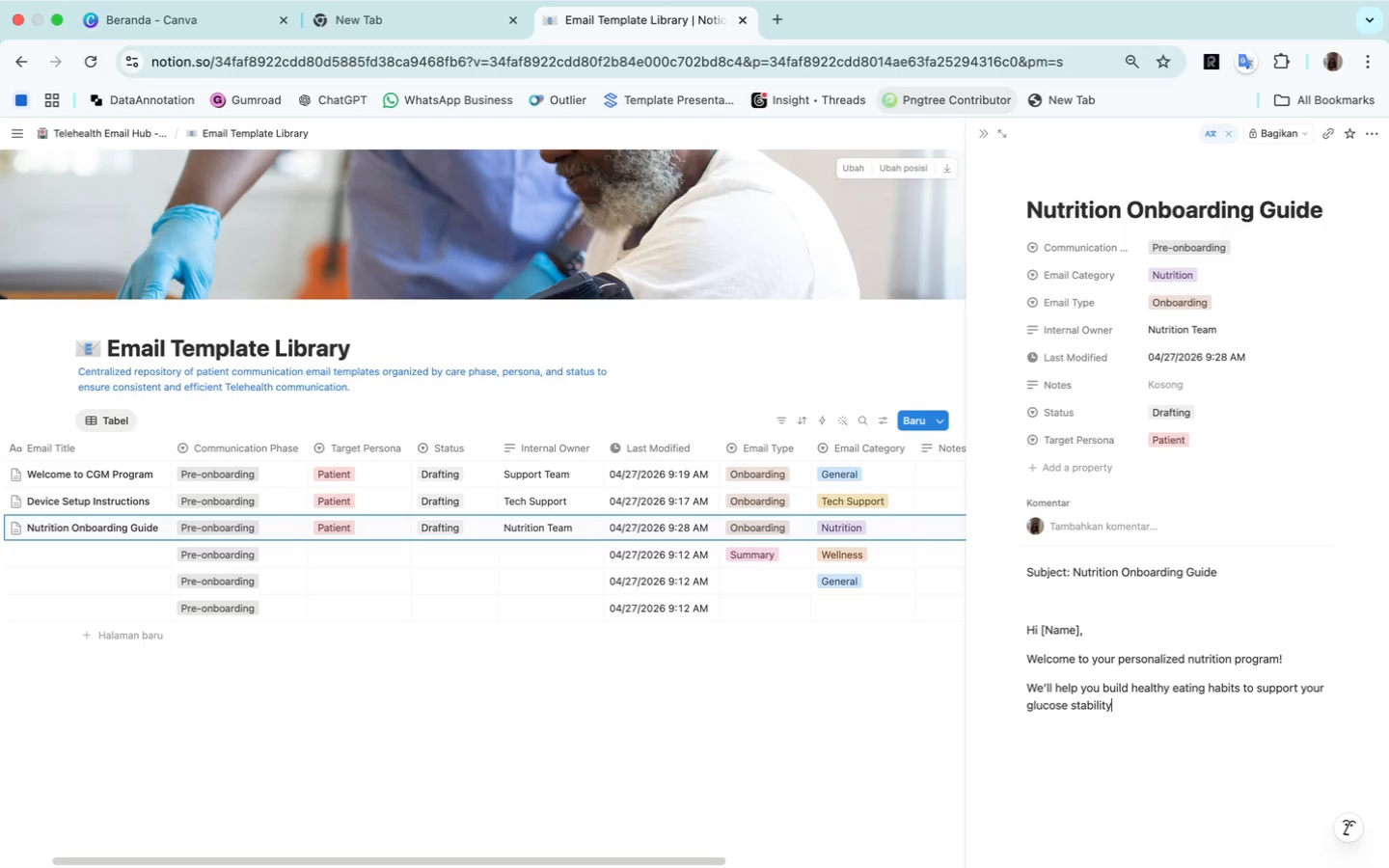 
wait(5.69)
 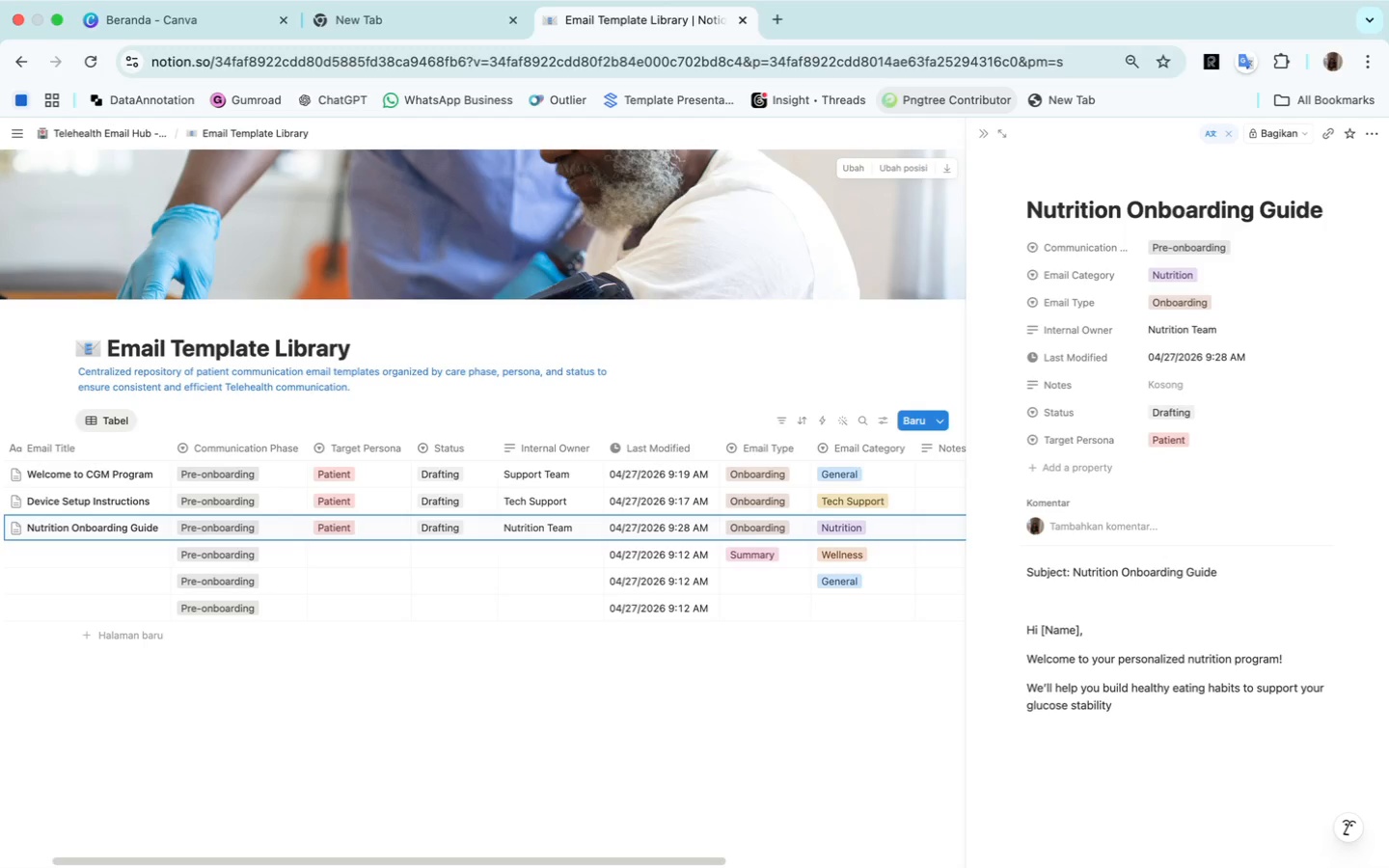 
type( and overall wellness.)
 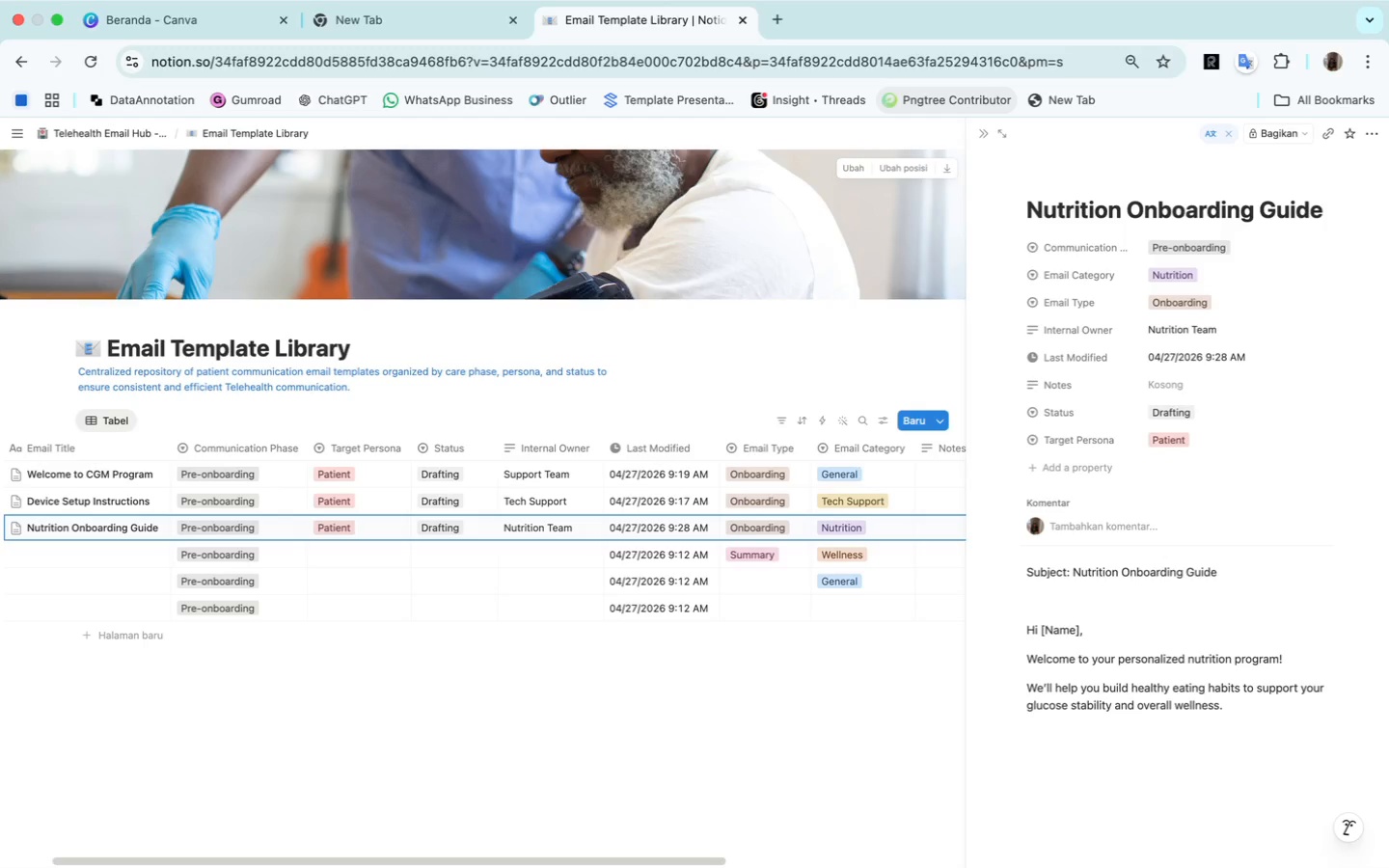 
key(Enter)
 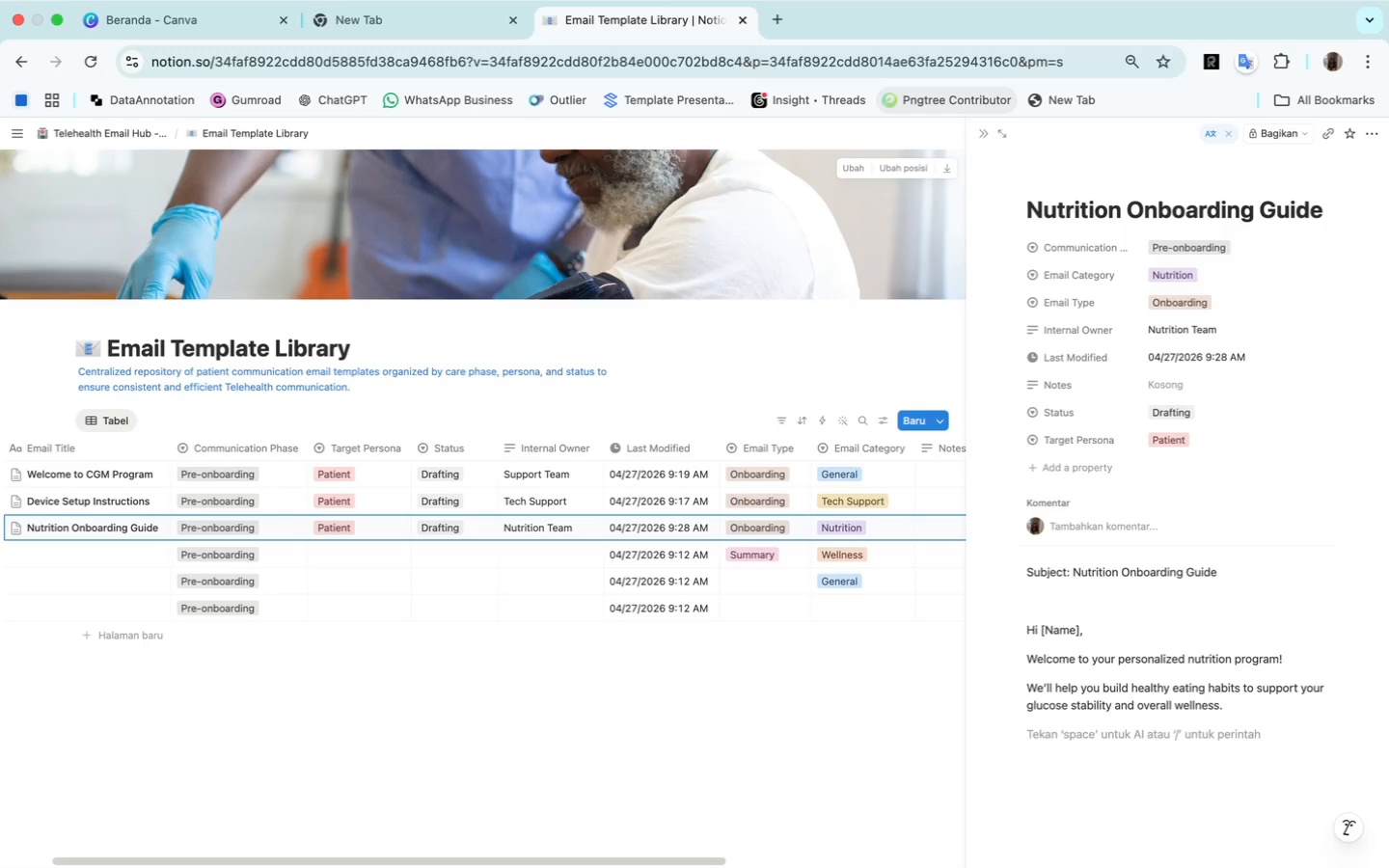 
type(Pleae)
key(Backspace)
type(se share your dietary)
 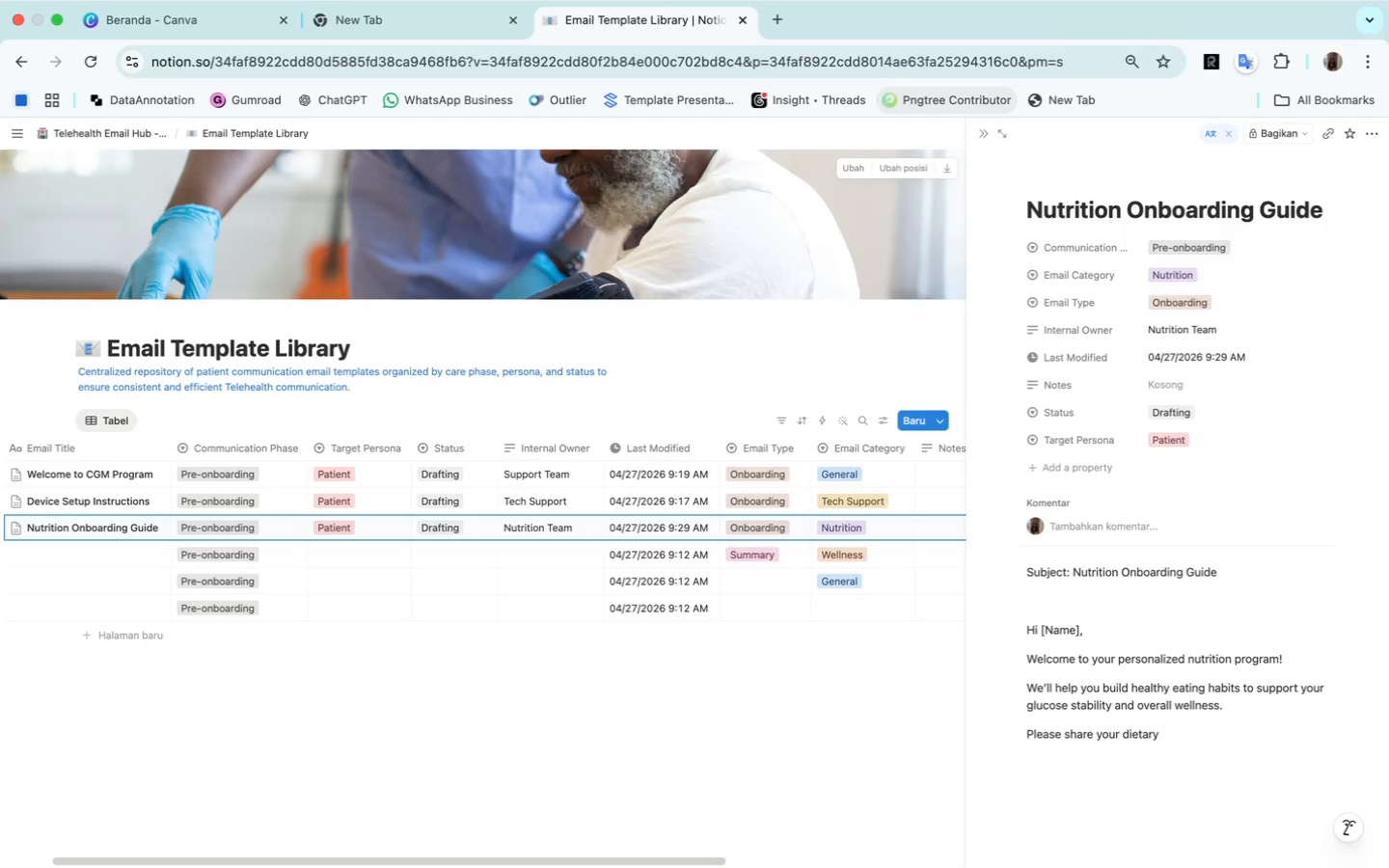 
type( preferences so we can tailor recommendations for you.)
 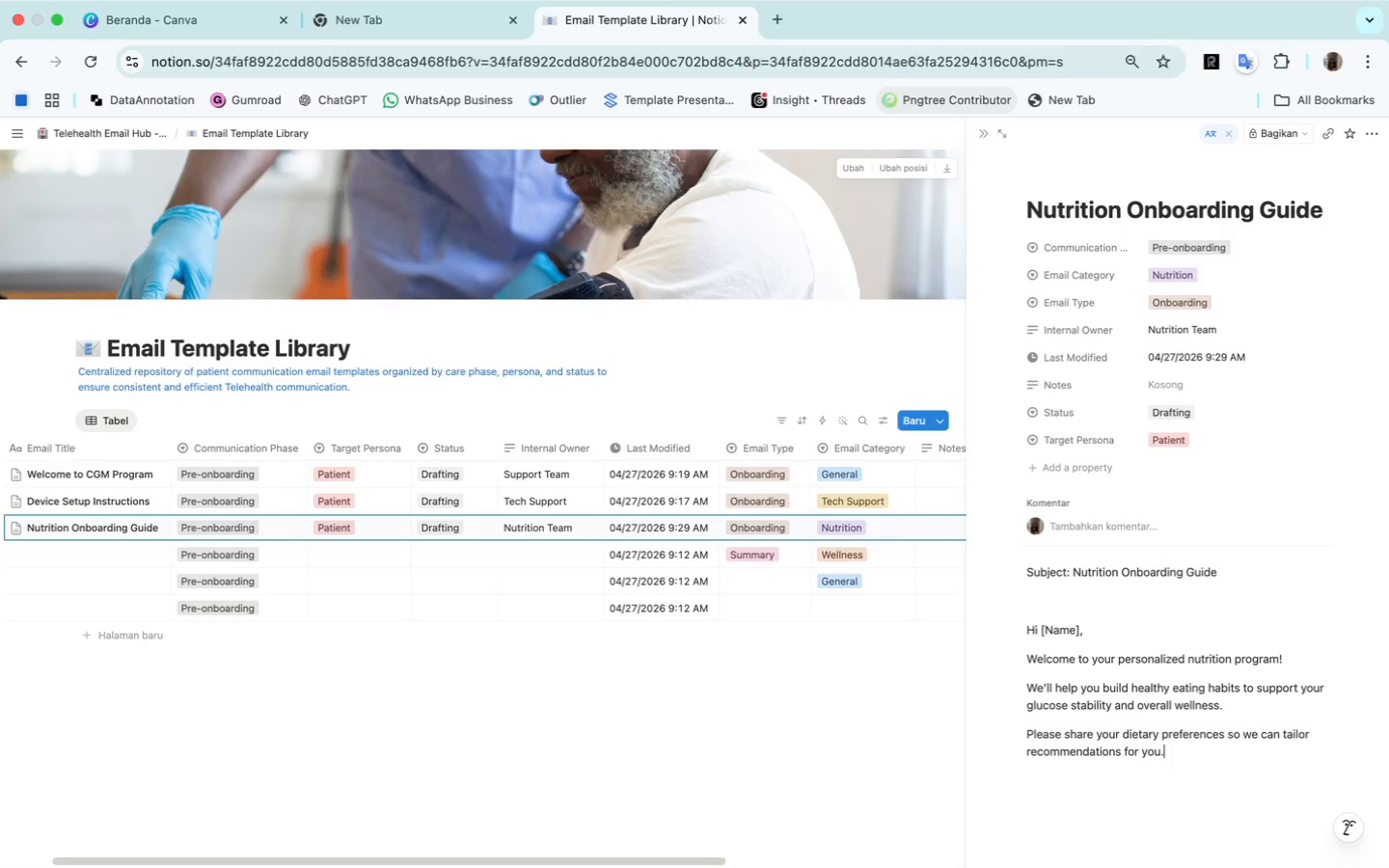 
wait(41.07)
 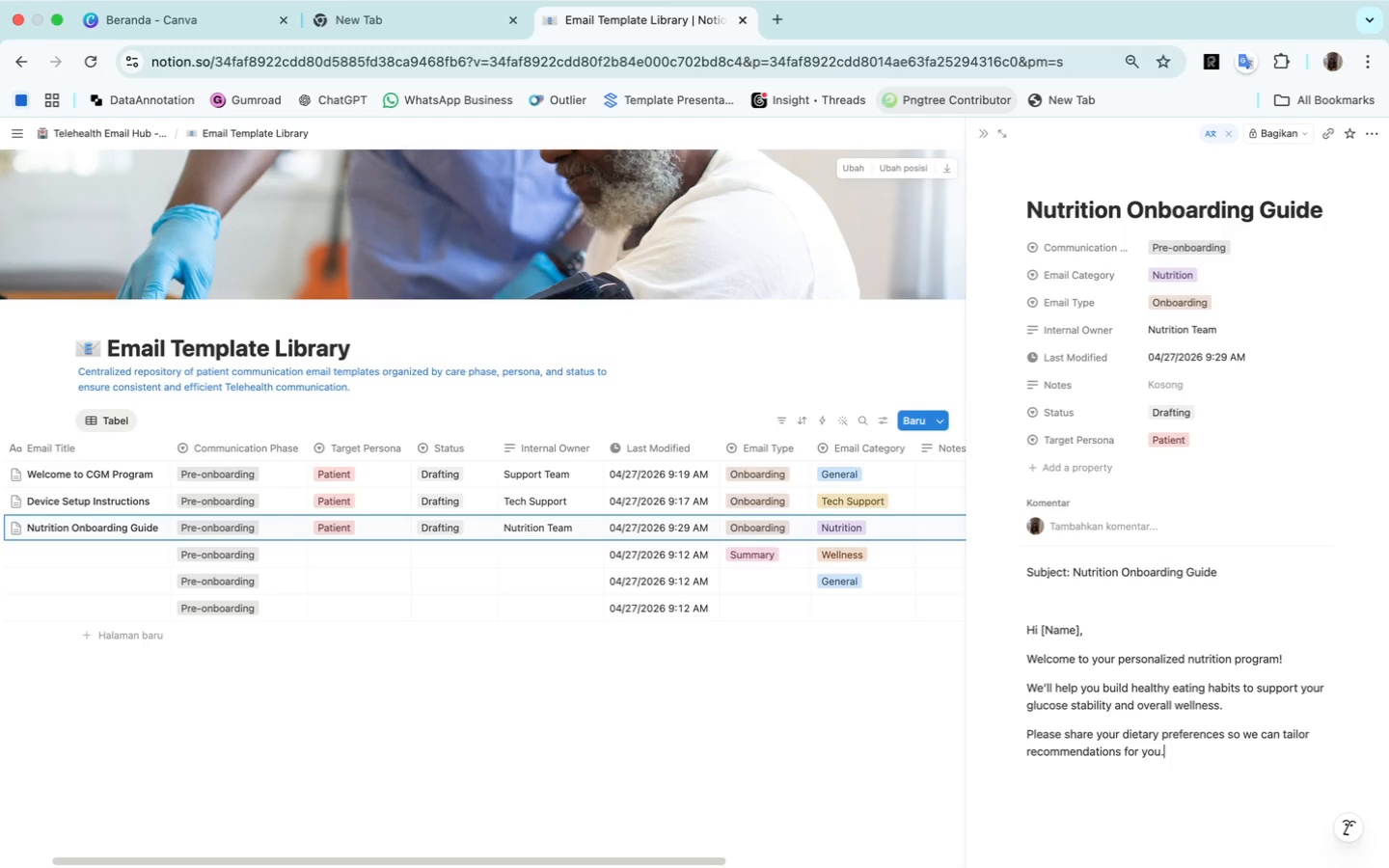 
key(Enter)
 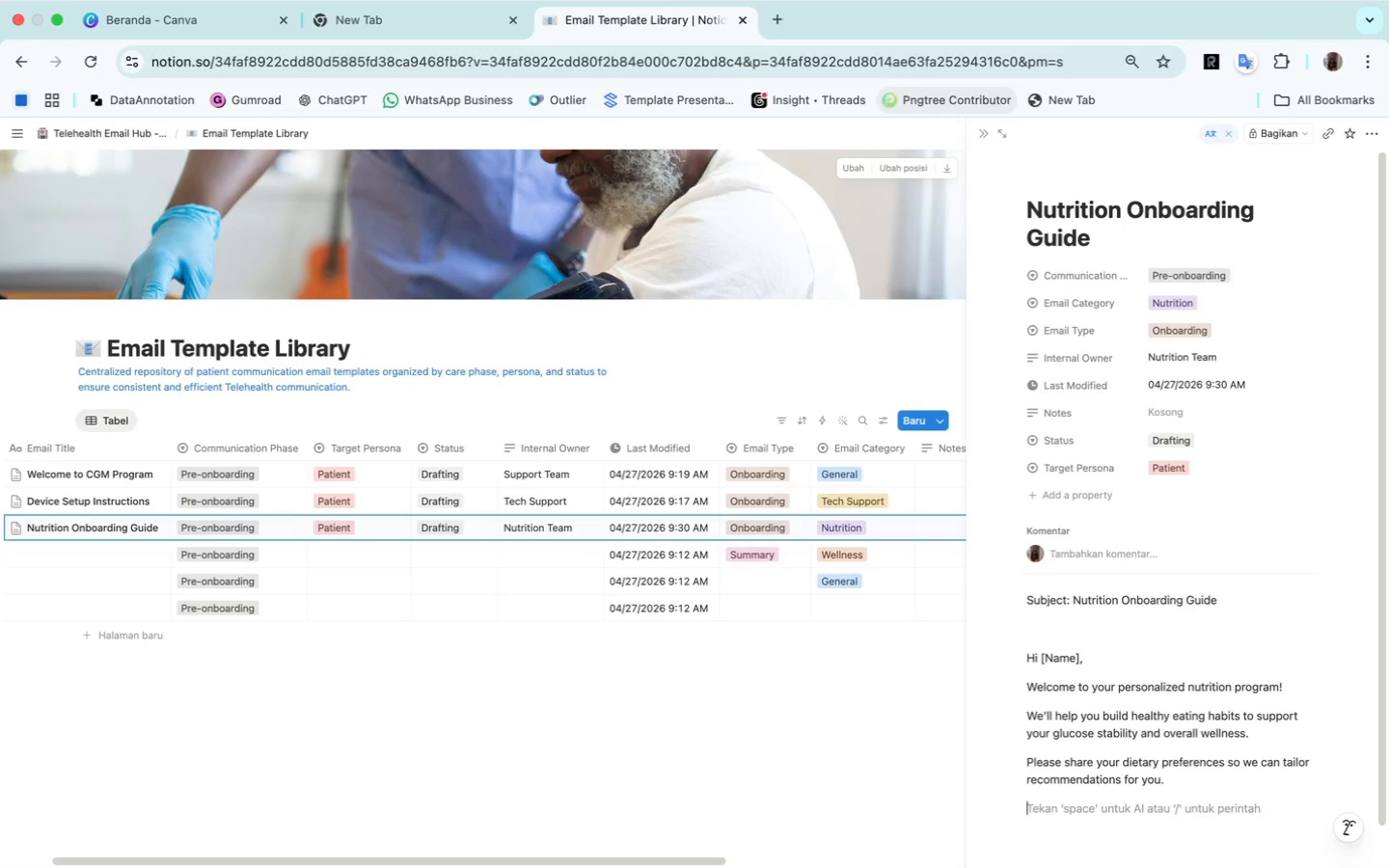 
key(Enter)
 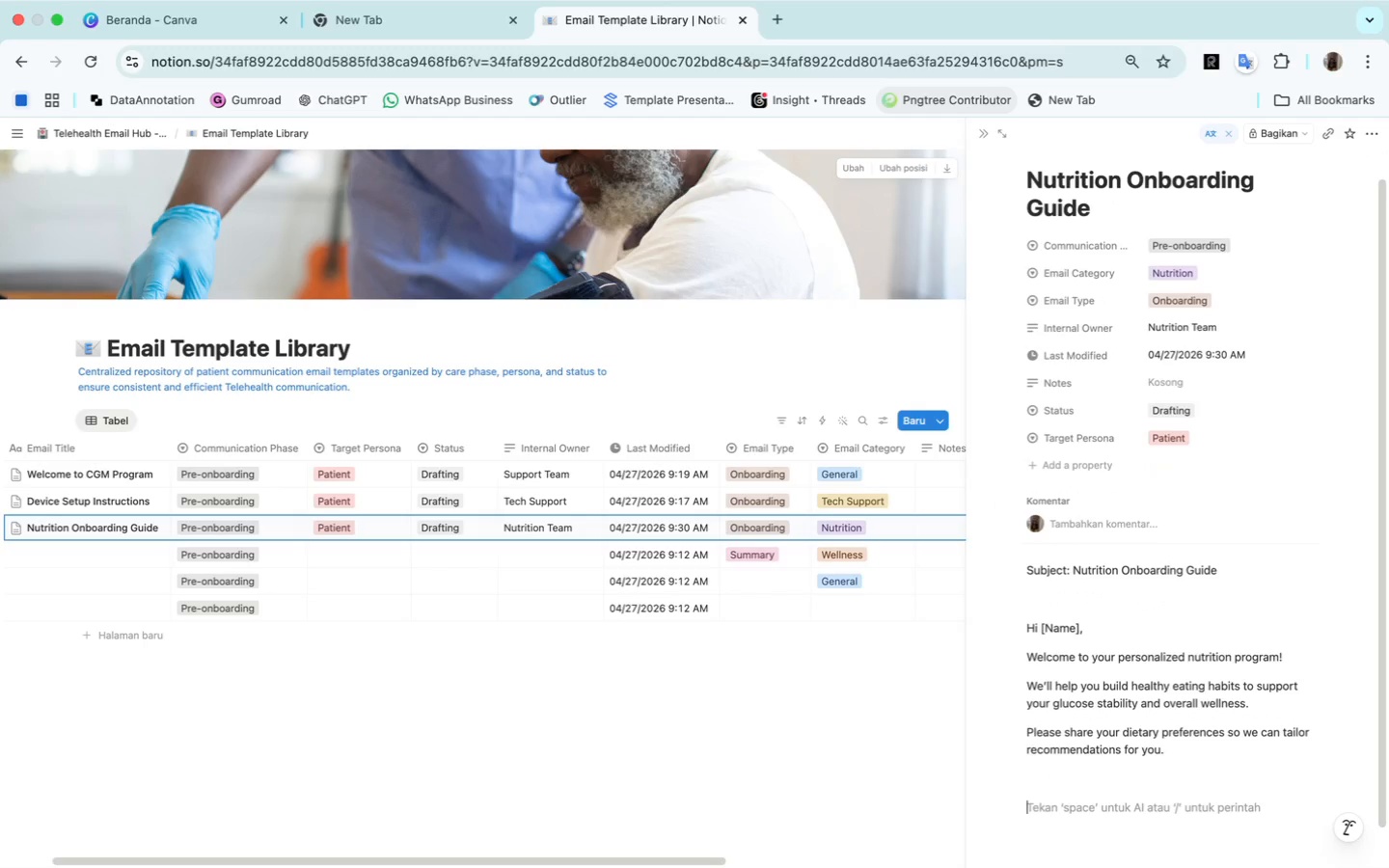 
type(Best )
 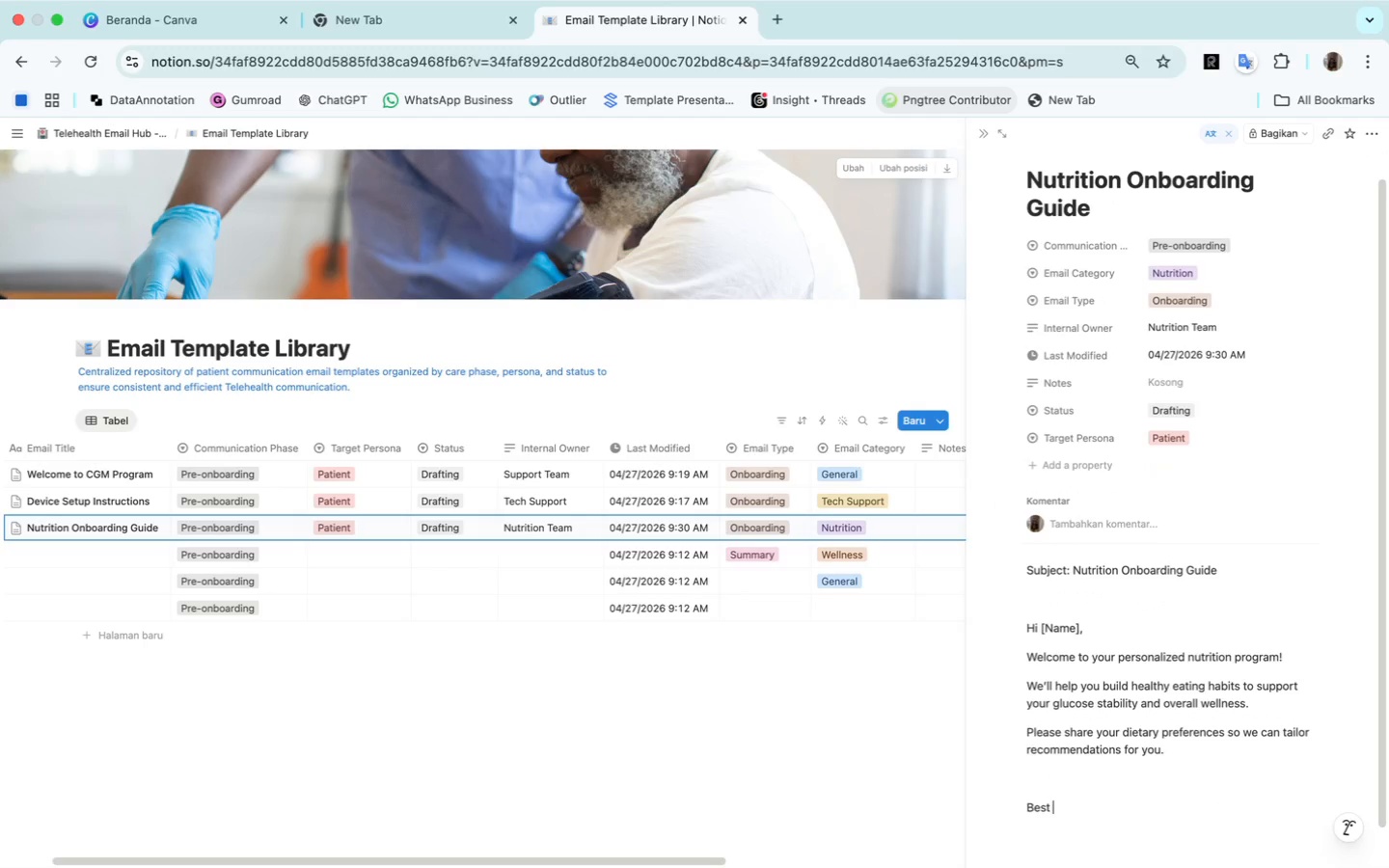 
type(regars)
key(Backspace)
type(ds, )
key(Backspace)
 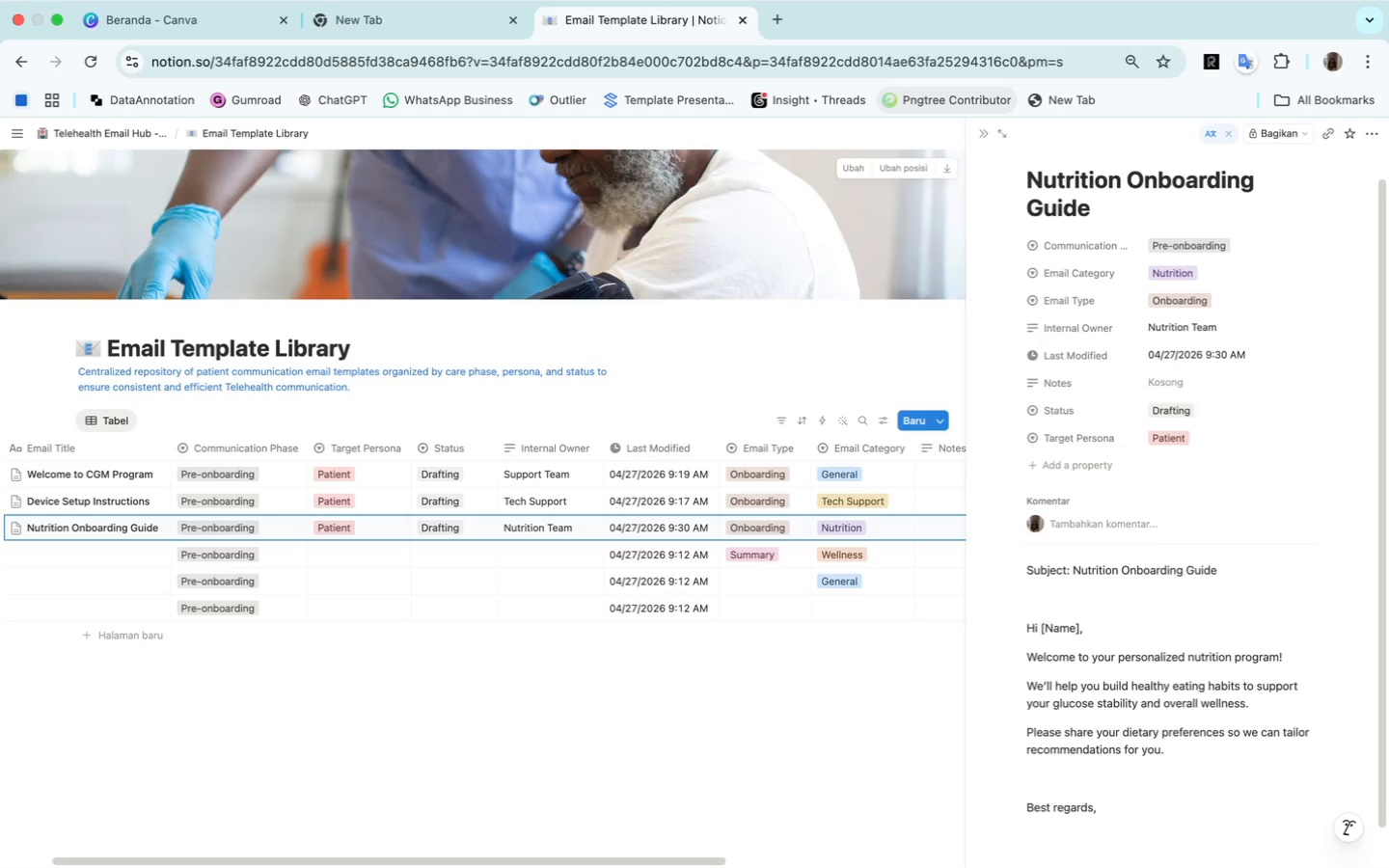 
key(Enter)
 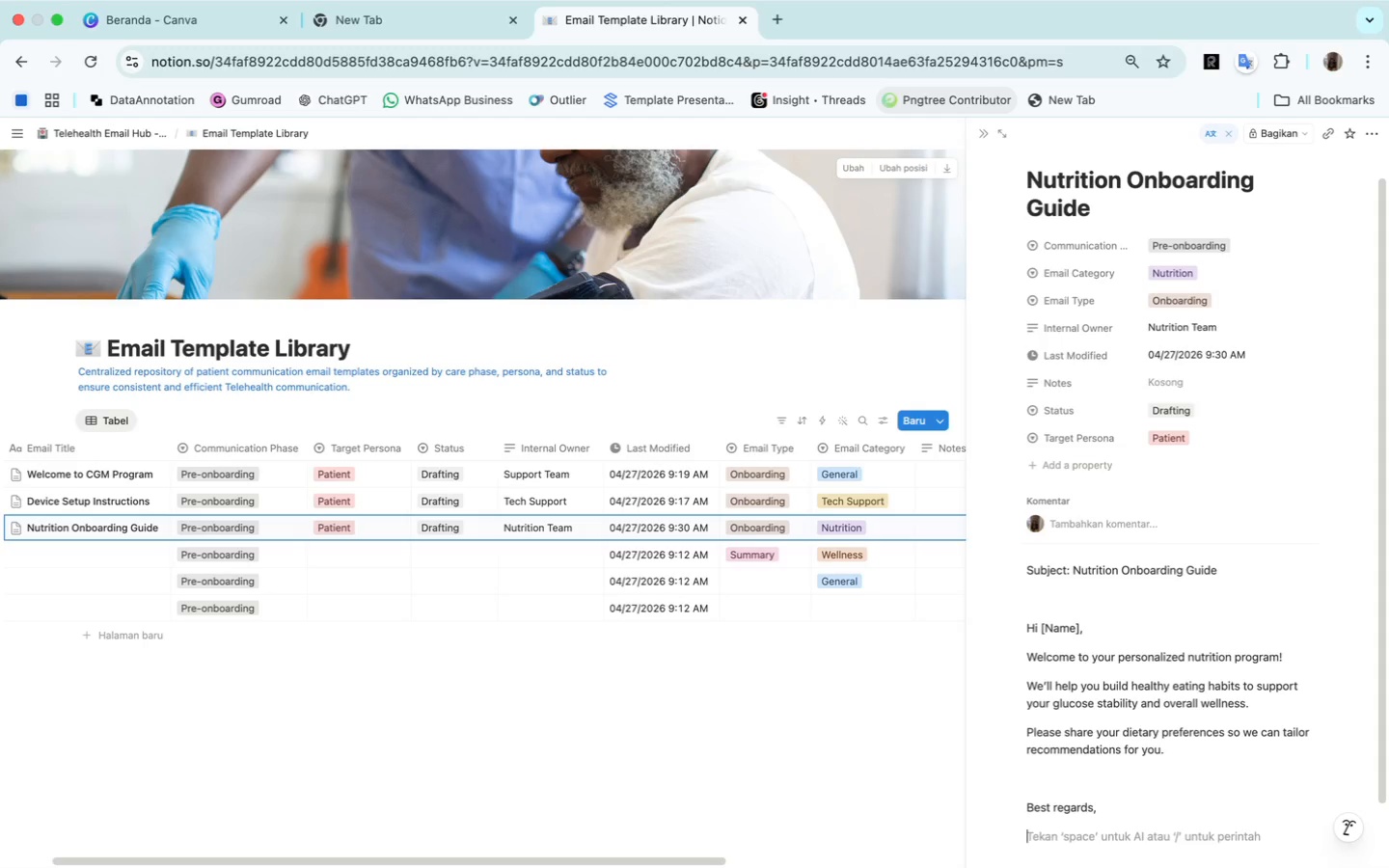 
type(Nutrition Tea)
 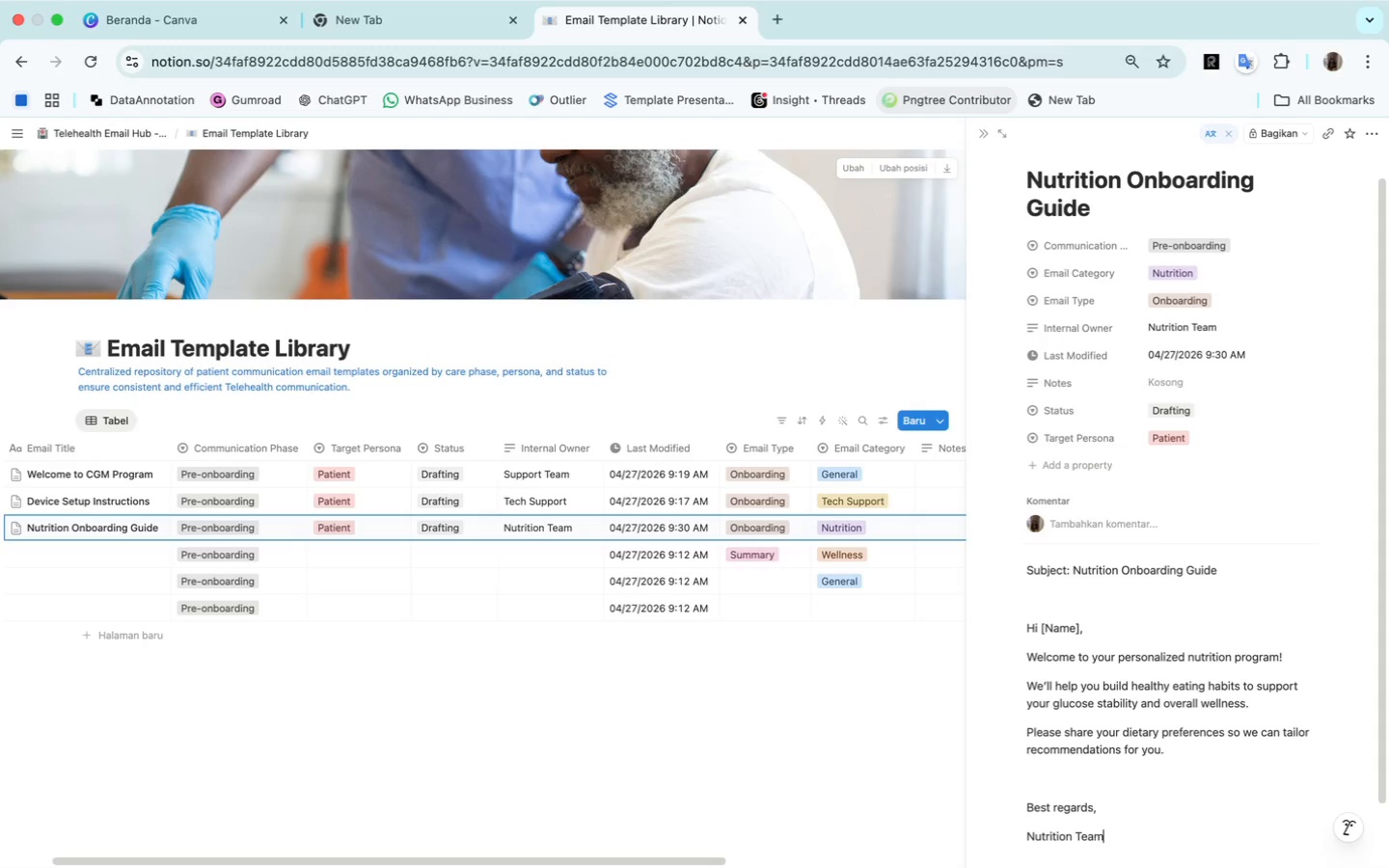 
key(M)
 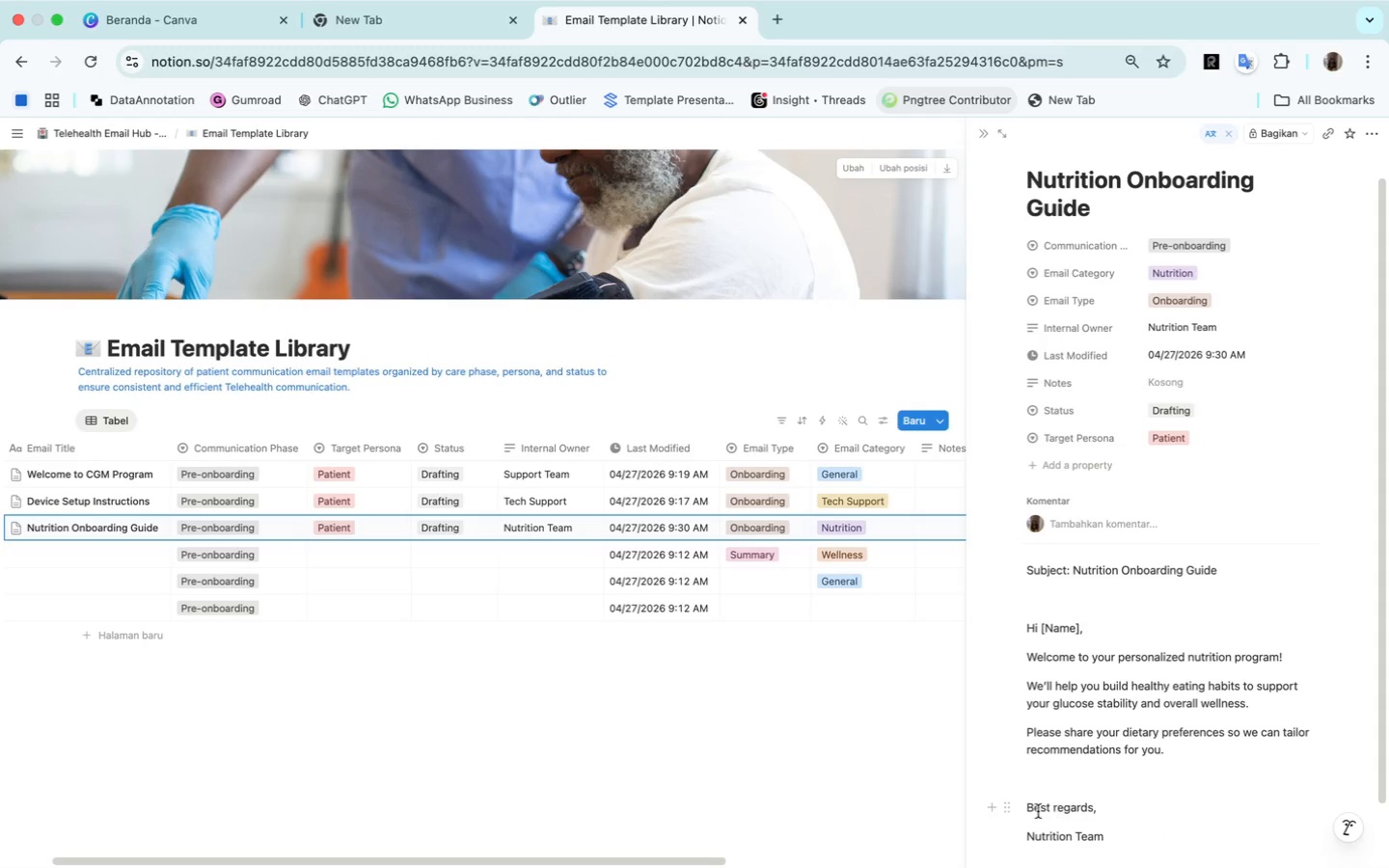 
left_click_drag(start_coordinate=[1024, 807], to_coordinate=[1135, 785])
 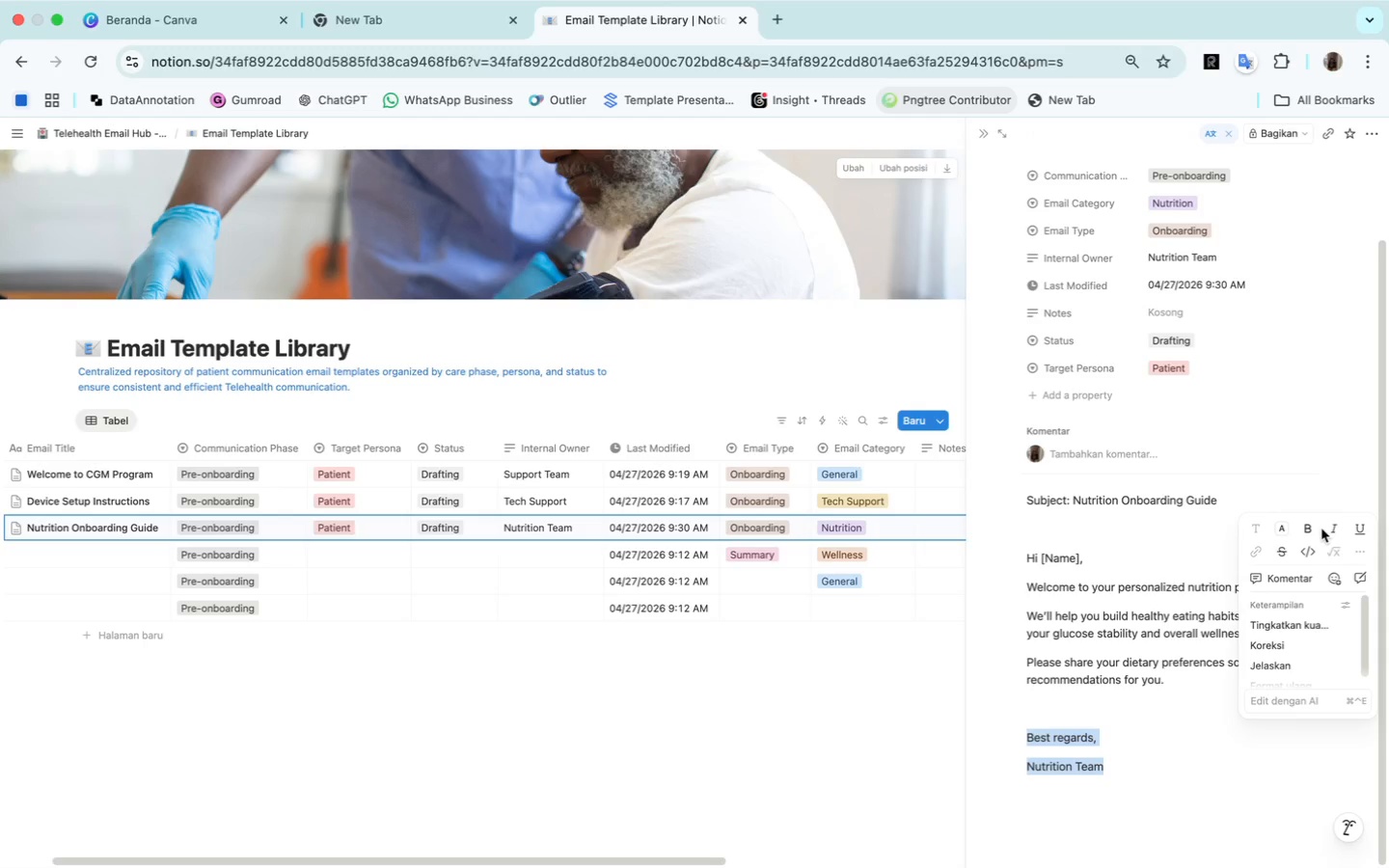 
left_click([1309, 528])
 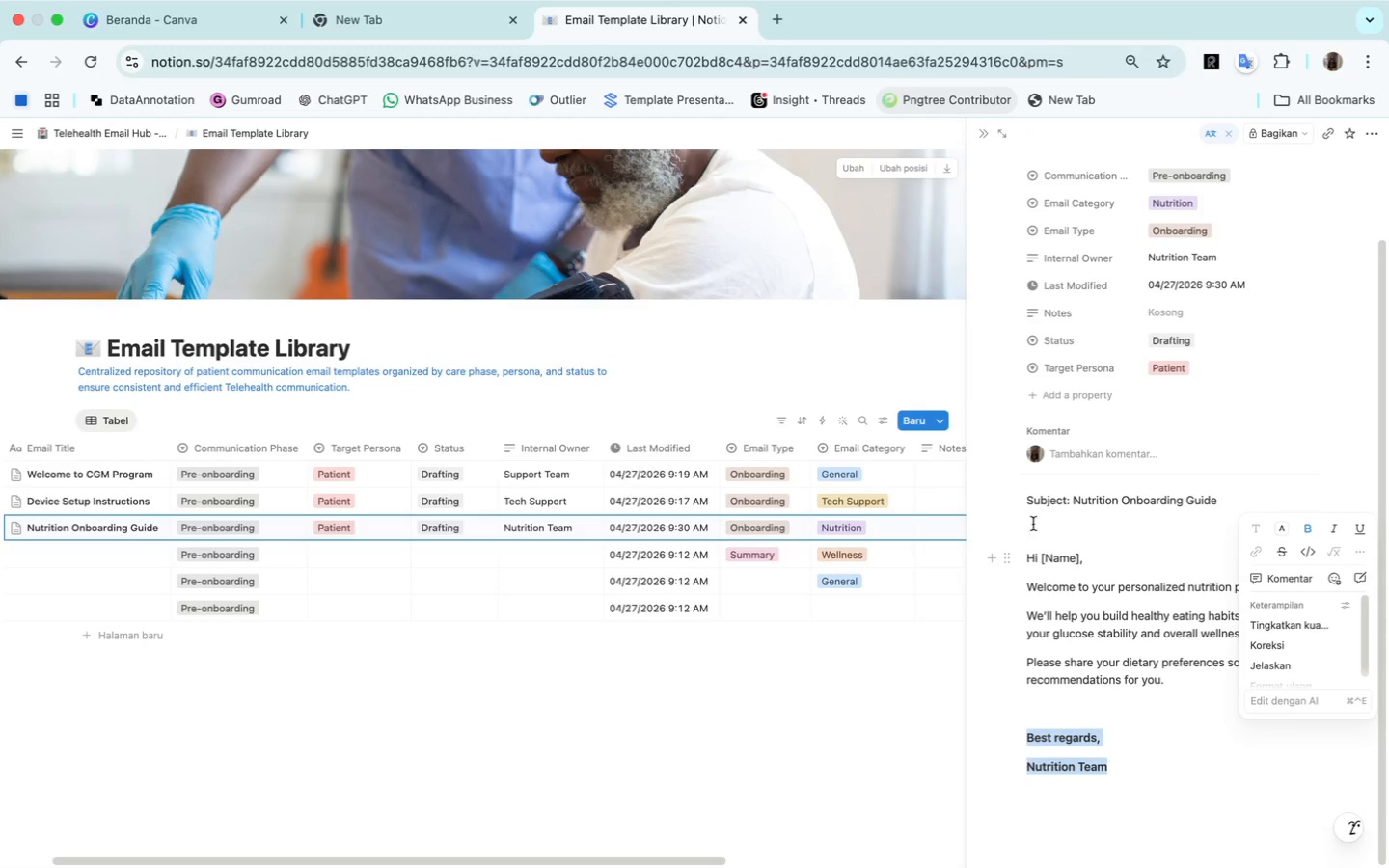 
left_click([1044, 538])
 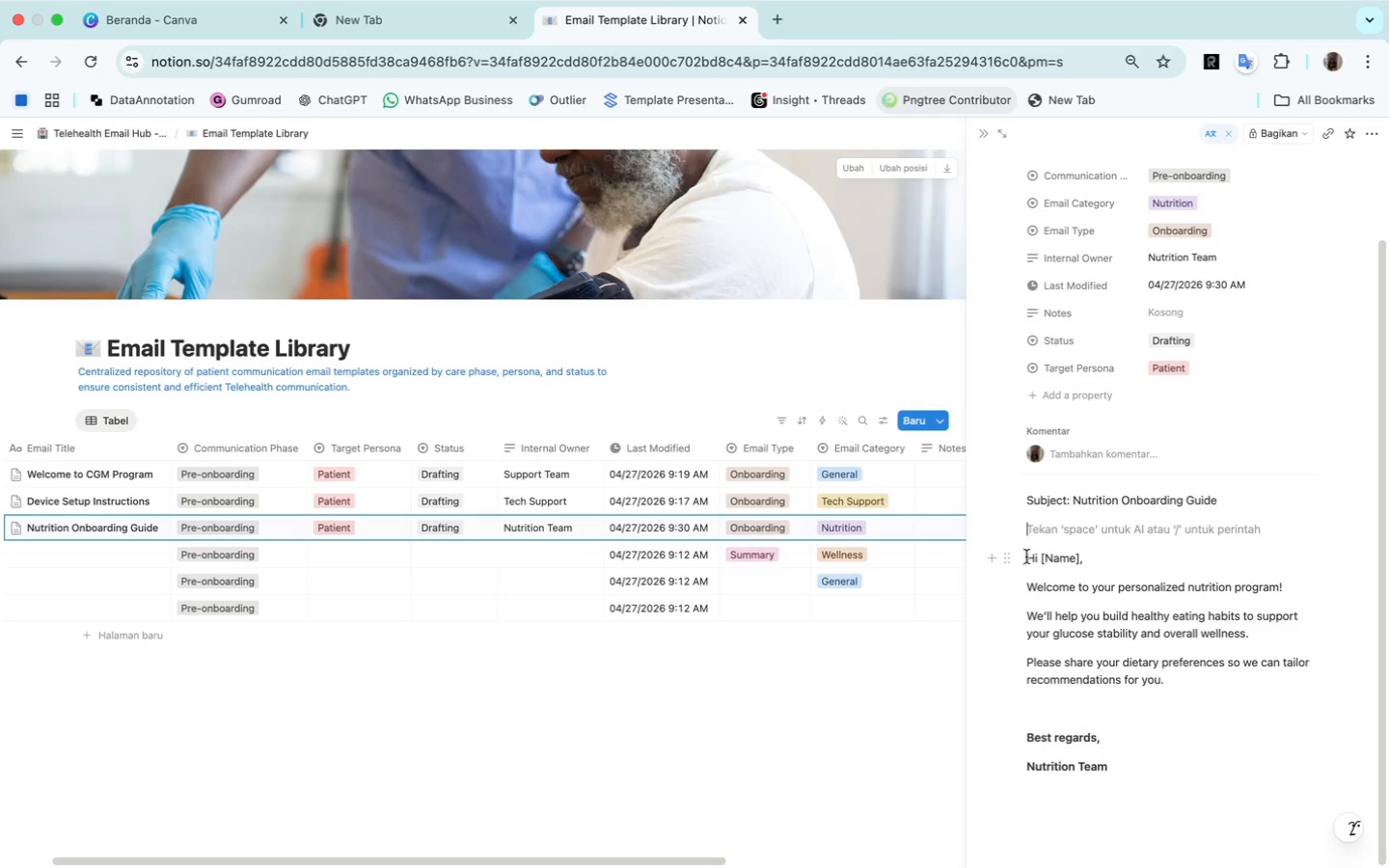 
left_click_drag(start_coordinate=[1022, 562], to_coordinate=[1104, 558])
 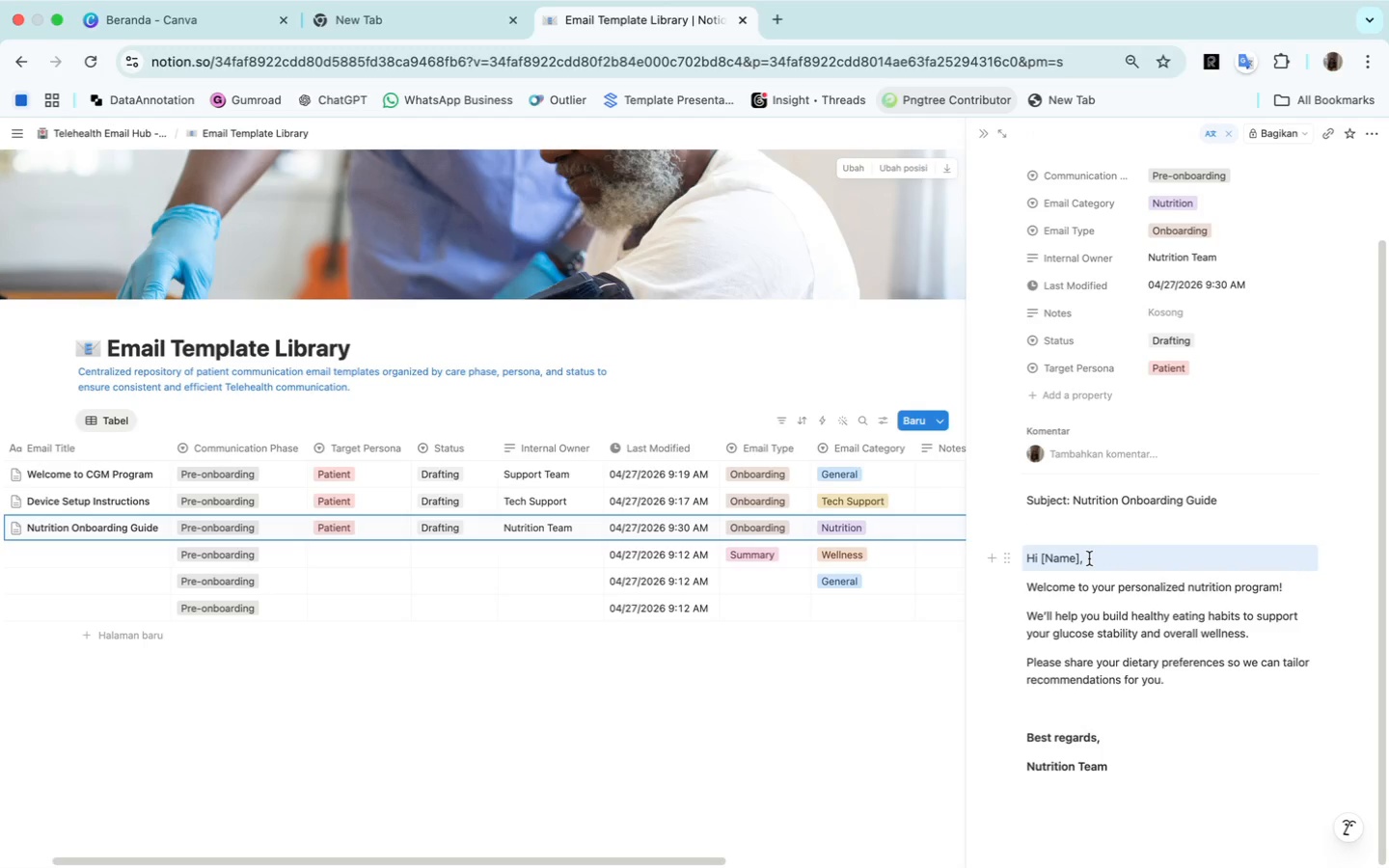 
left_click([1089, 558])
 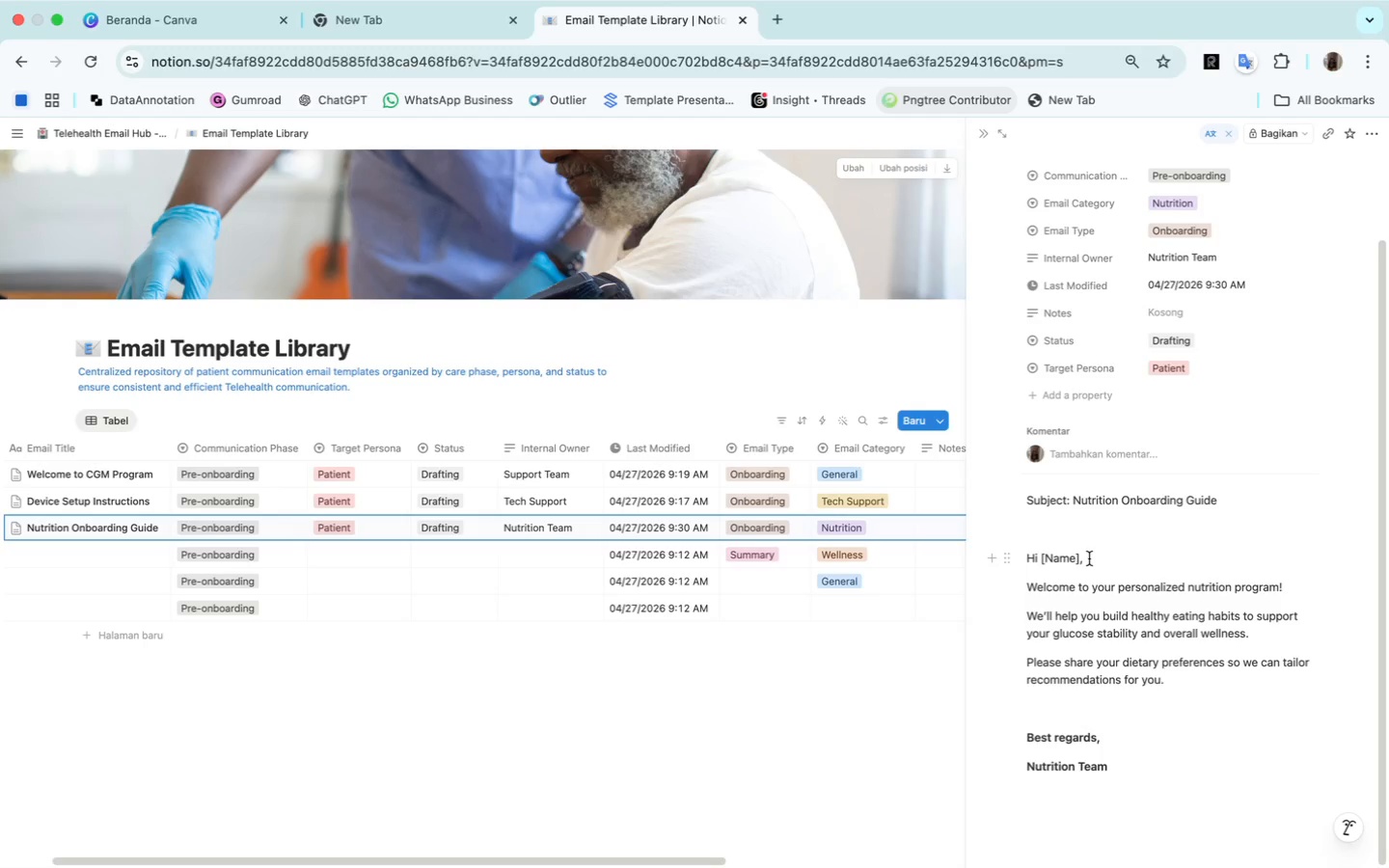 
left_click_drag(start_coordinate=[1089, 558], to_coordinate=[1024, 559])
 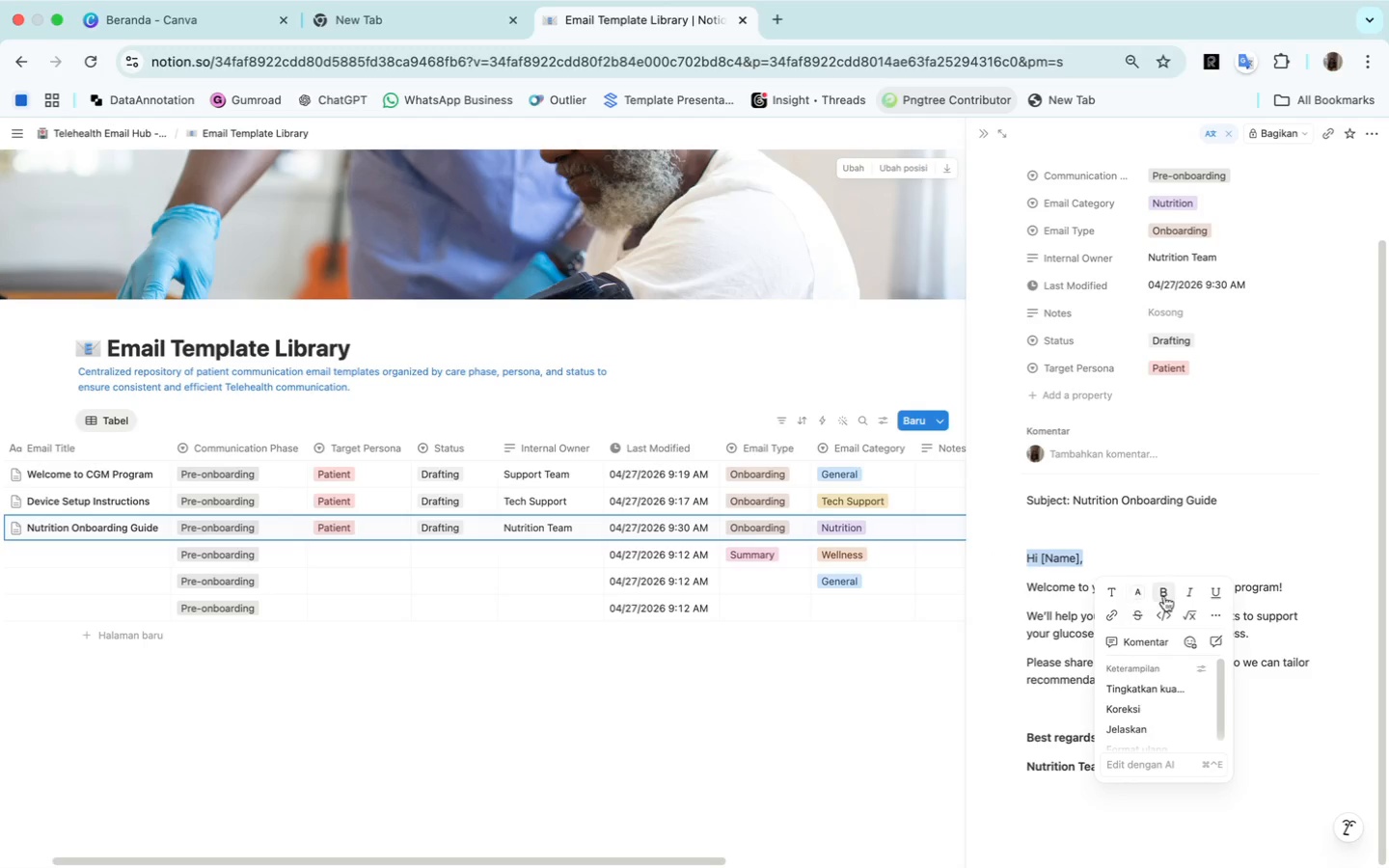 
left_click([1166, 594])
 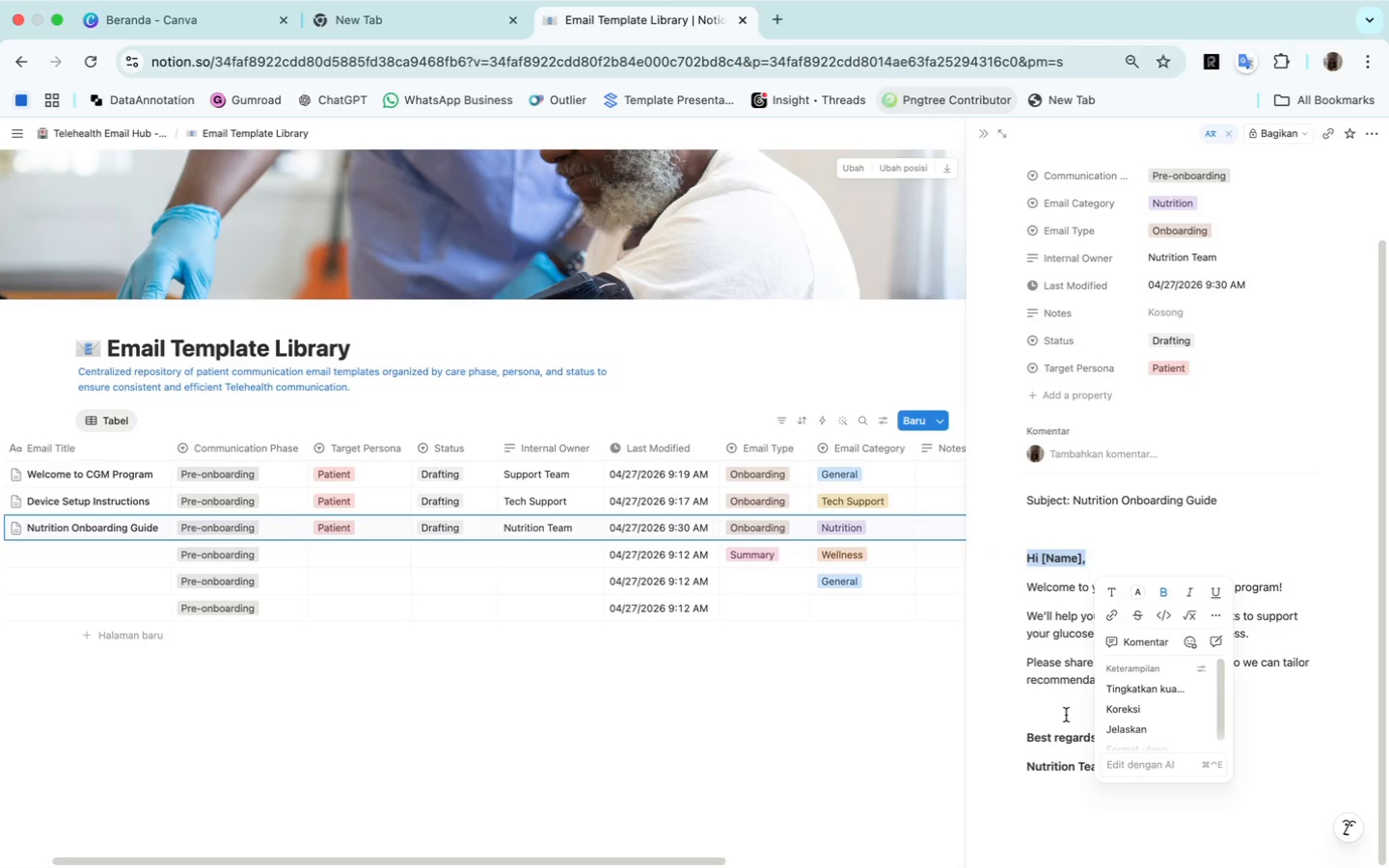 
left_click([1061, 714])
 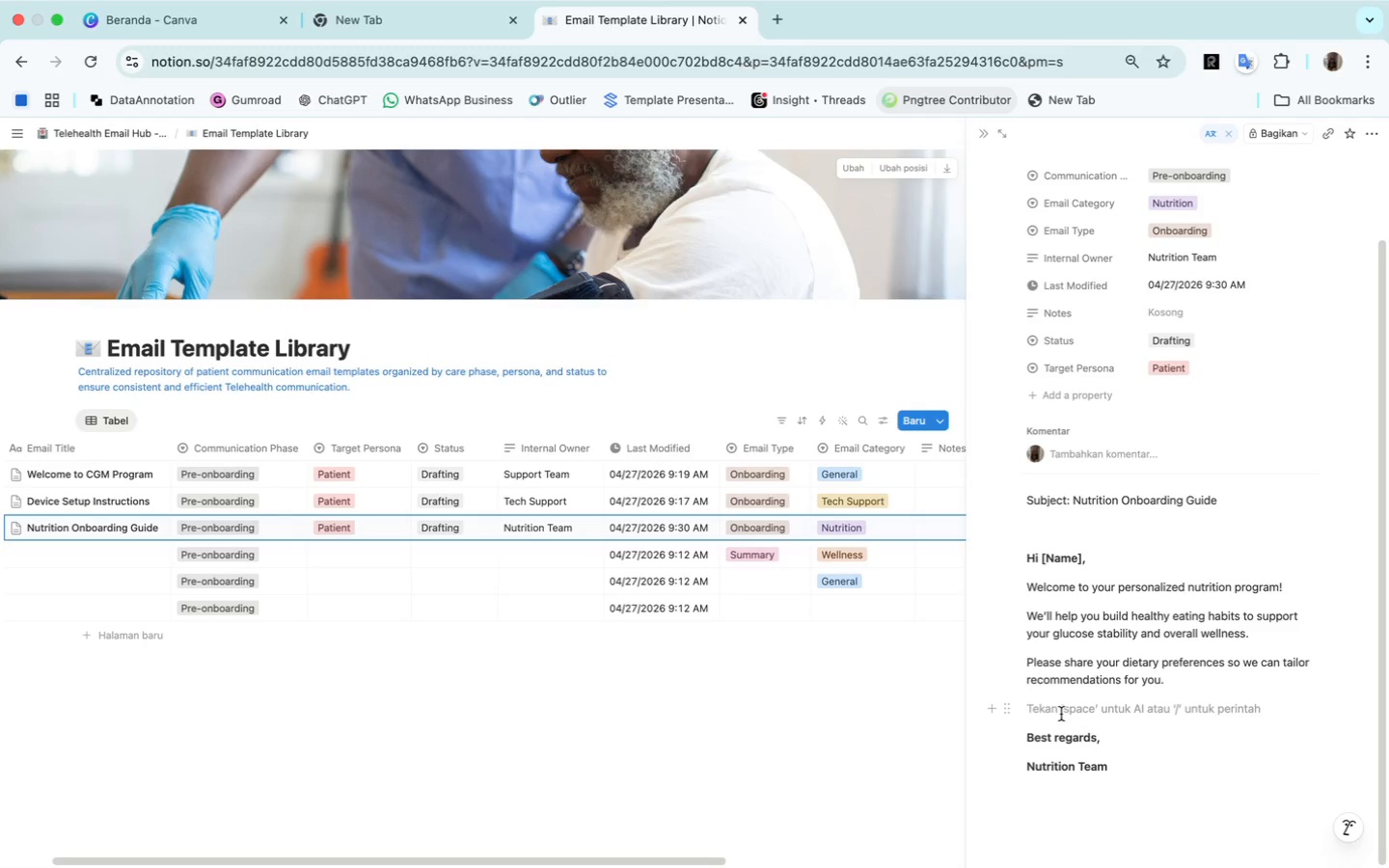 
key(Enter)
 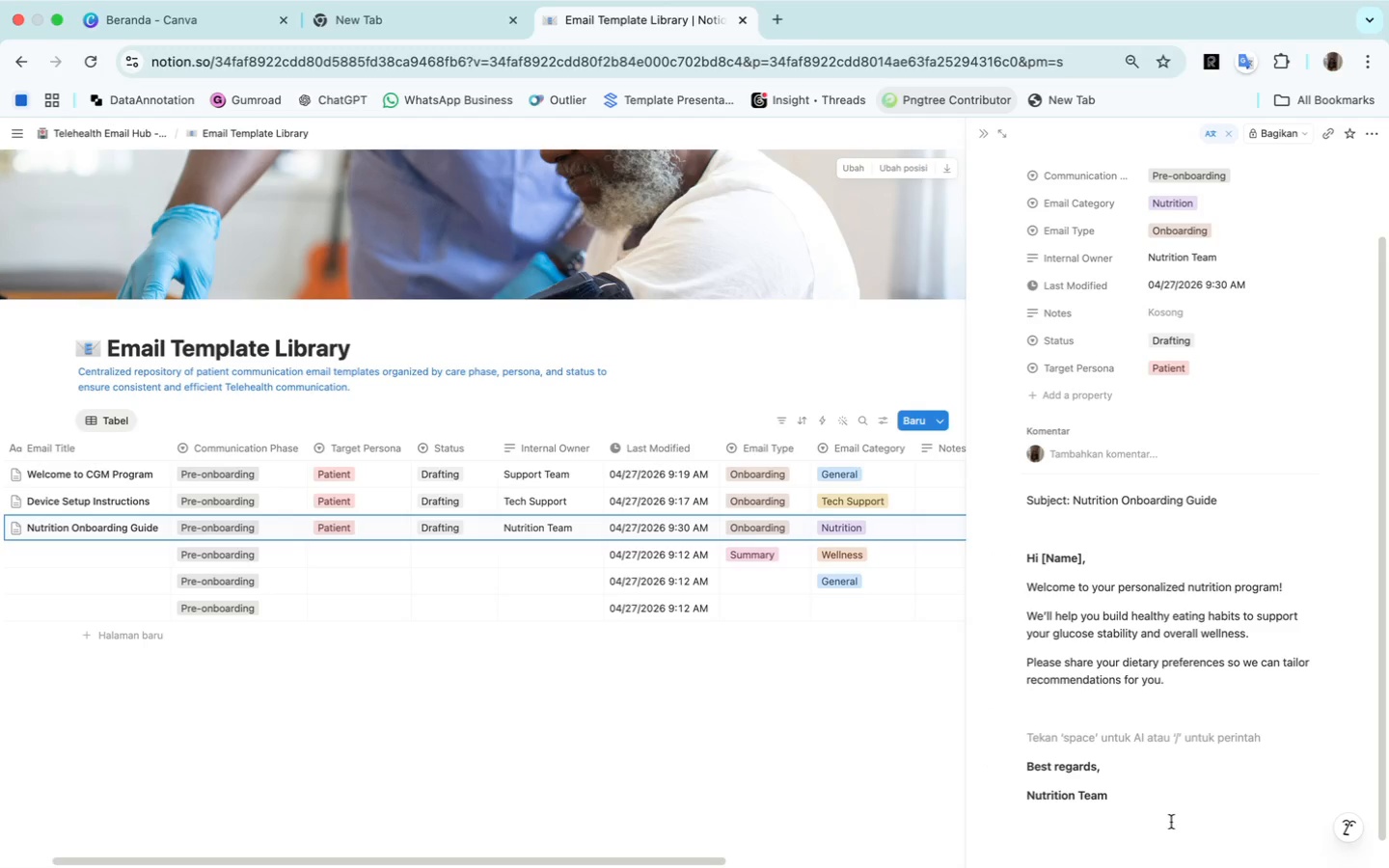 
left_click([1165, 841])
 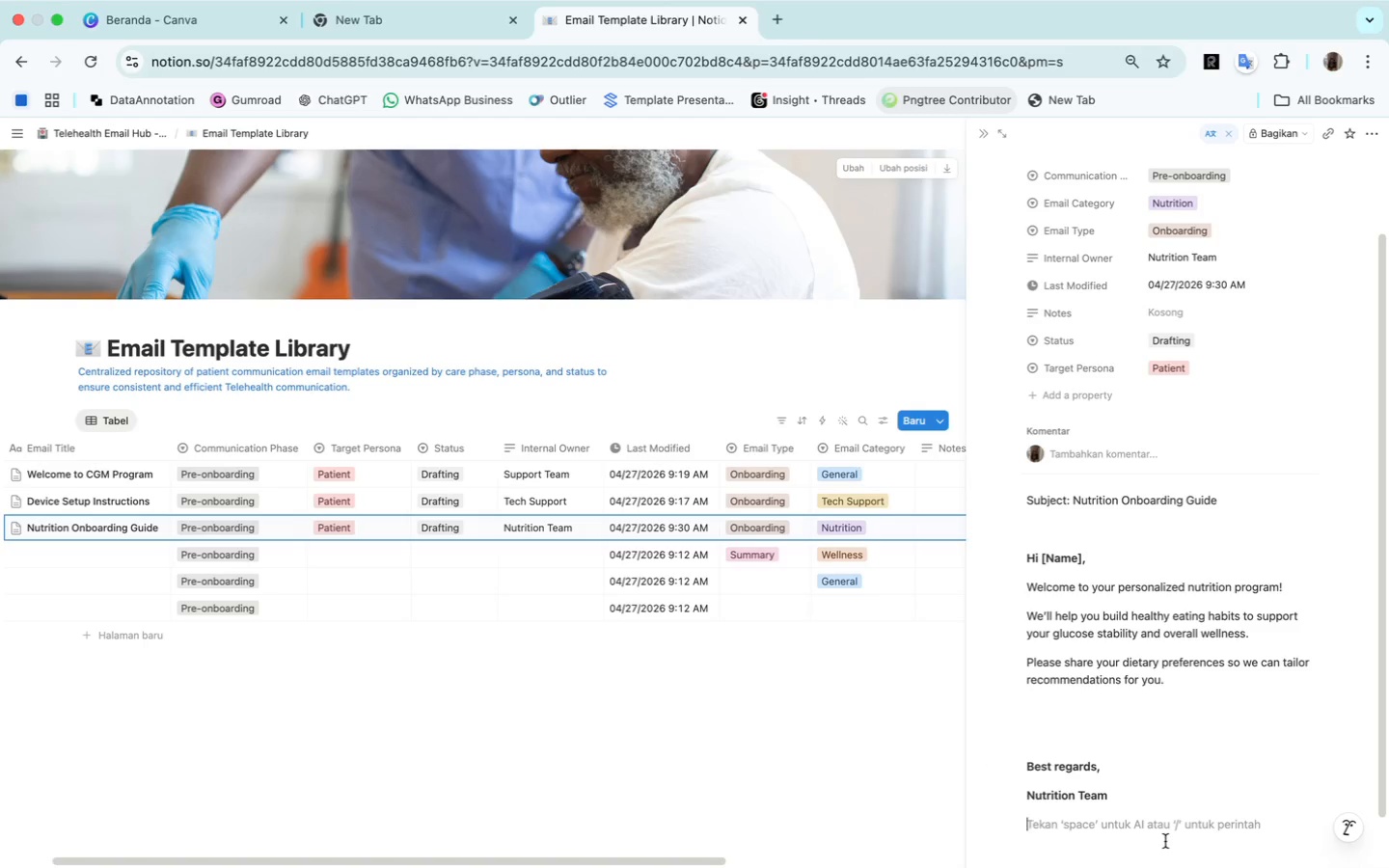 
scroll: coordinate [1170, 574], scroll_direction: up, amount: 17.0
 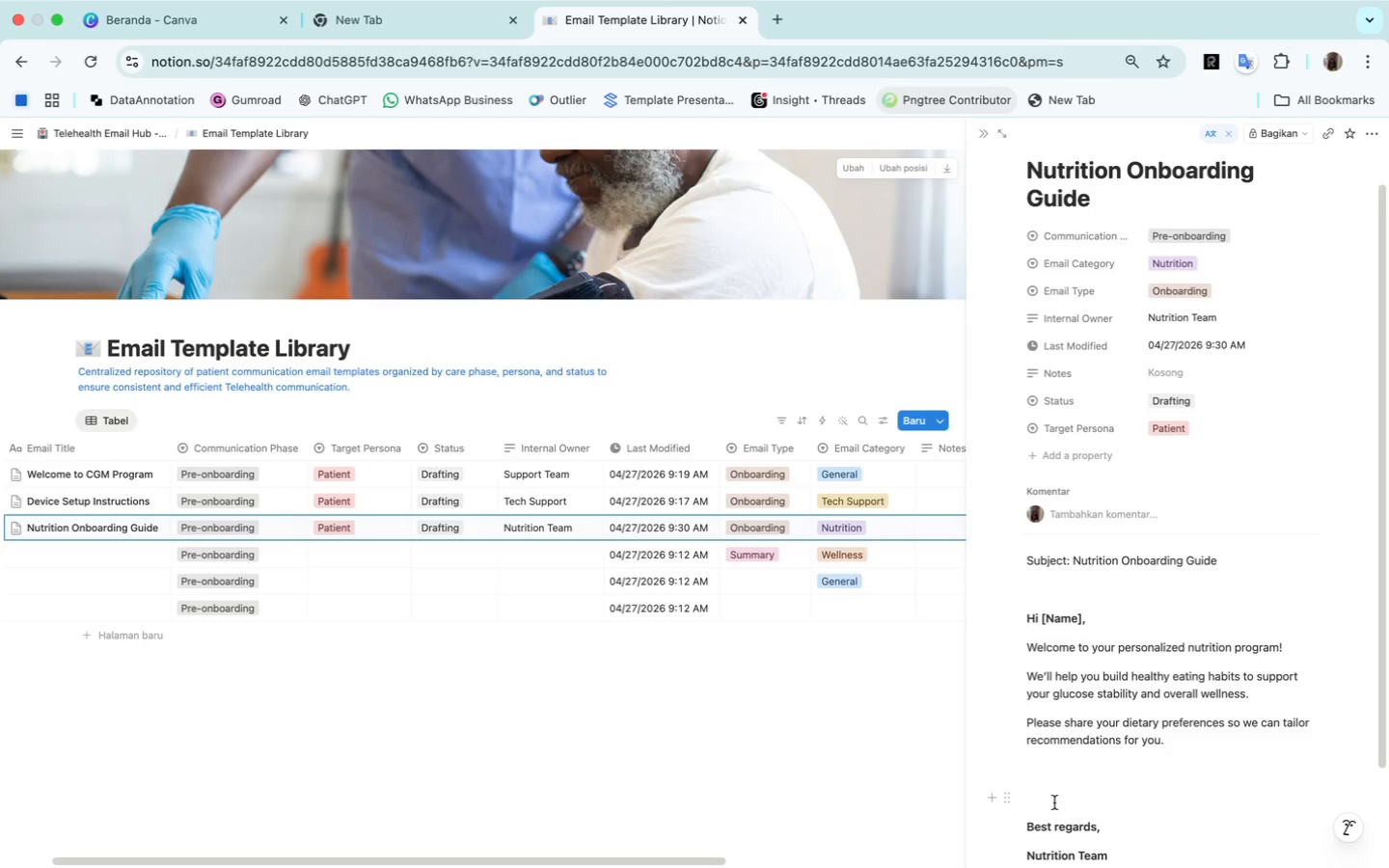 
wait(21.18)
 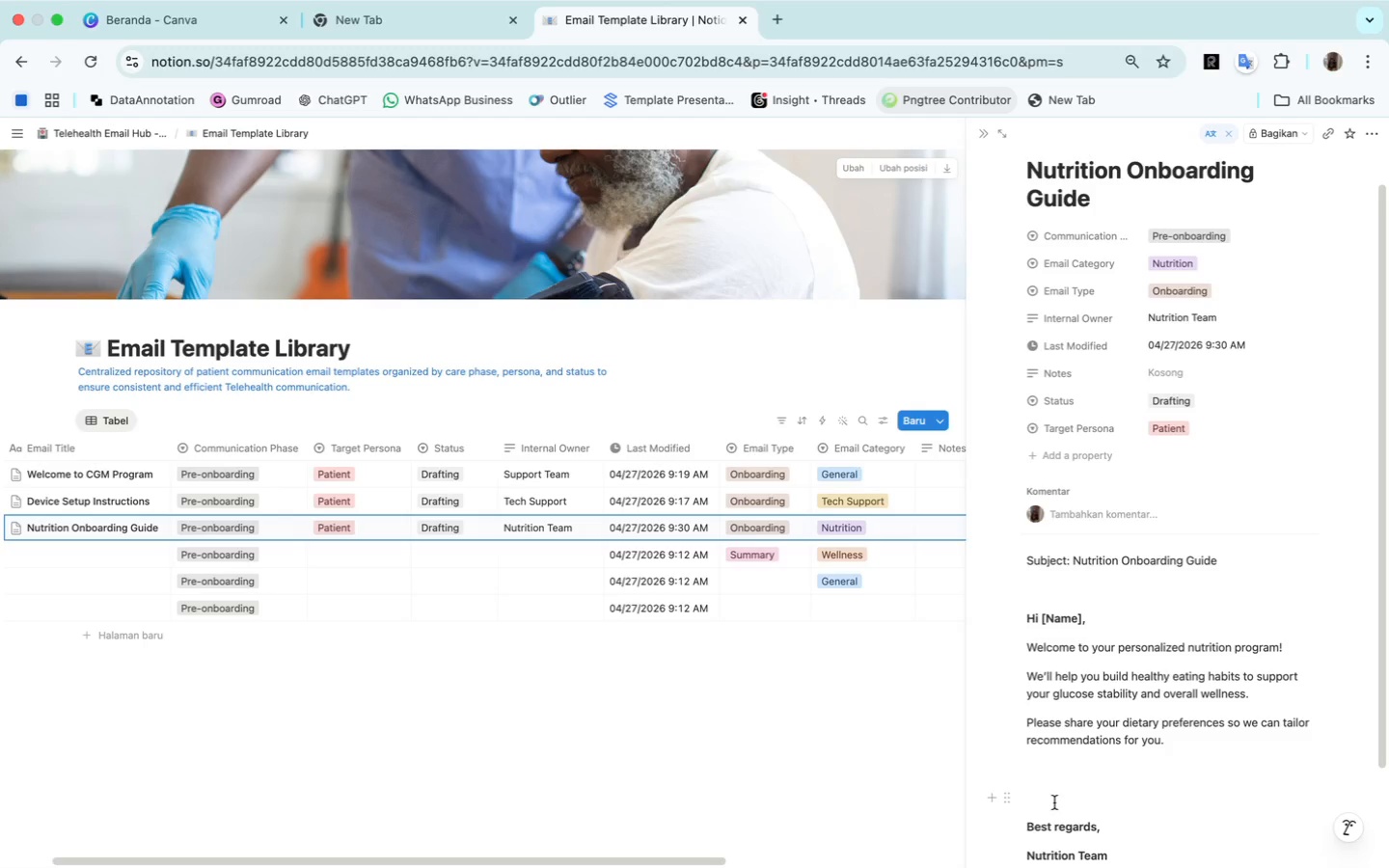 
left_click([1076, 794])
 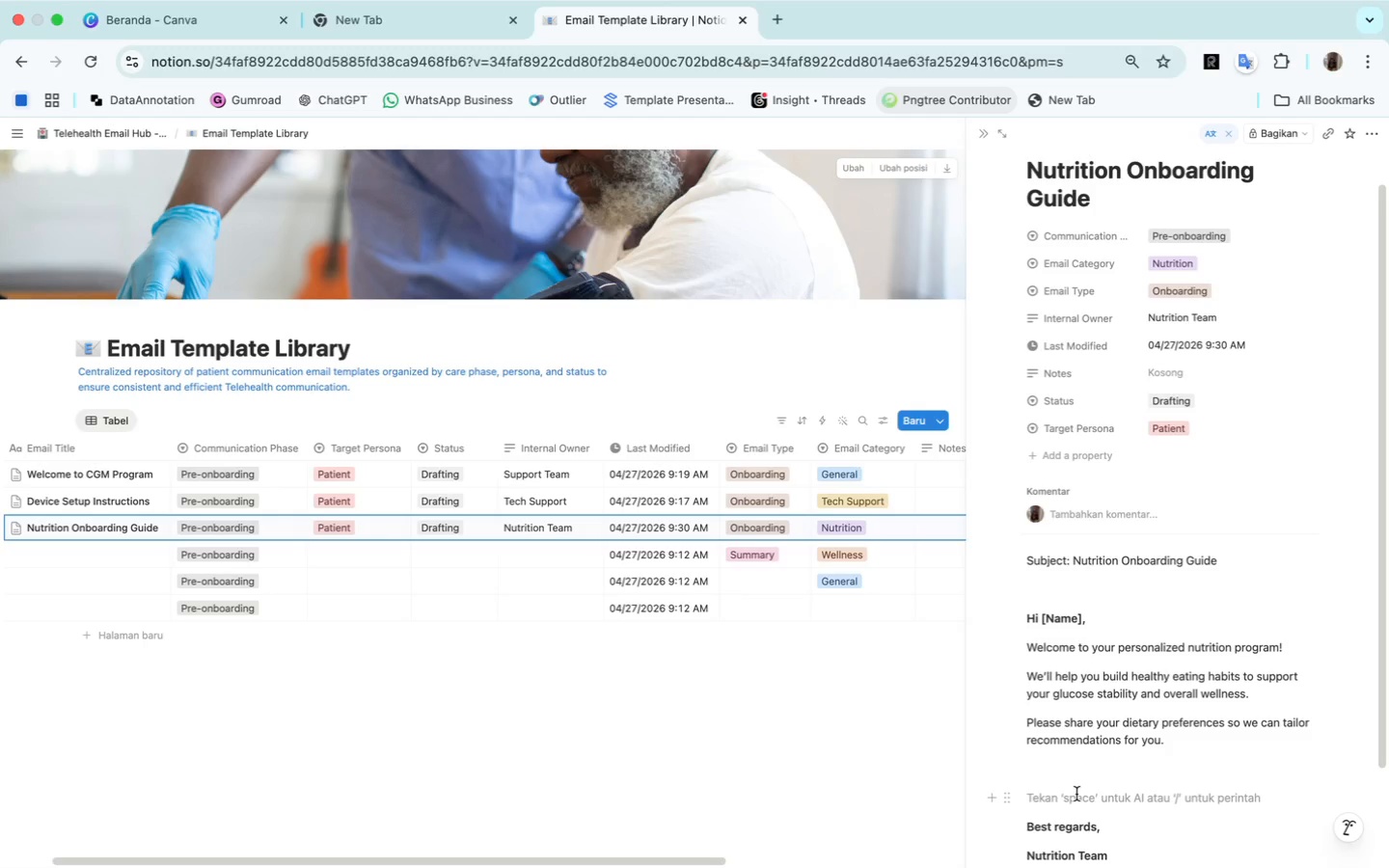 
key(Backspace)
 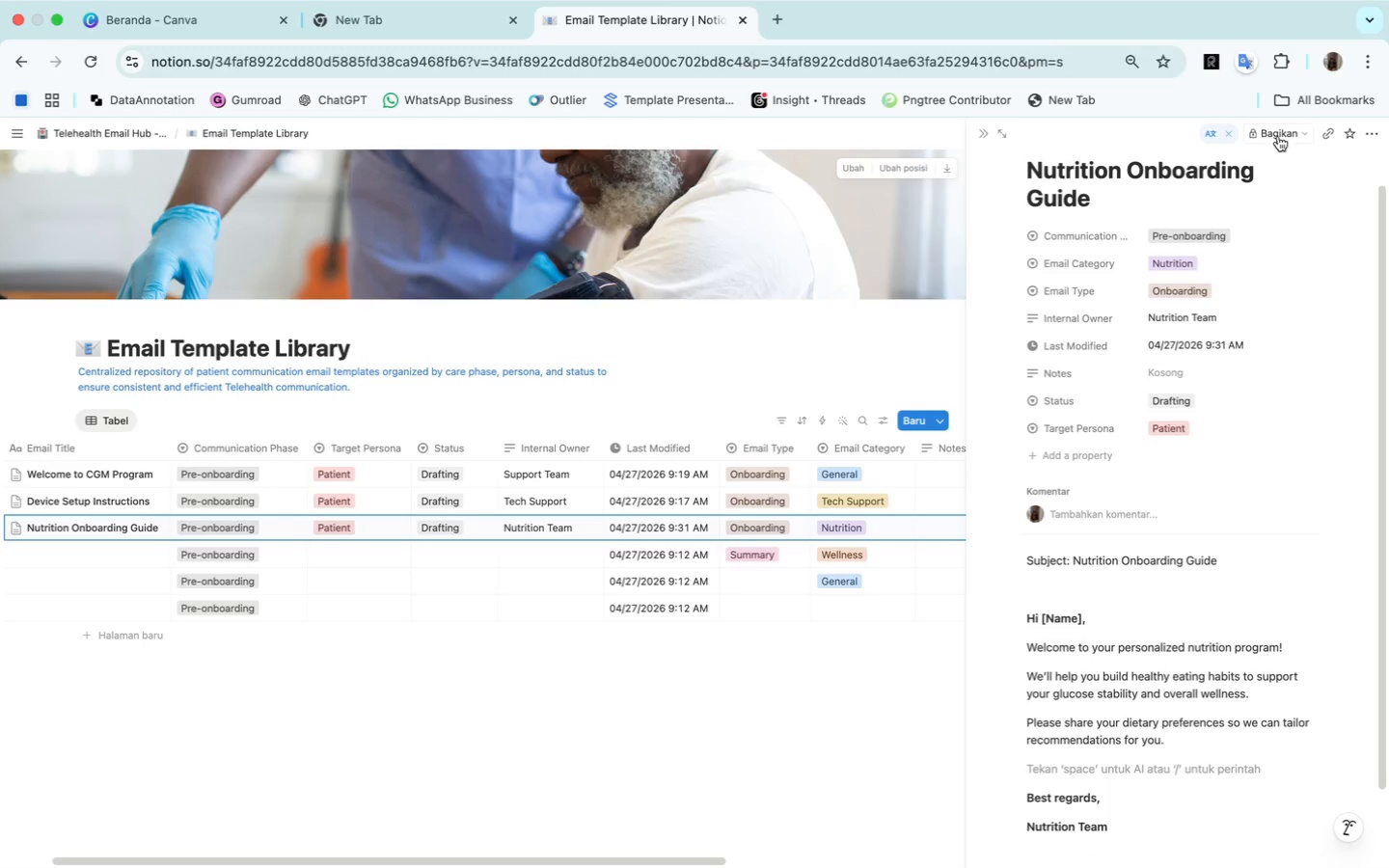 
left_click([1313, 172])
 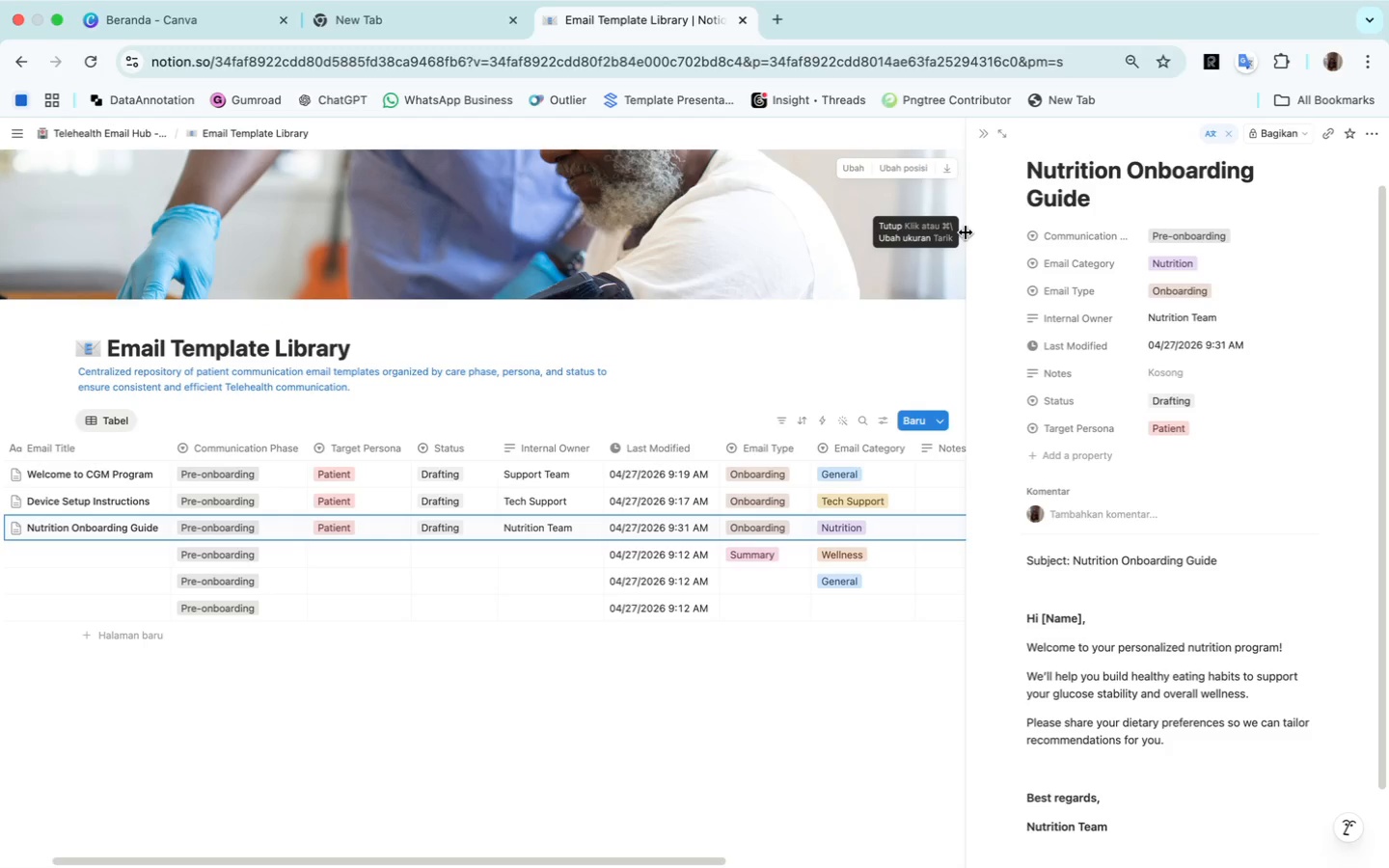 
wait(6.05)
 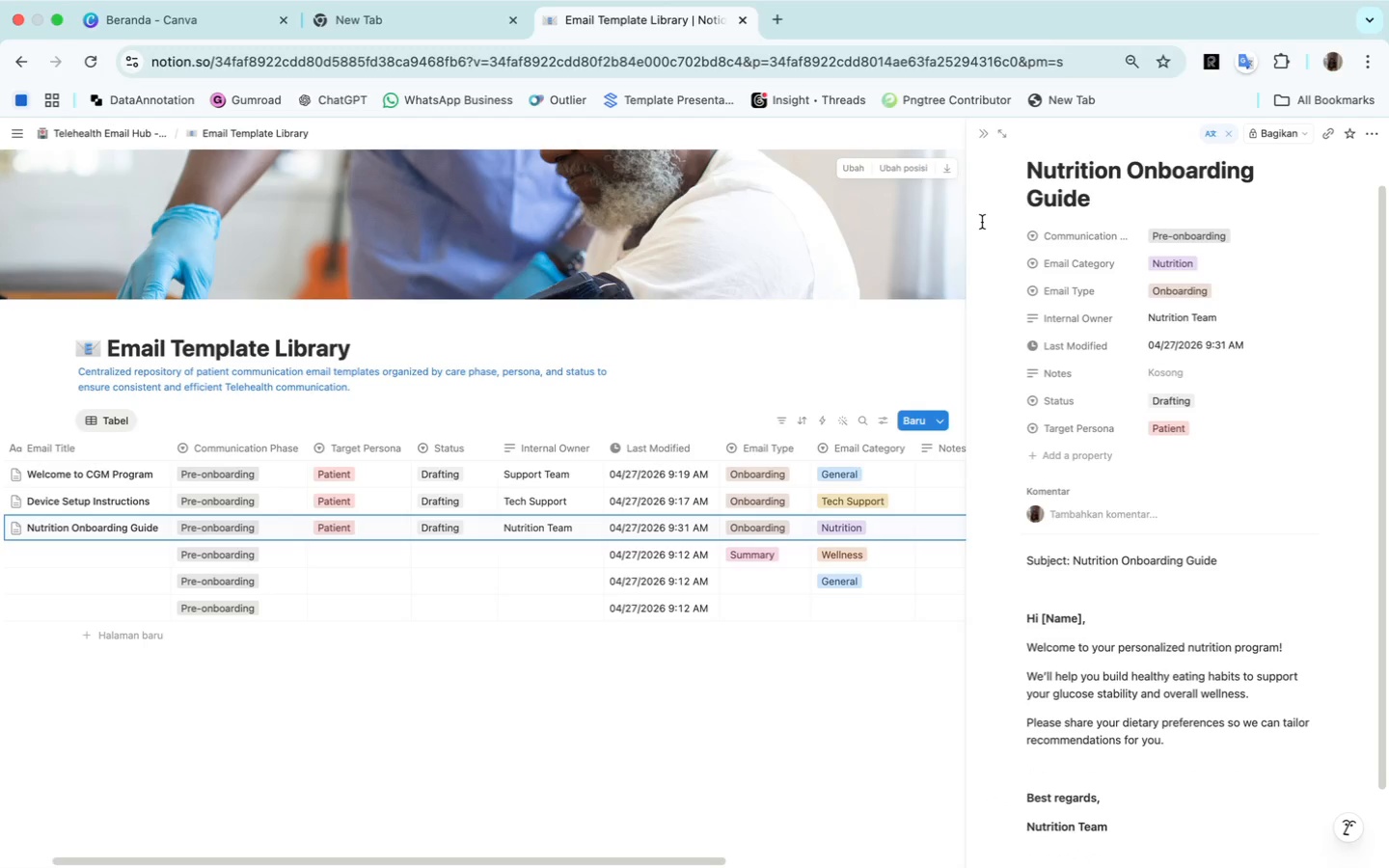 
left_click([966, 232])
 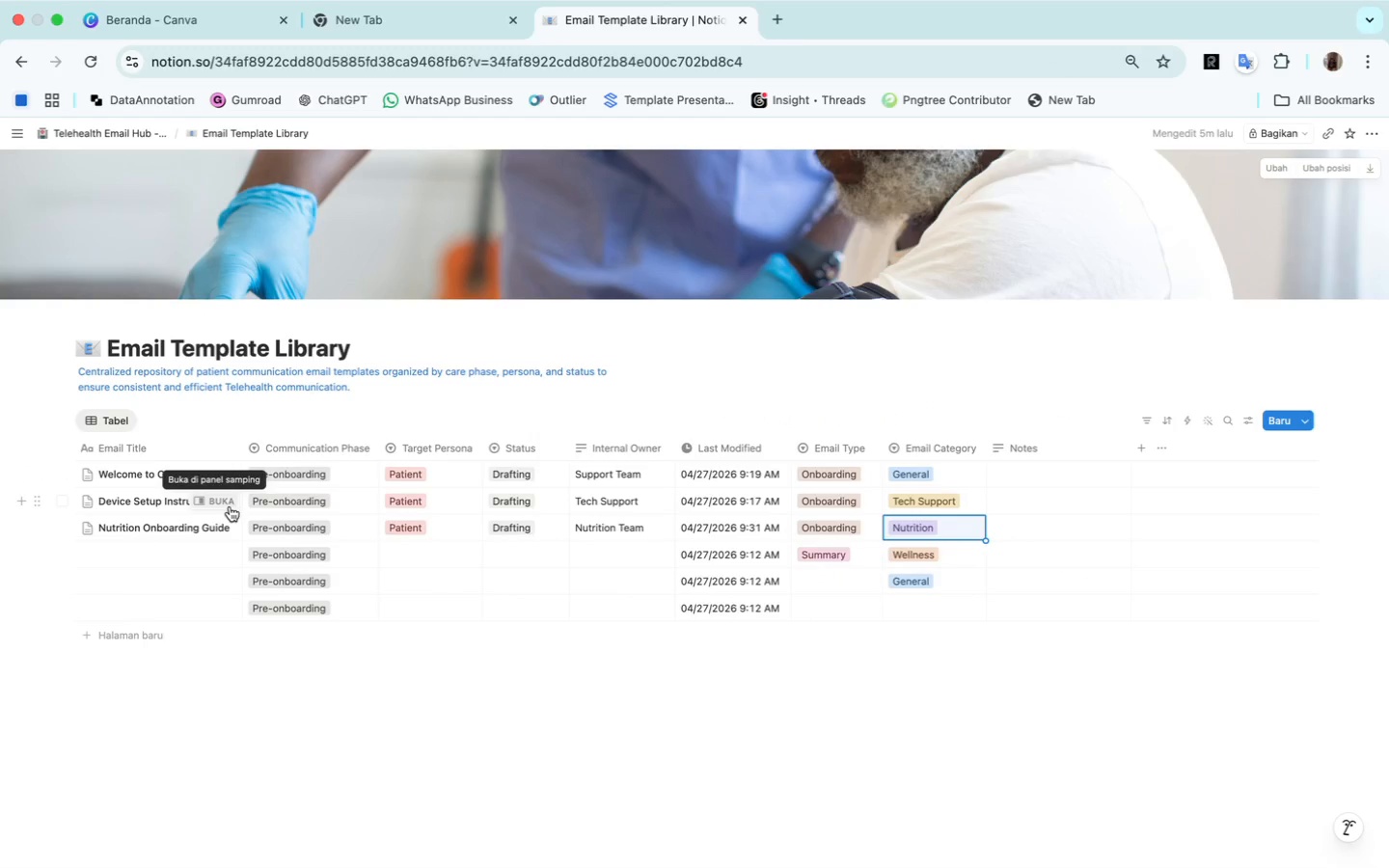 
wait(6.65)
 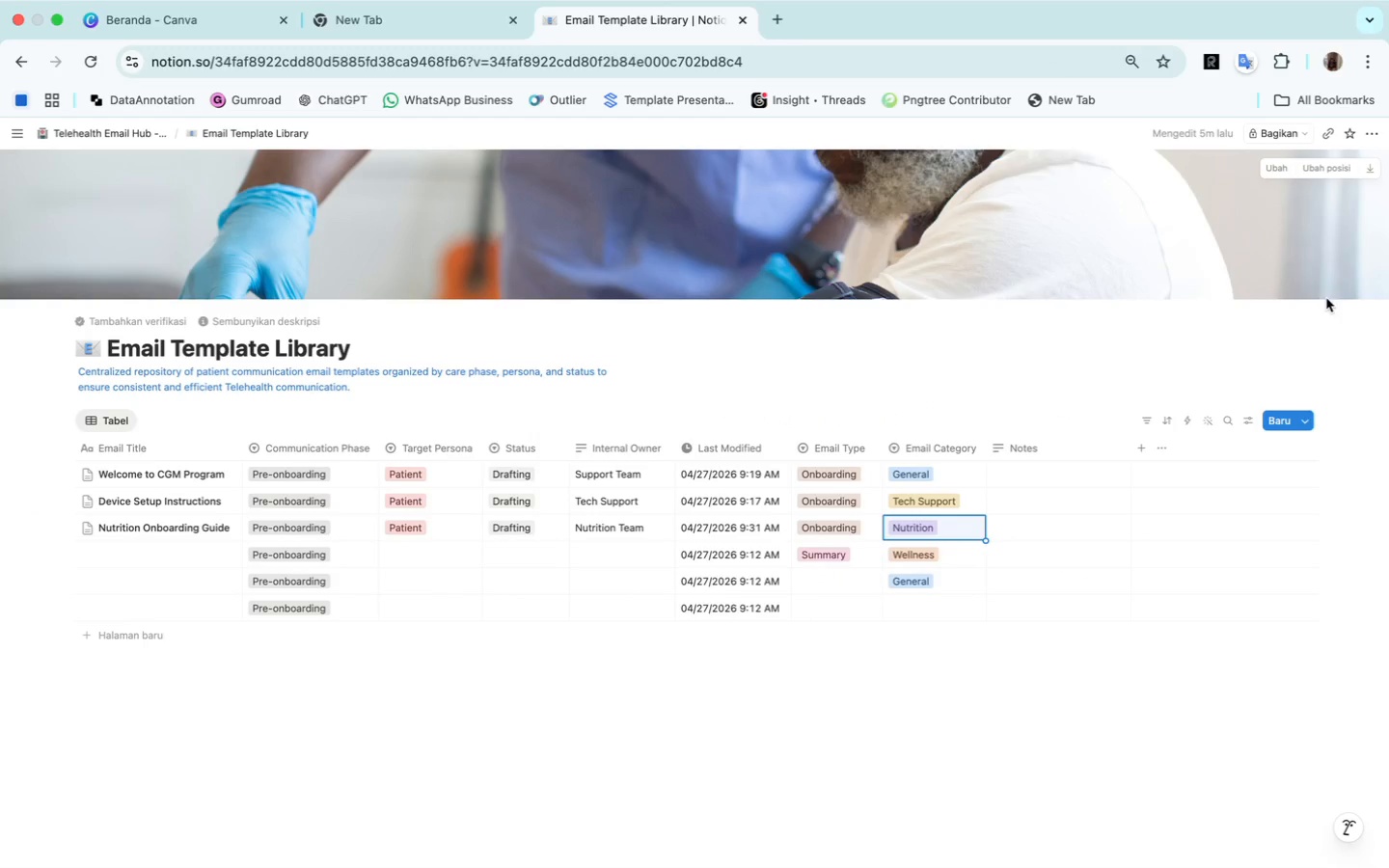 
left_click([231, 526])
 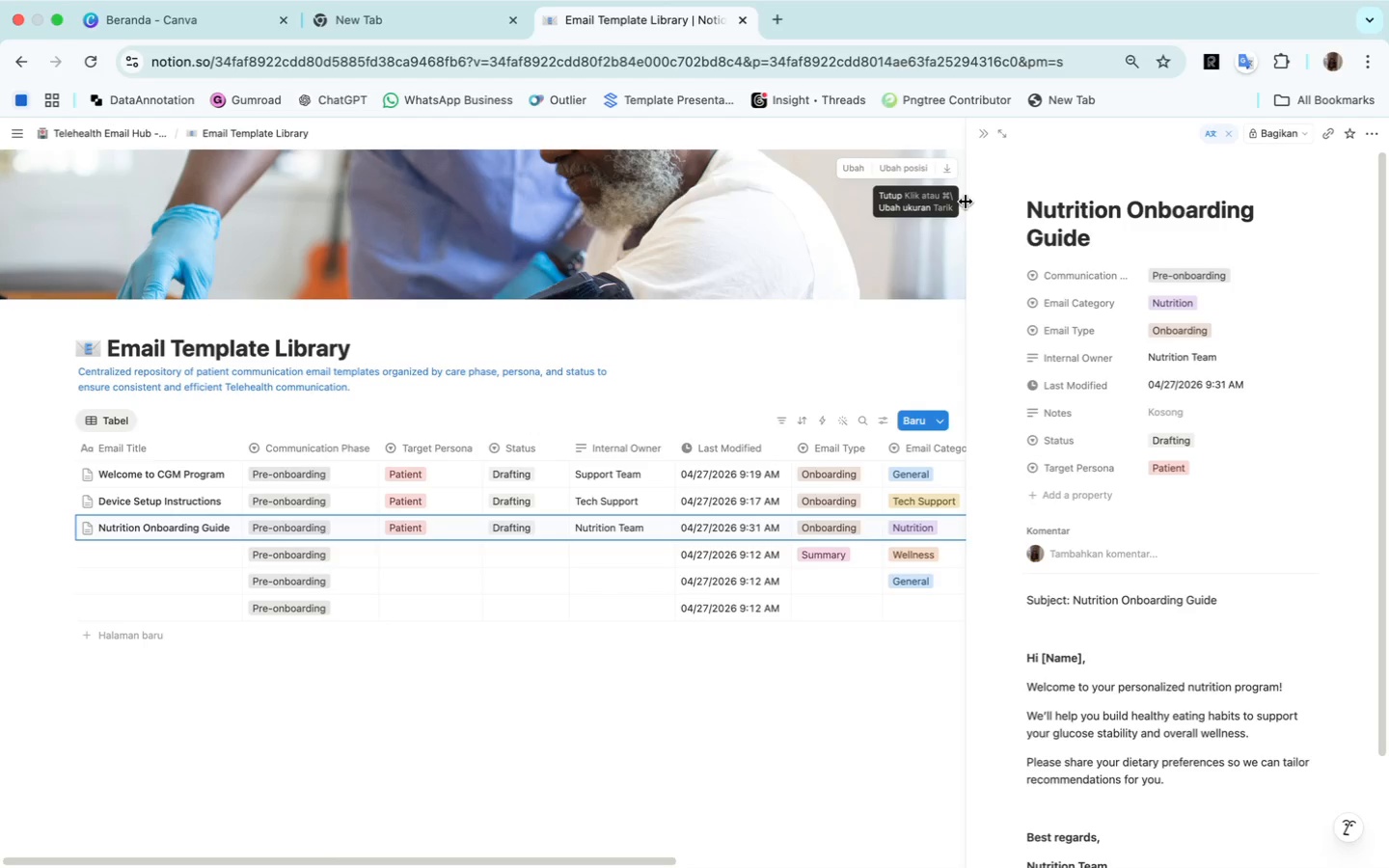 
left_click_drag(start_coordinate=[966, 202], to_coordinate=[956, 205])
 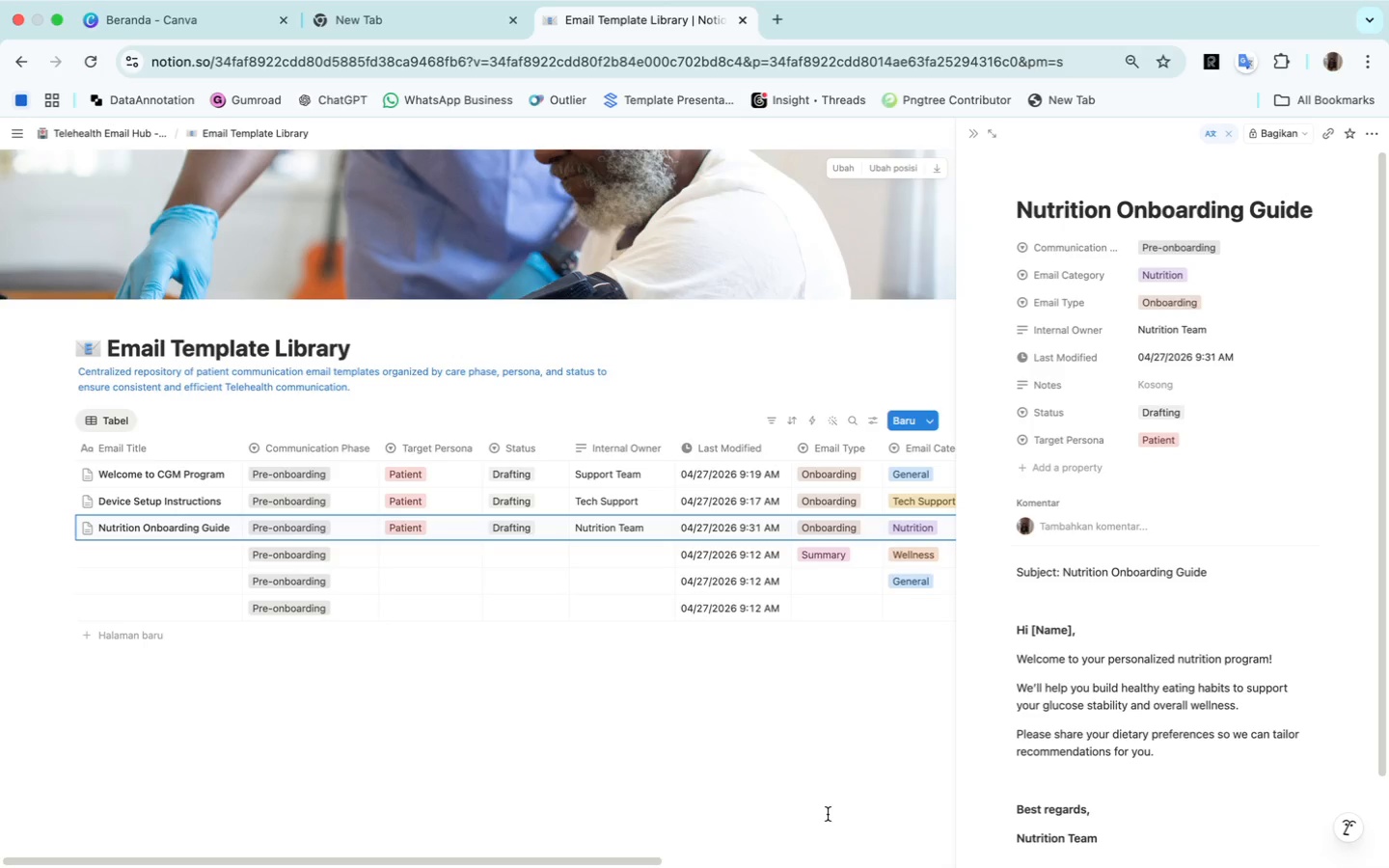 
scroll: coordinate [578, 645], scroll_direction: down, amount: 4.0
 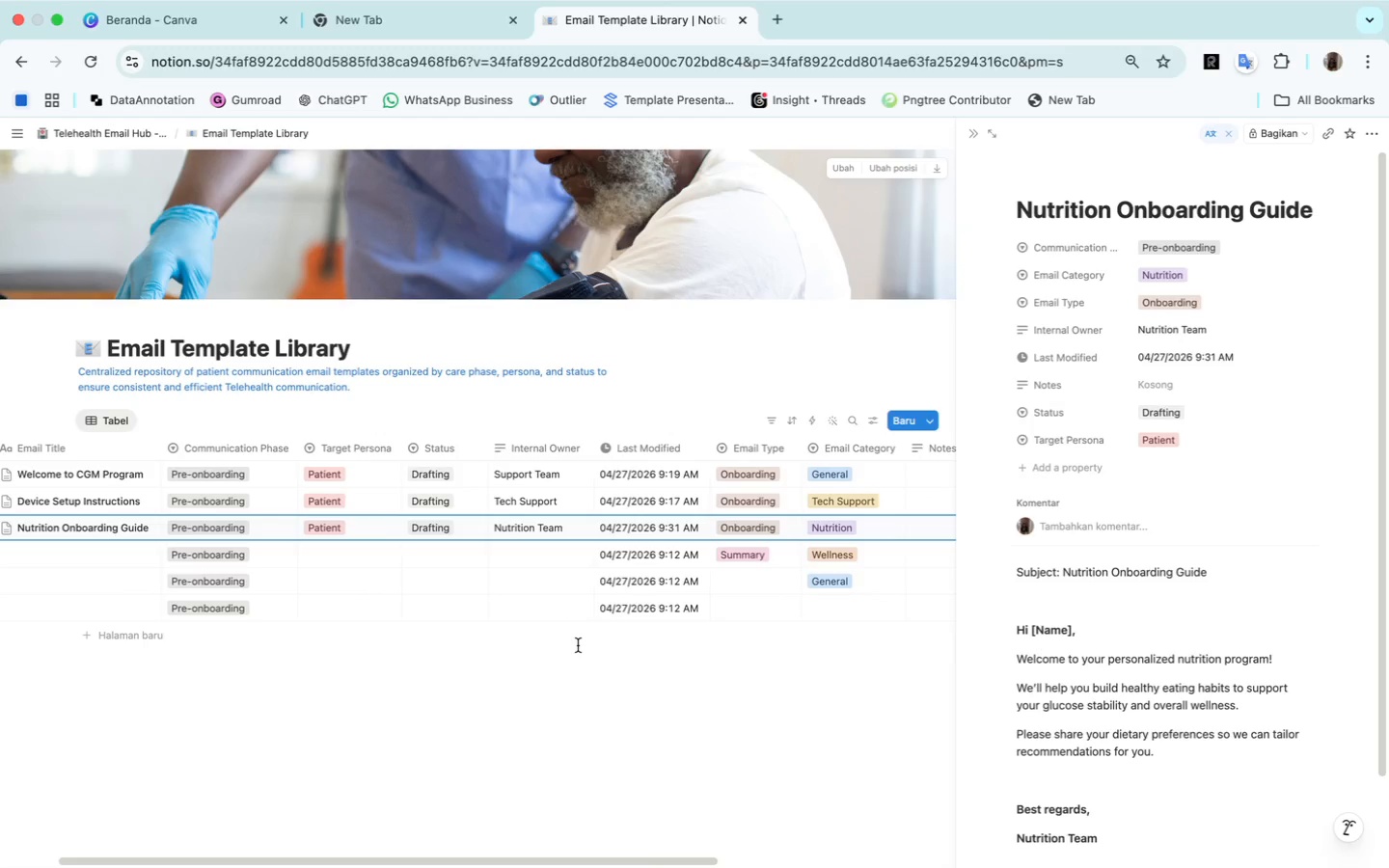 
wait(8.09)
 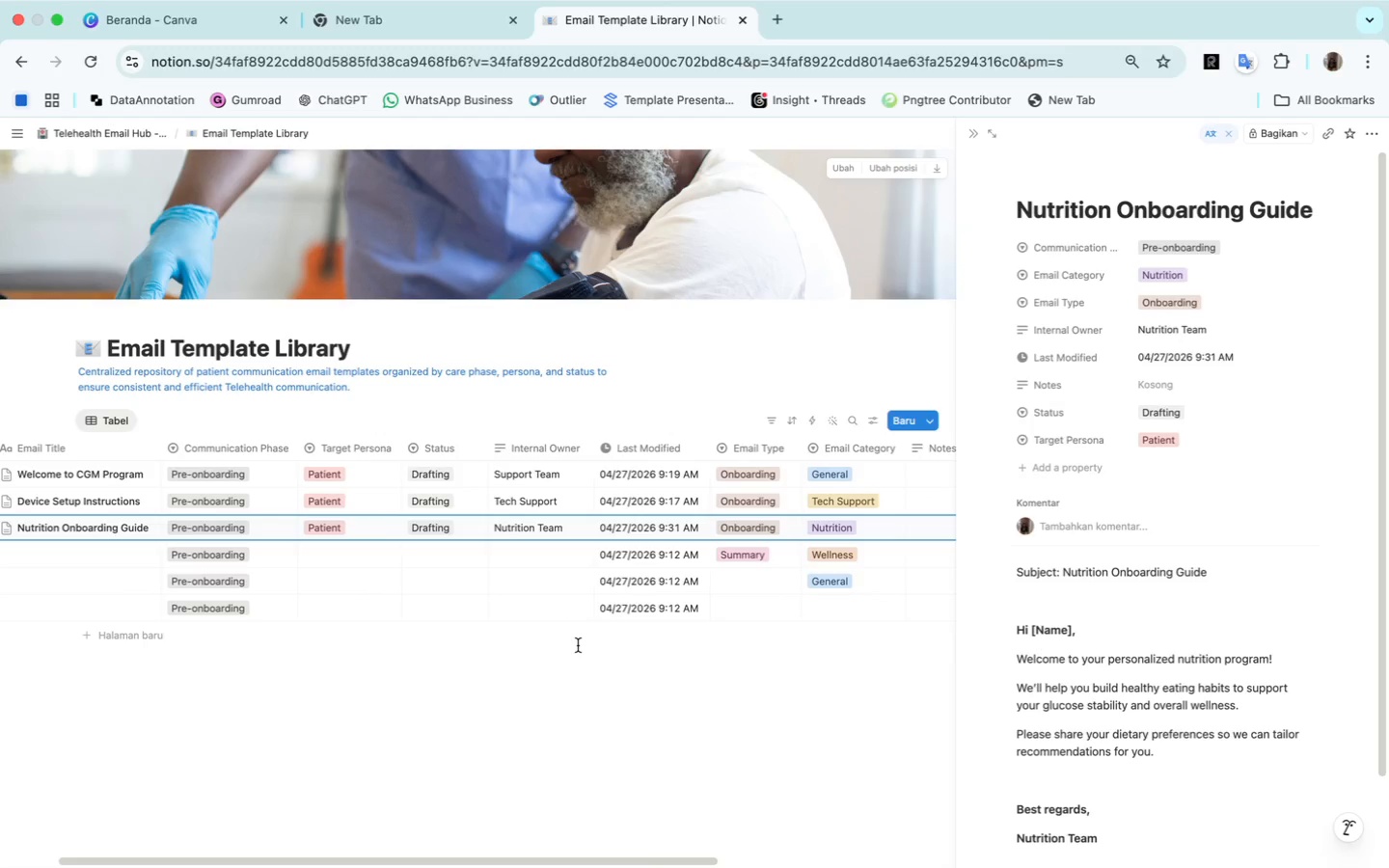 
left_click([62, 544])
 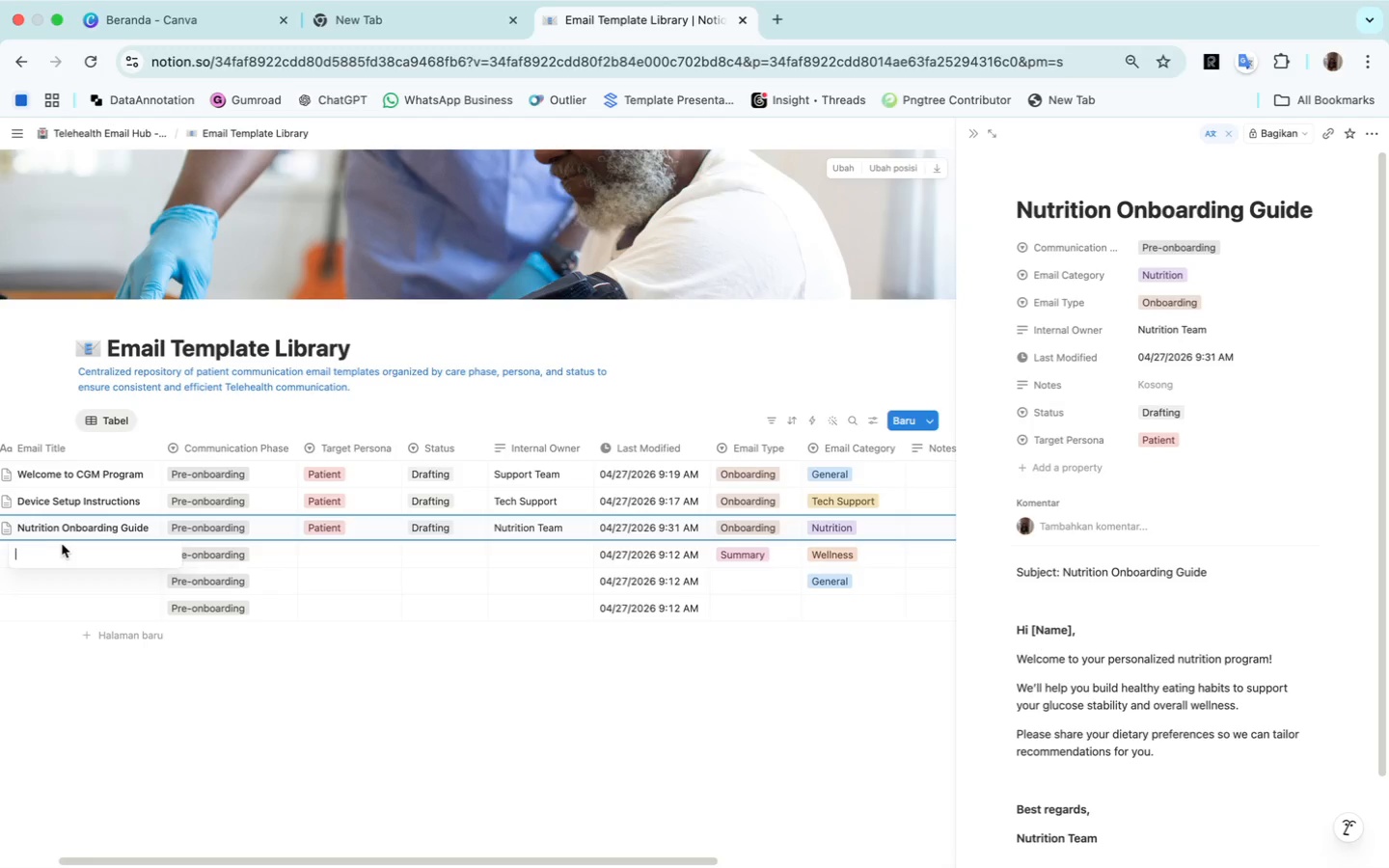 
wait(26.49)
 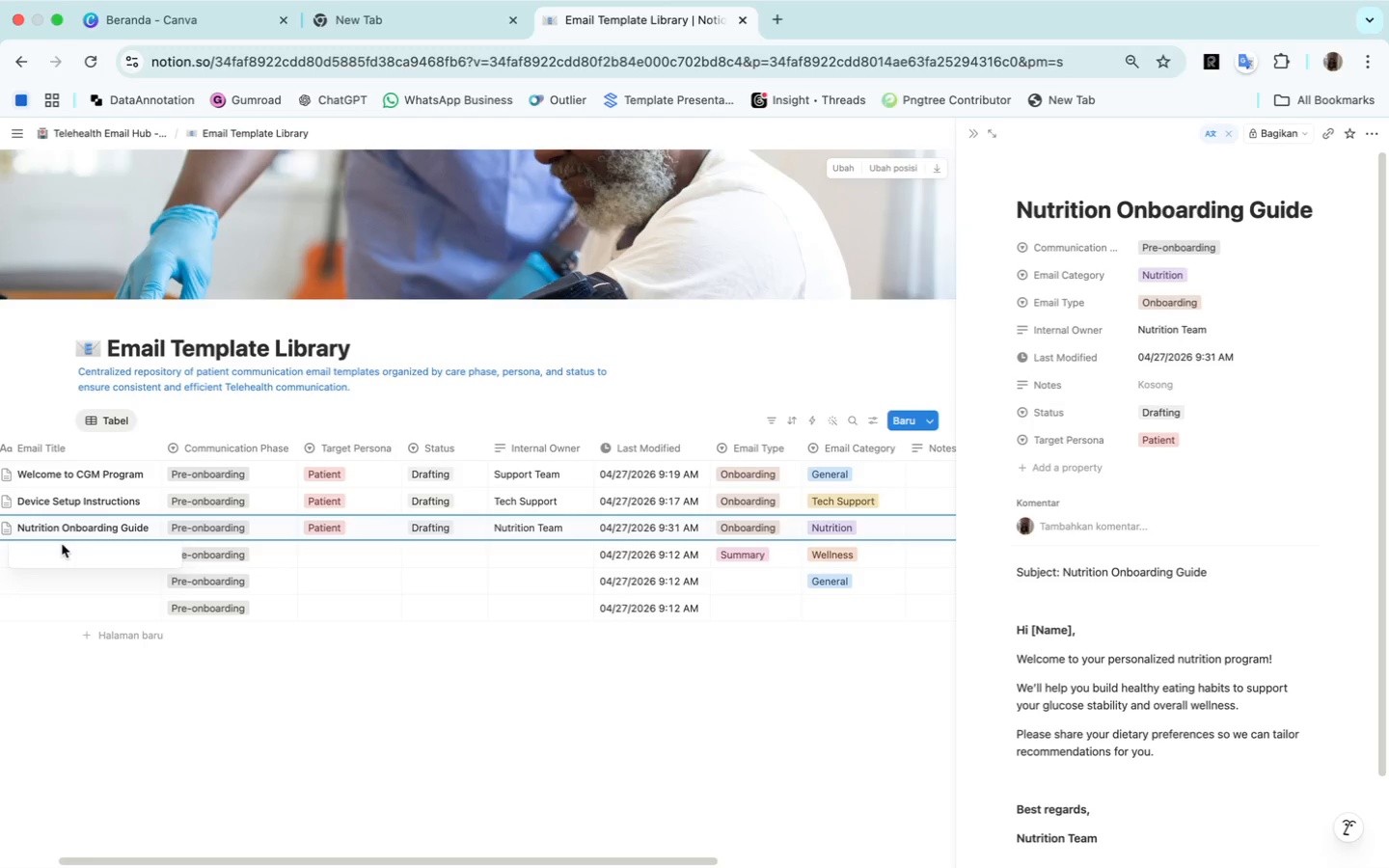 
type(Account Setup Confirmation)
 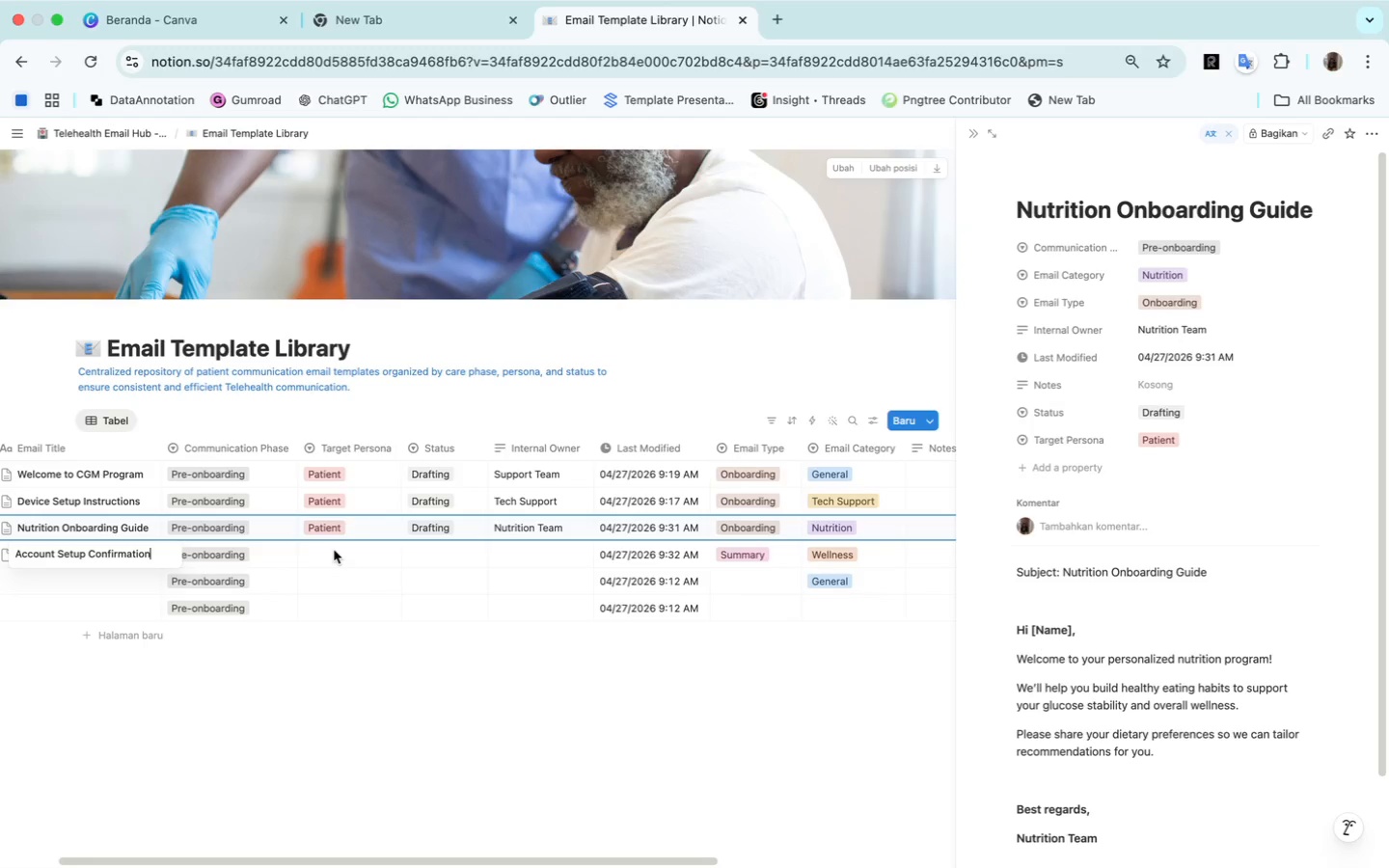 
left_click([339, 553])
 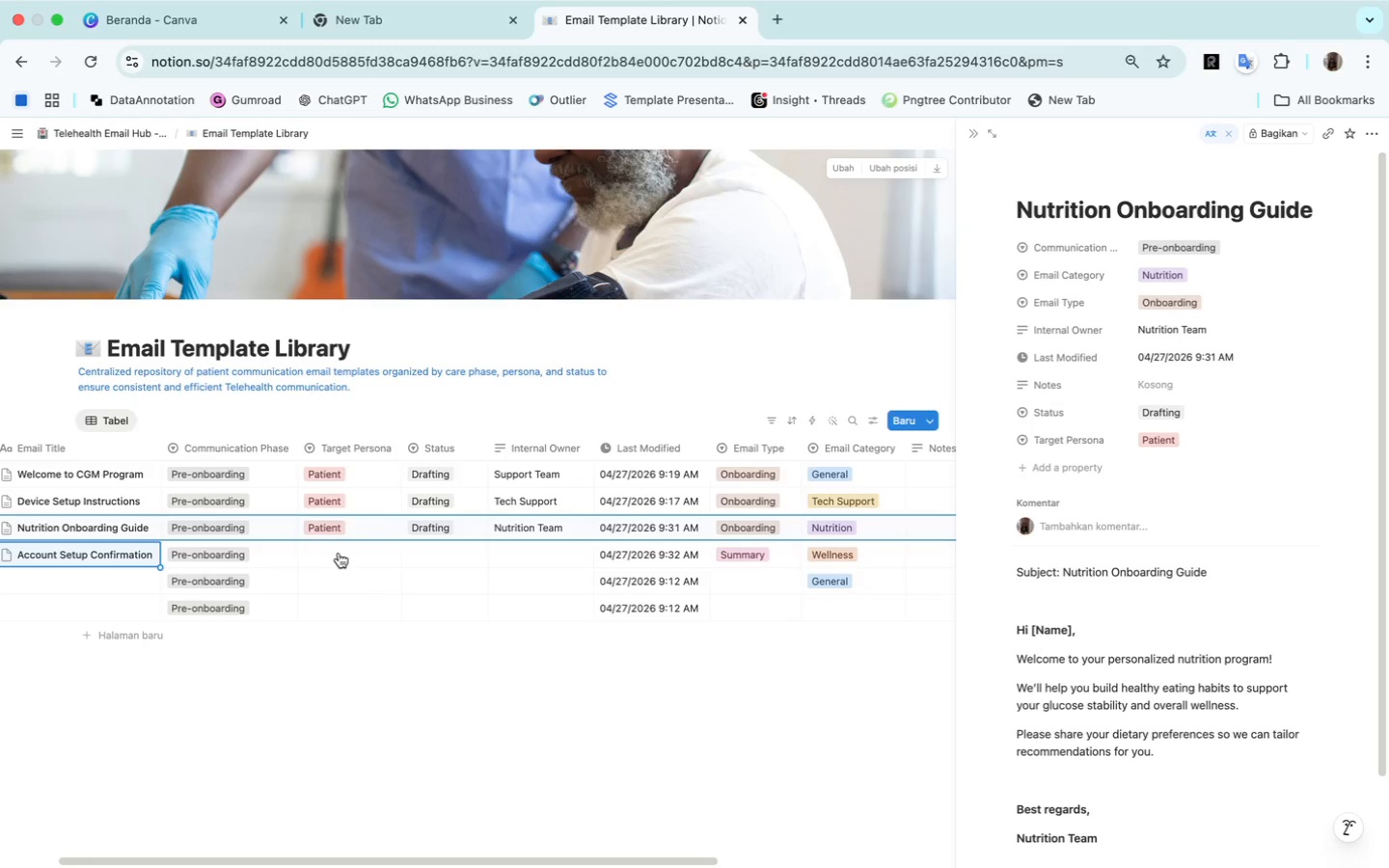 
left_click([339, 553])
 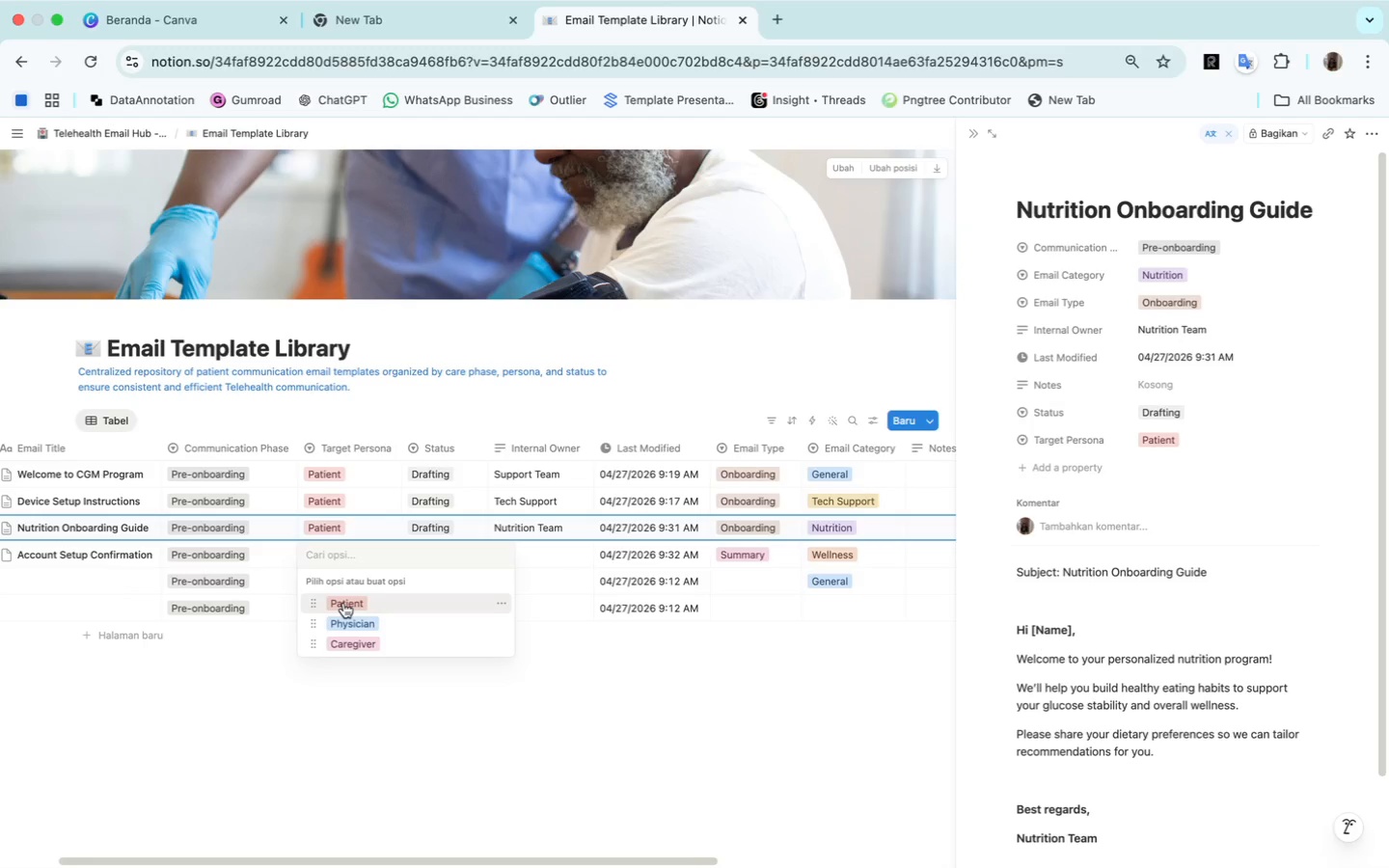 
left_click([343, 603])
 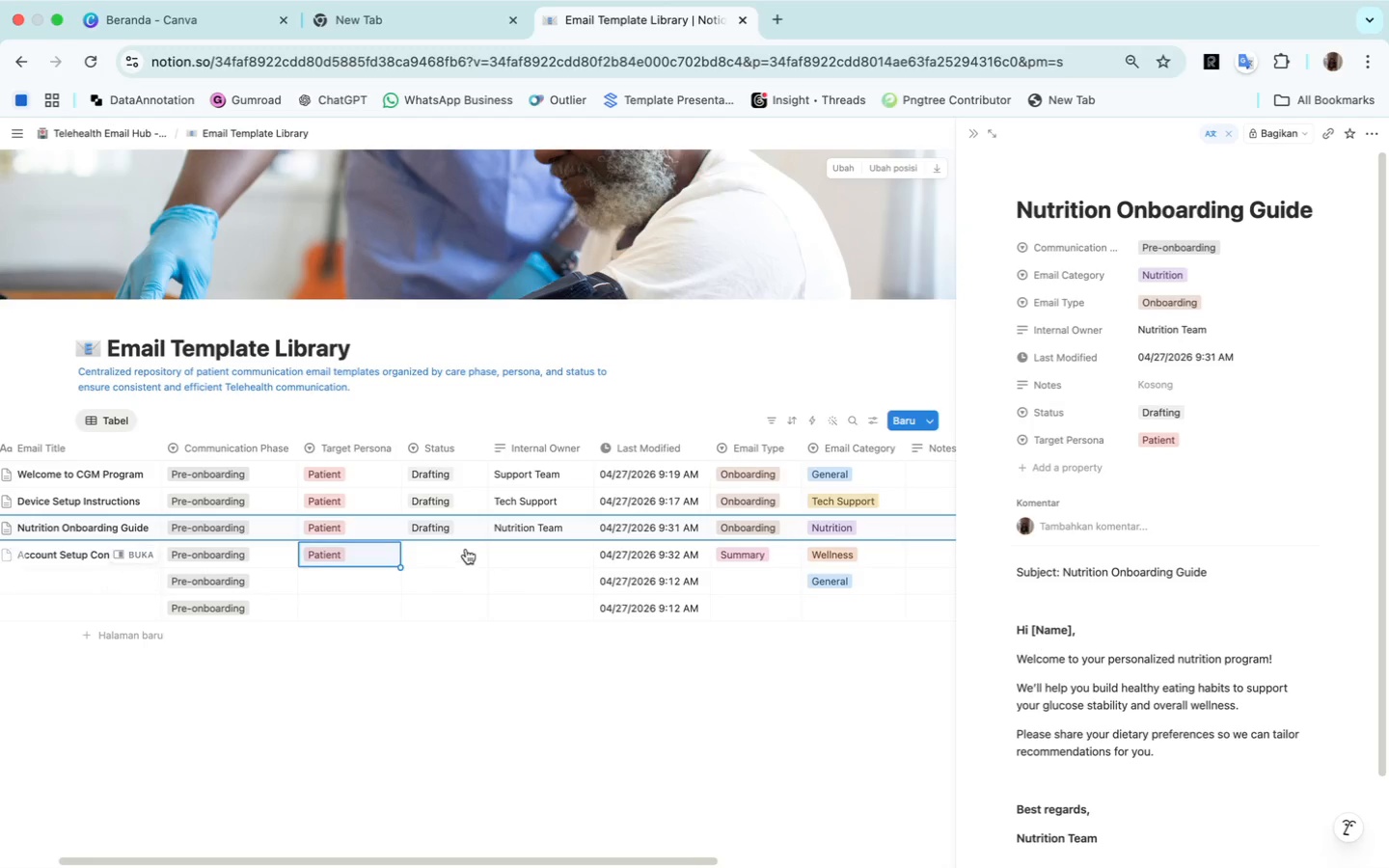 
left_click([457, 548])
 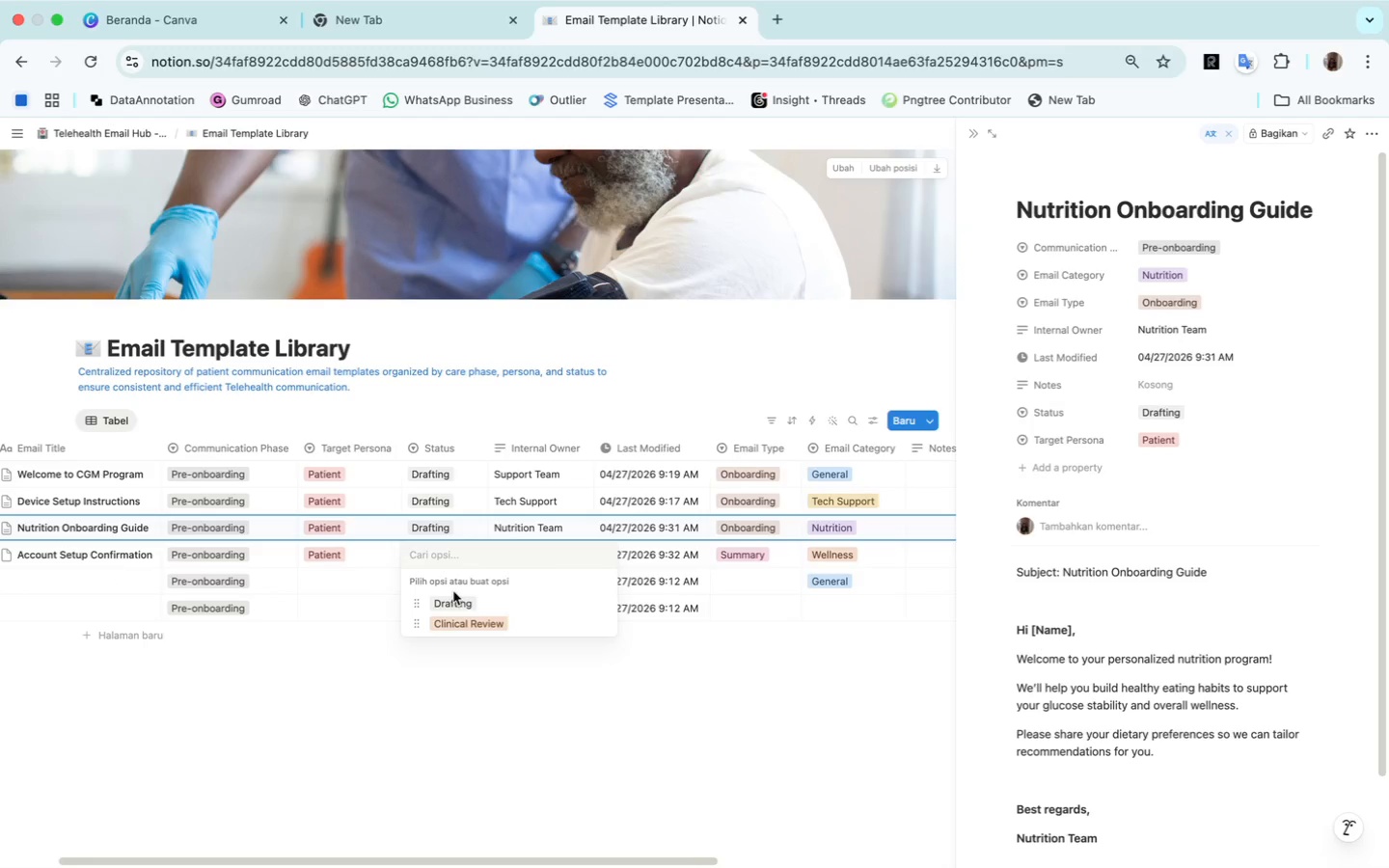 
left_click([455, 599])
 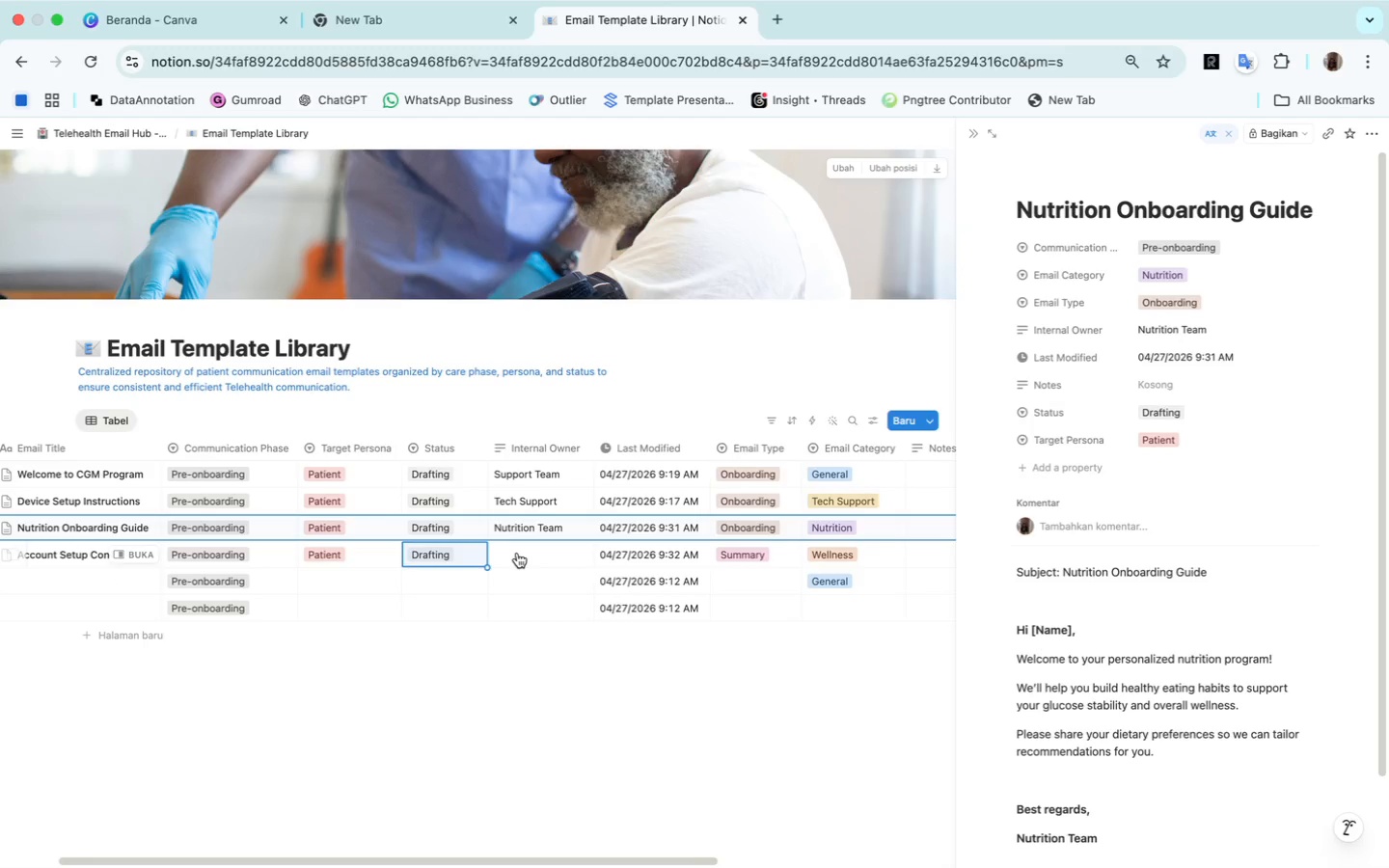 
left_click([517, 553])
 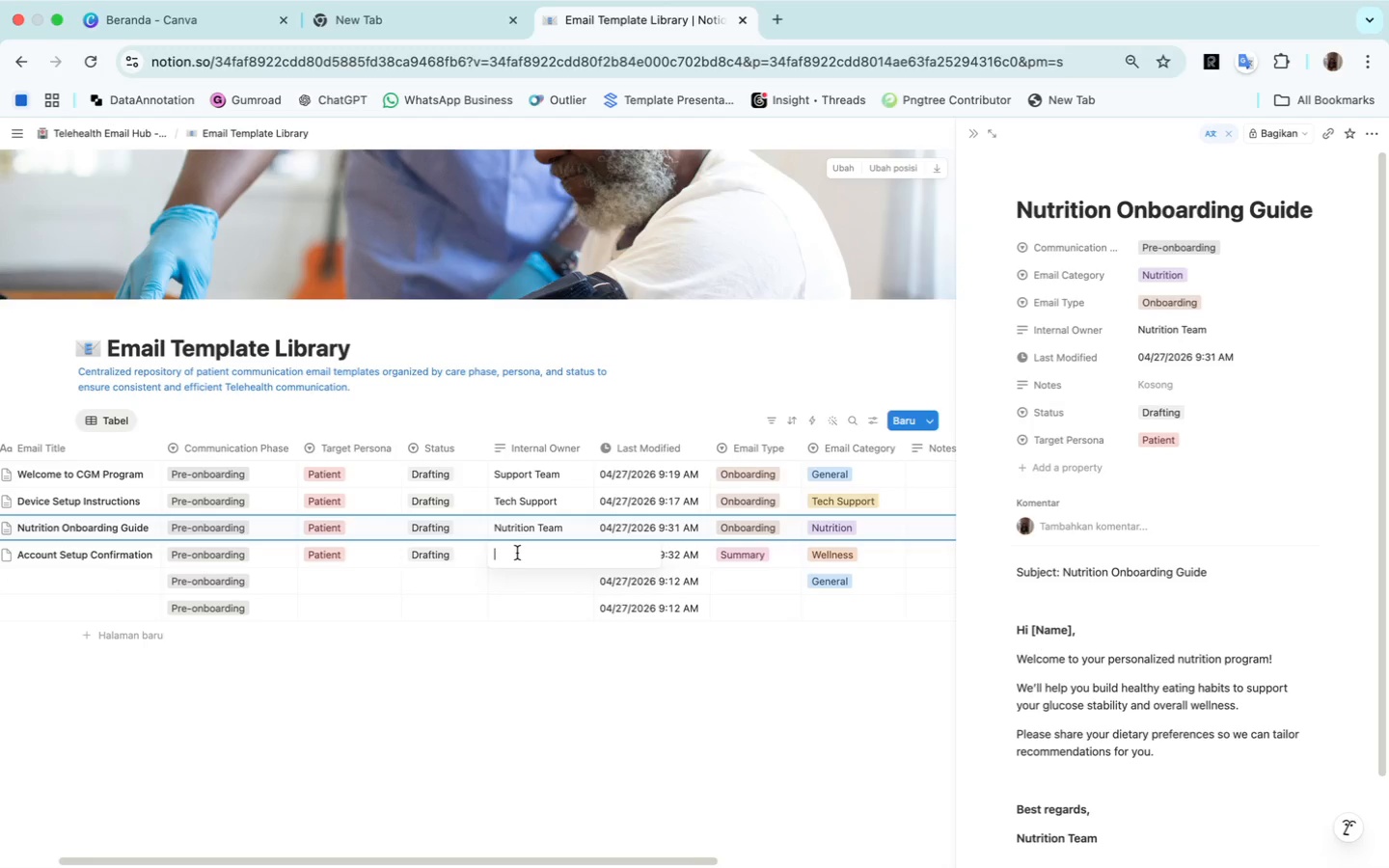 
wait(8.4)
 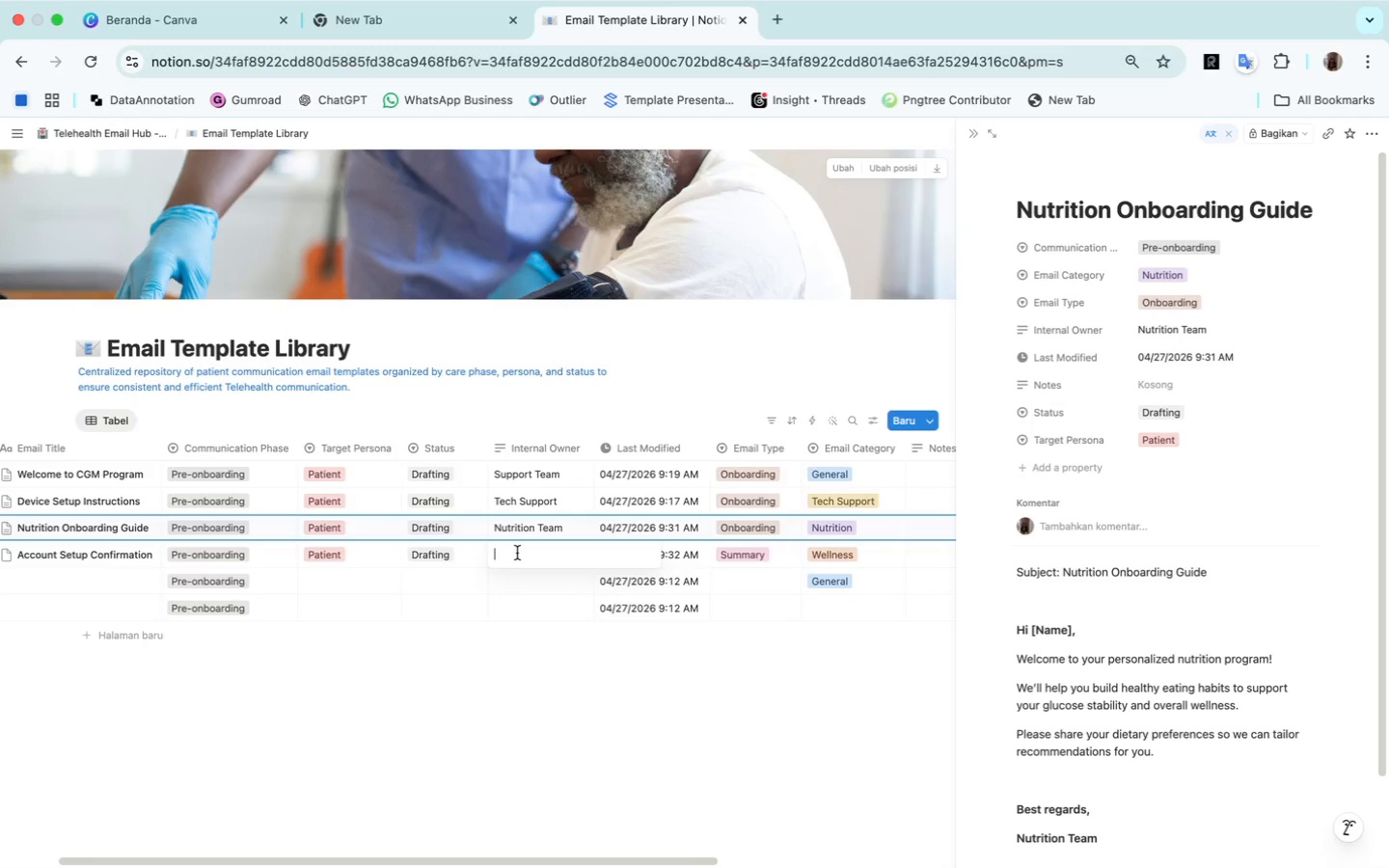 
type(Support Team)
 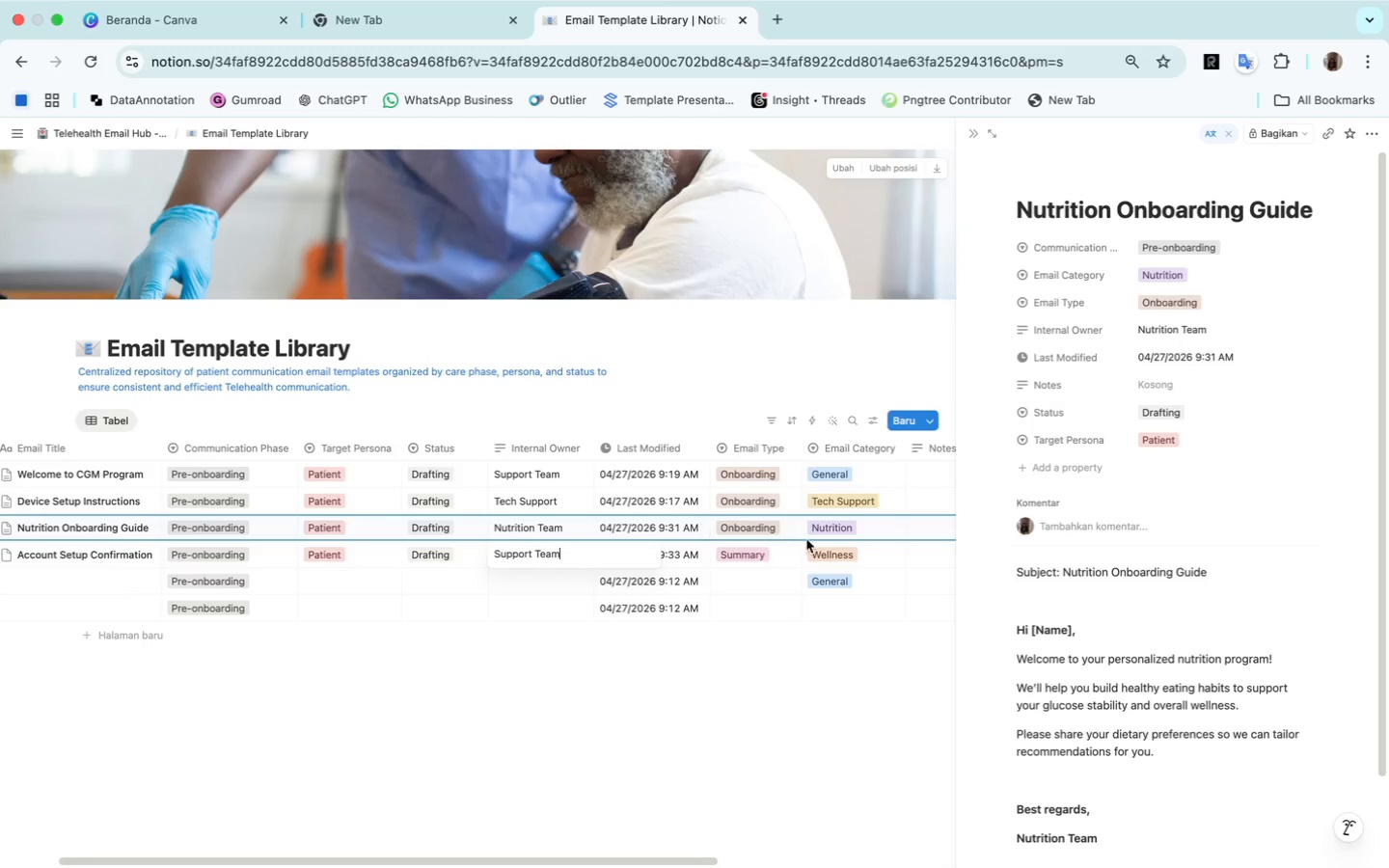 
wait(5.9)
 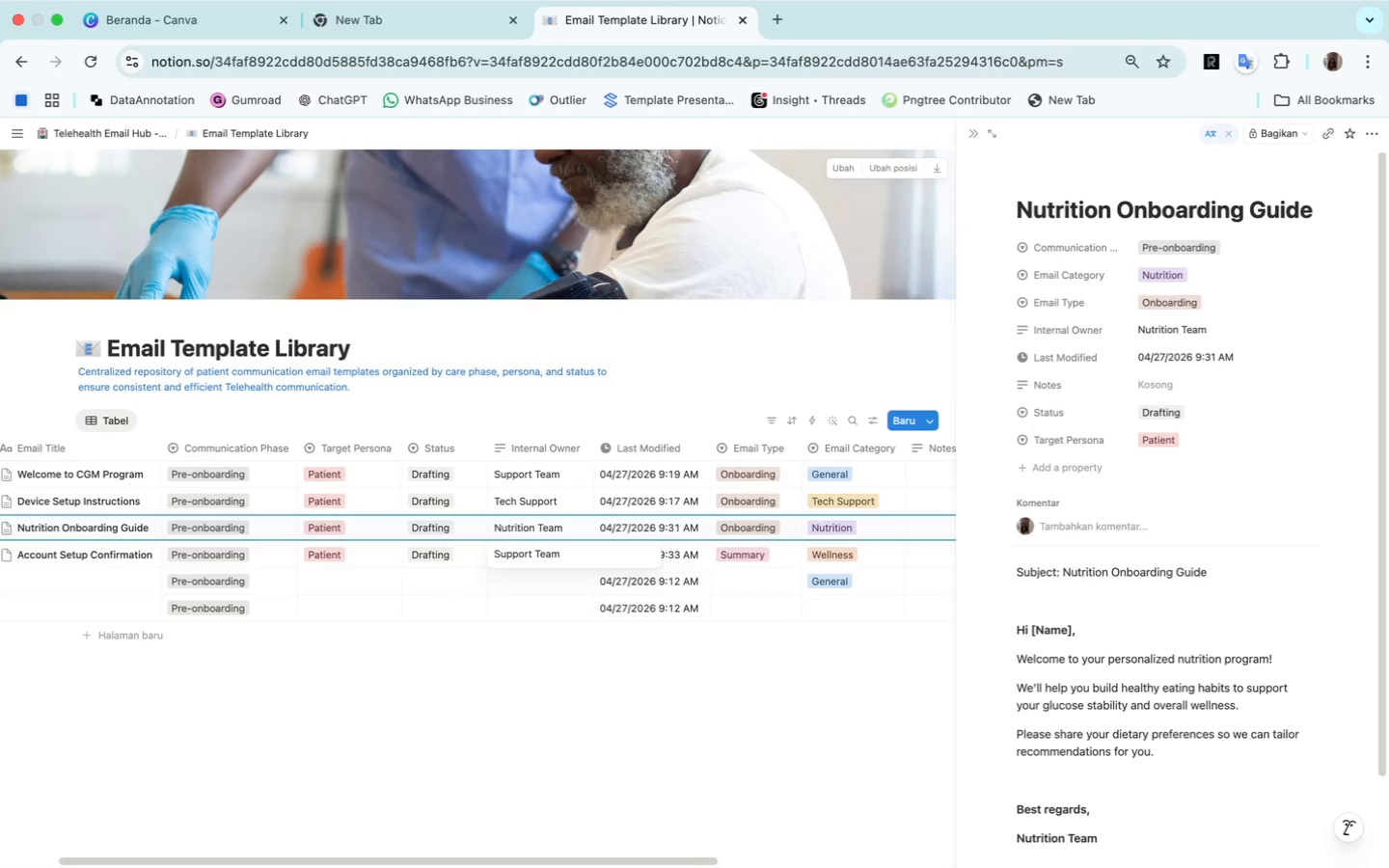 
left_click([777, 555])
 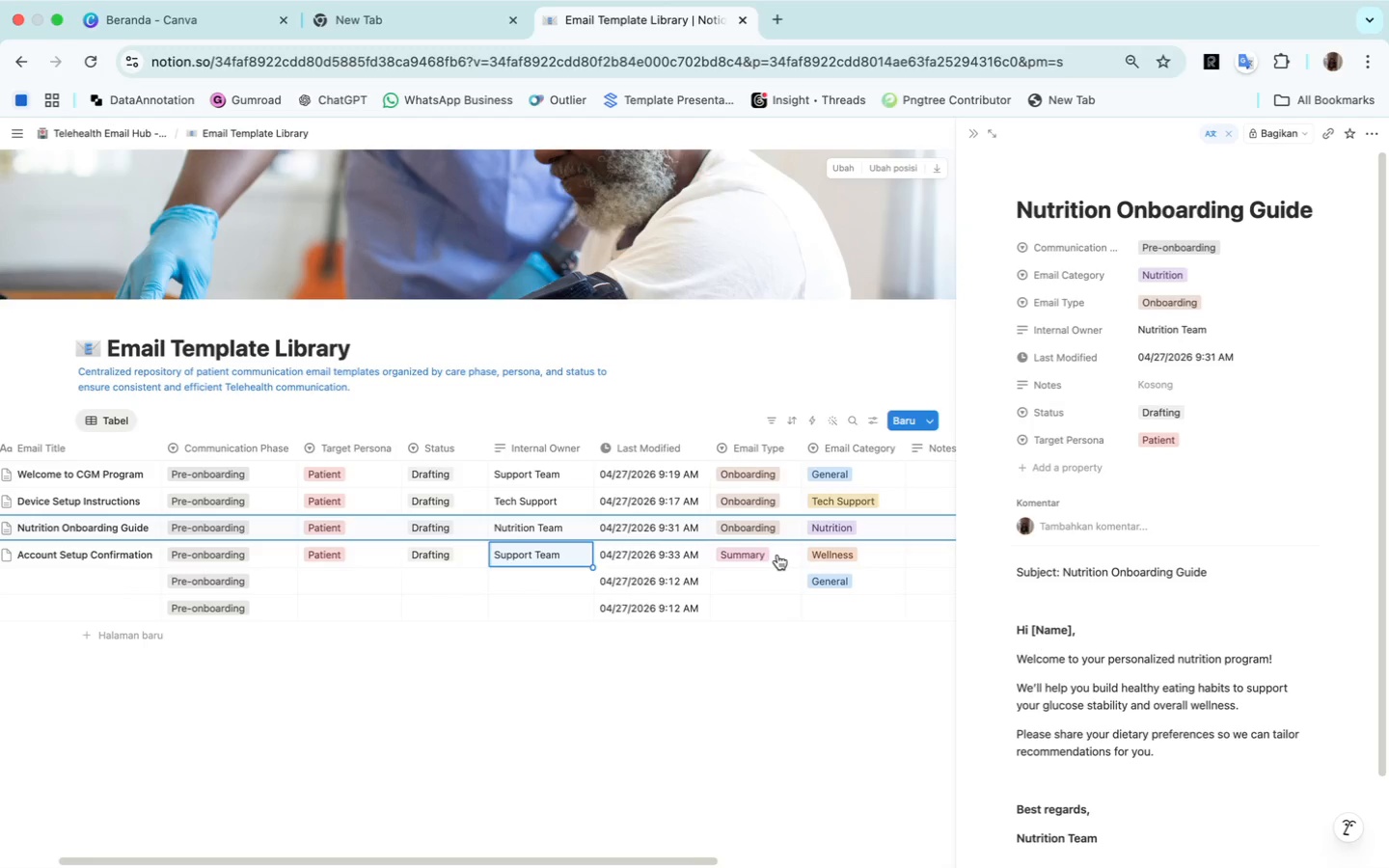 
left_click([777, 555])
 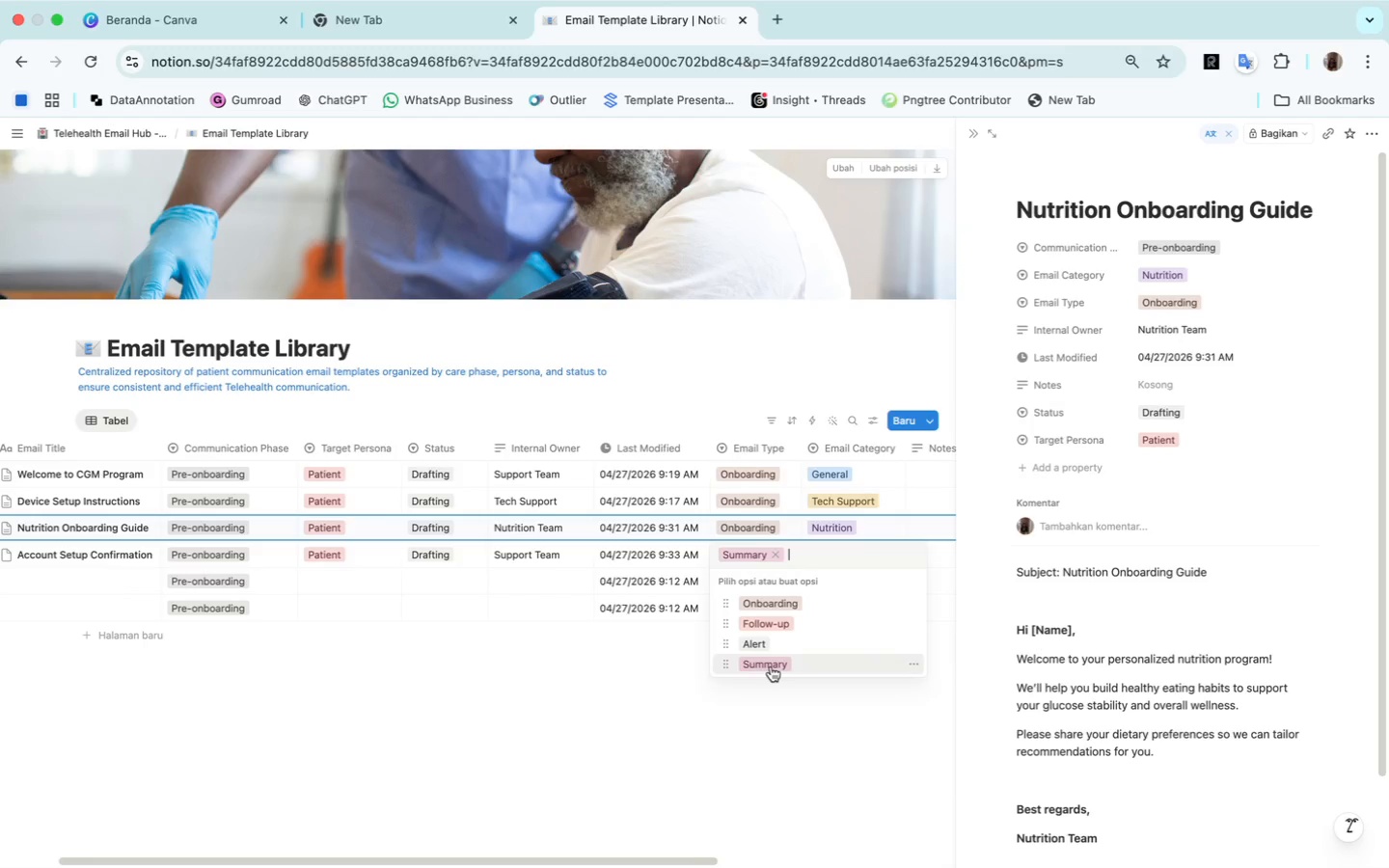 
wait(8.47)
 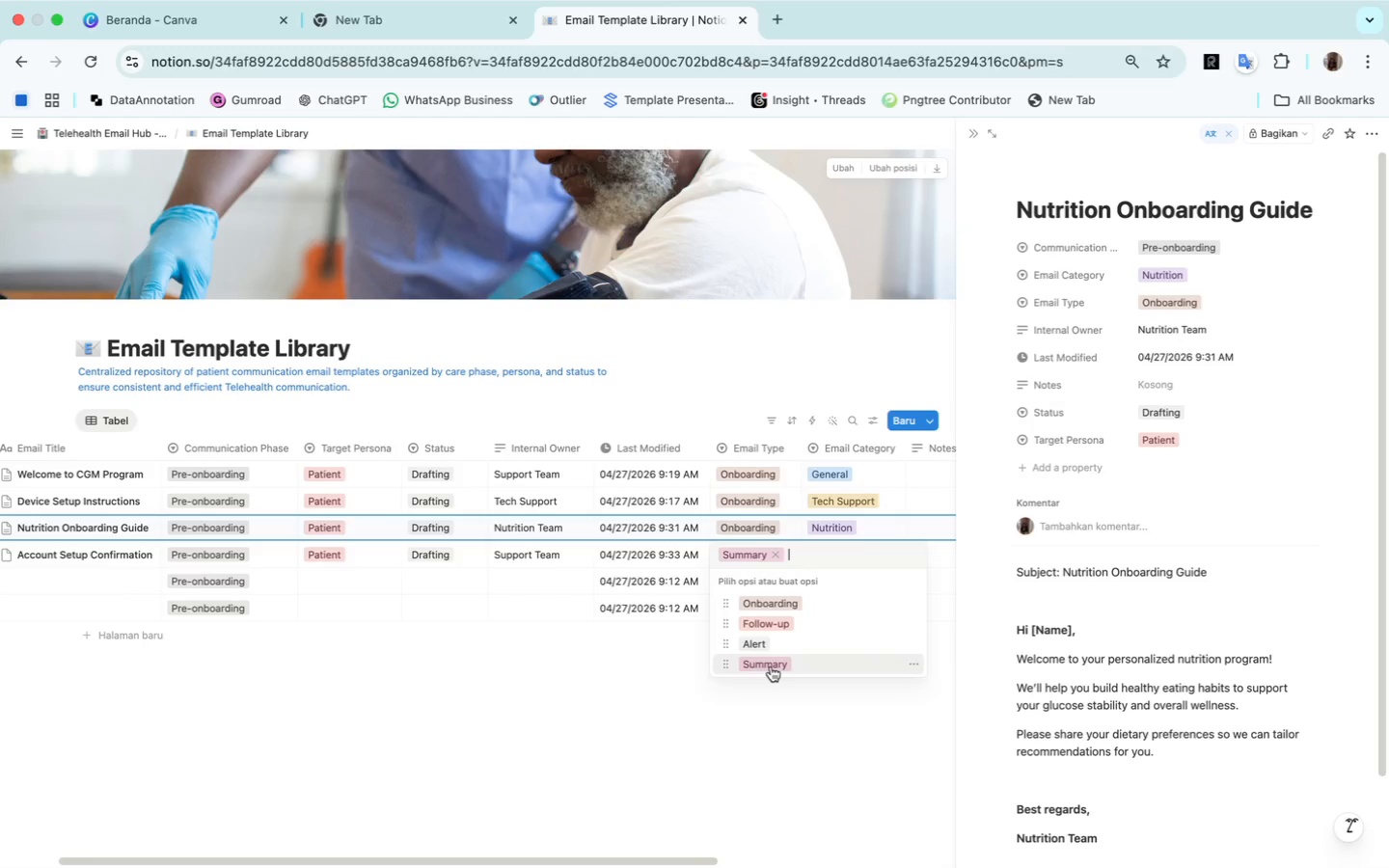 
type(Confirmatio)
 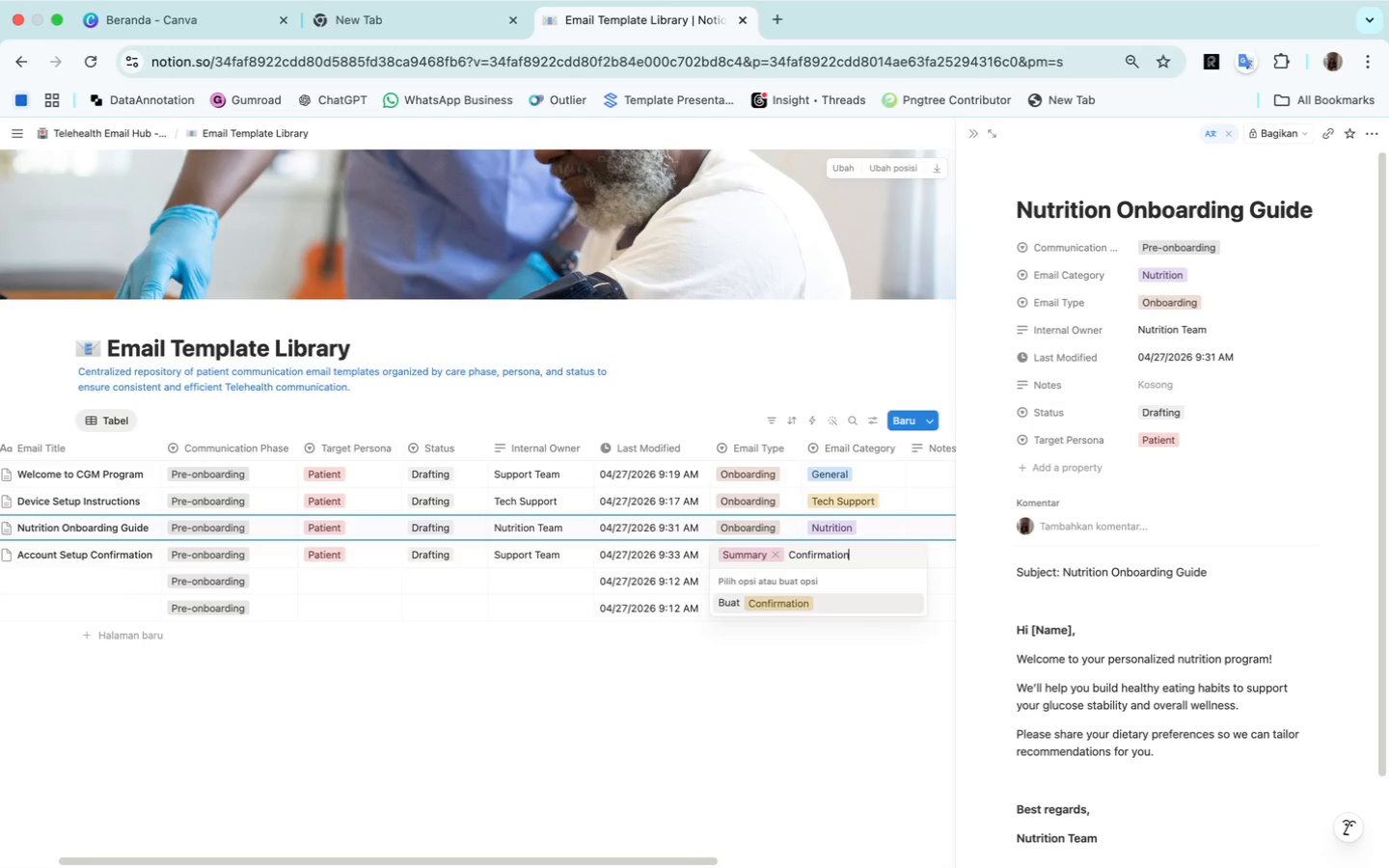 
key(N)
 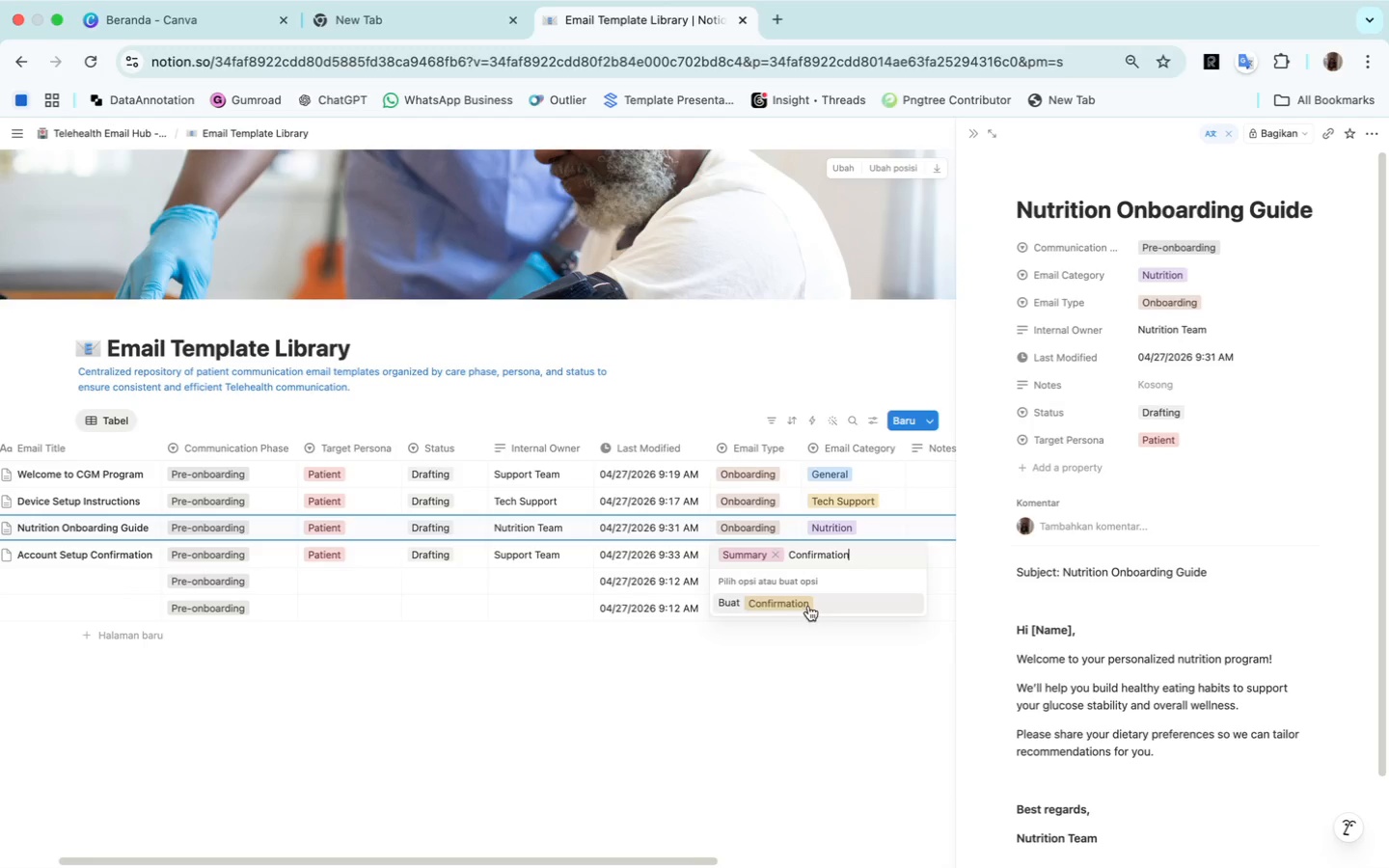 
left_click([796, 602])
 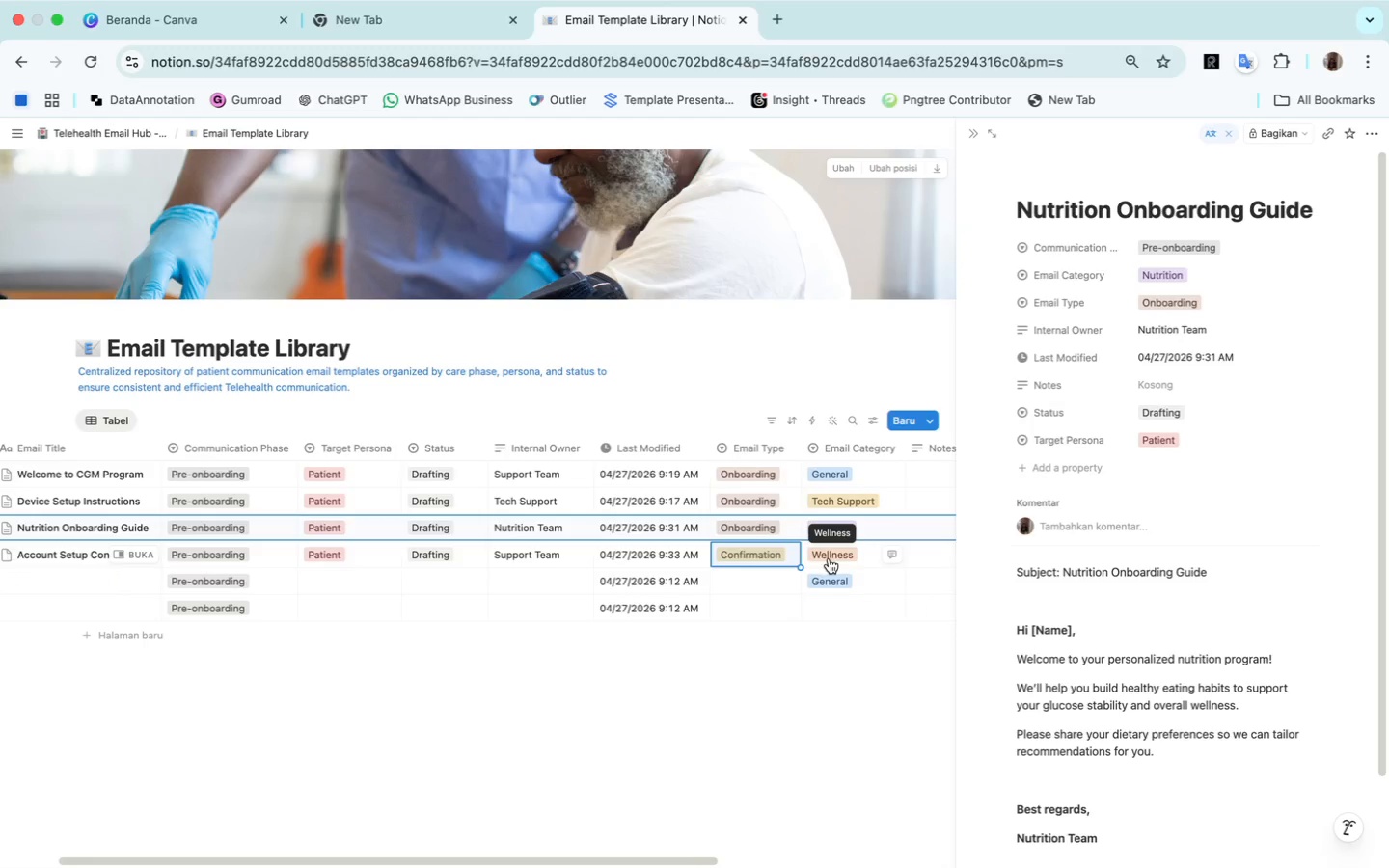 
wait(7.15)
 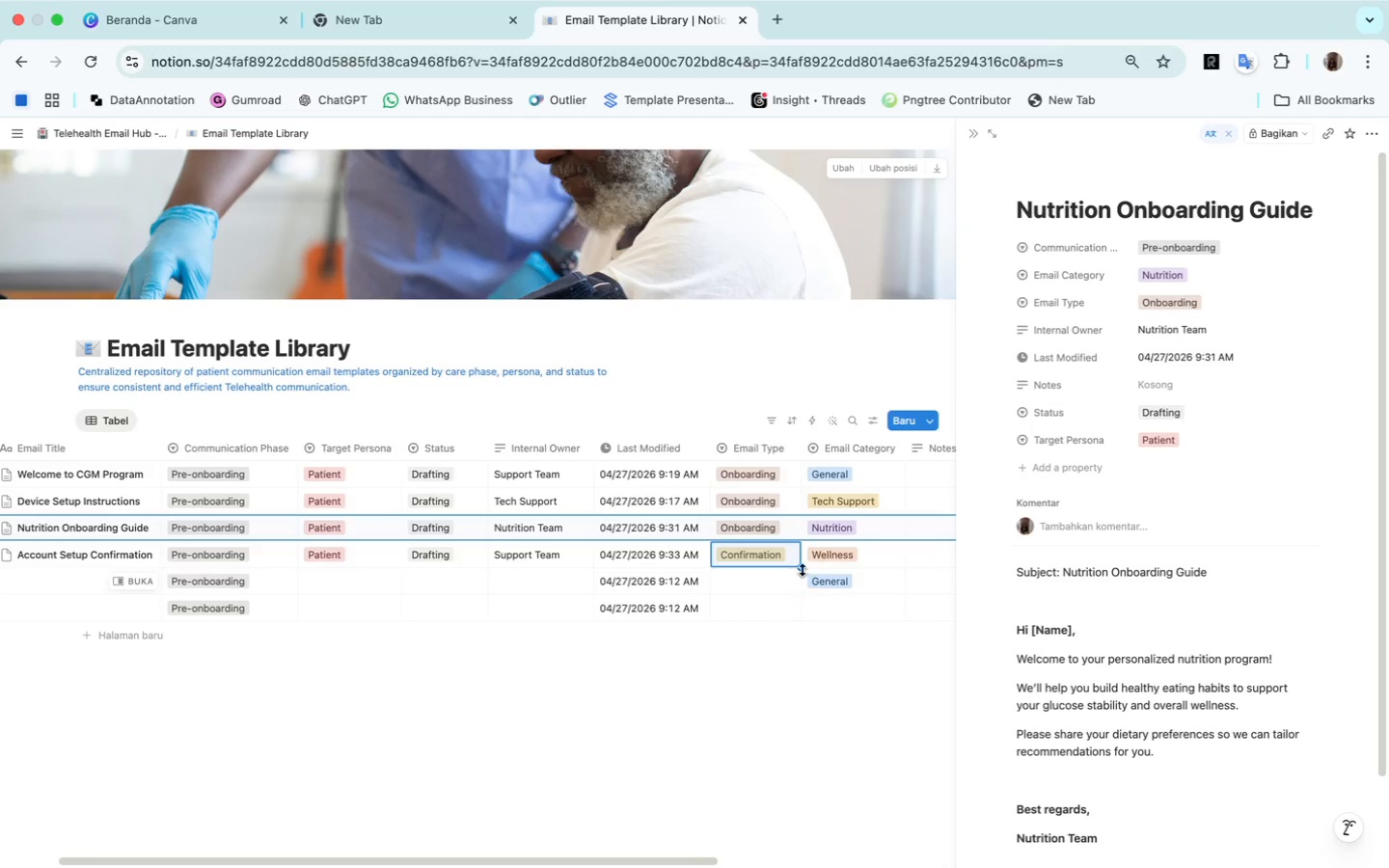 
left_click([863, 556])
 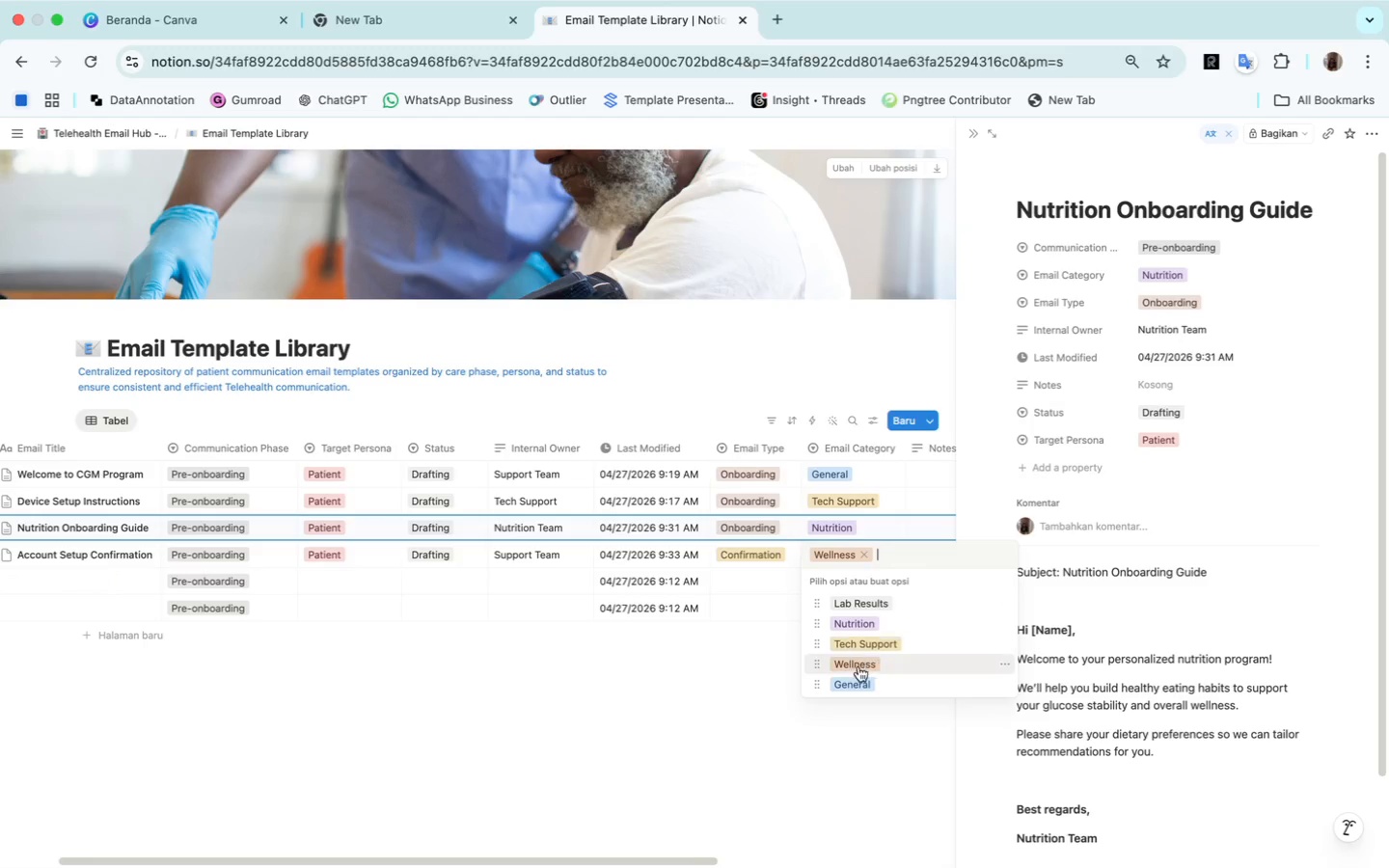 
left_click([858, 677])
 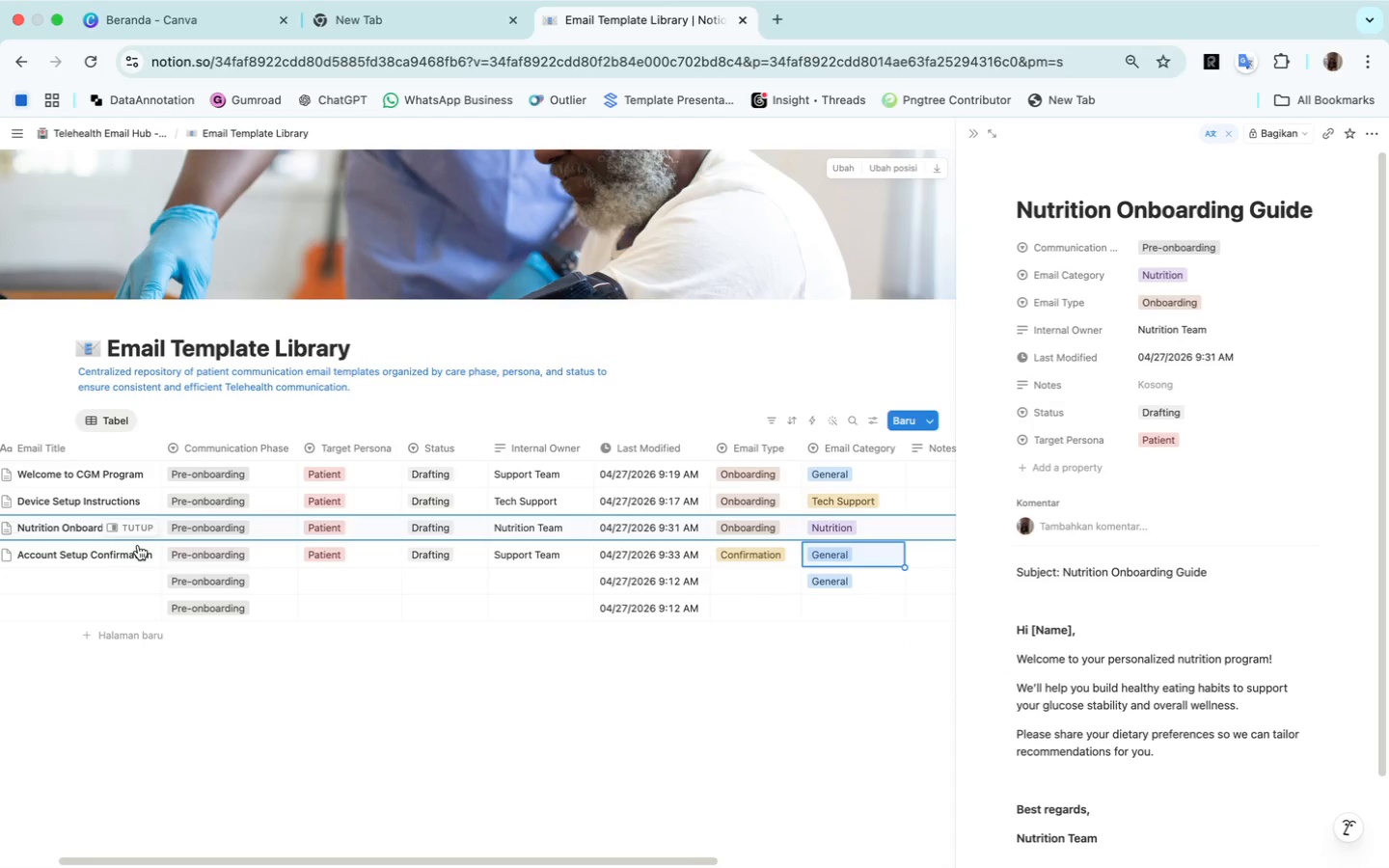 
left_click([138, 554])
 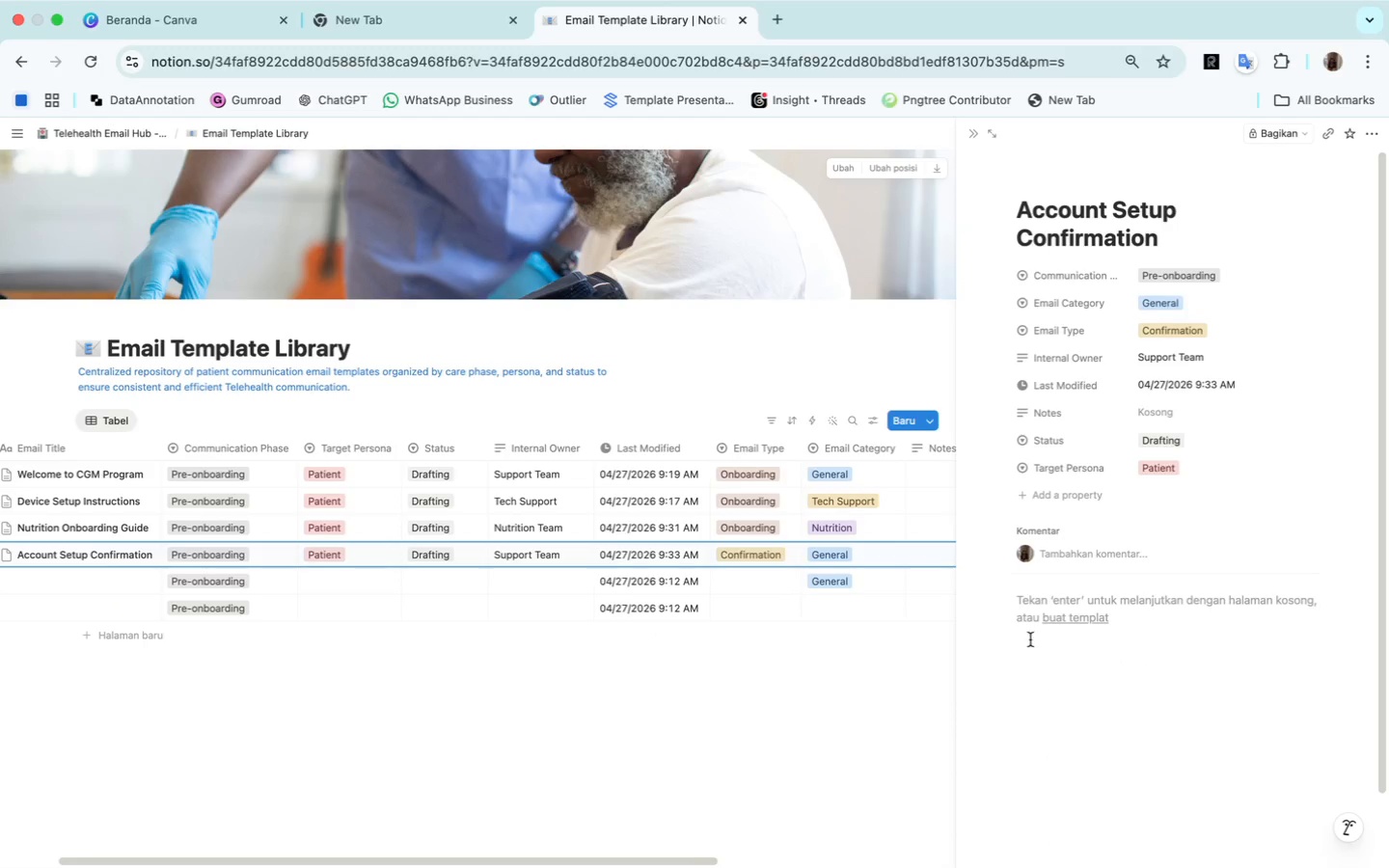 
left_click([1020, 630])
 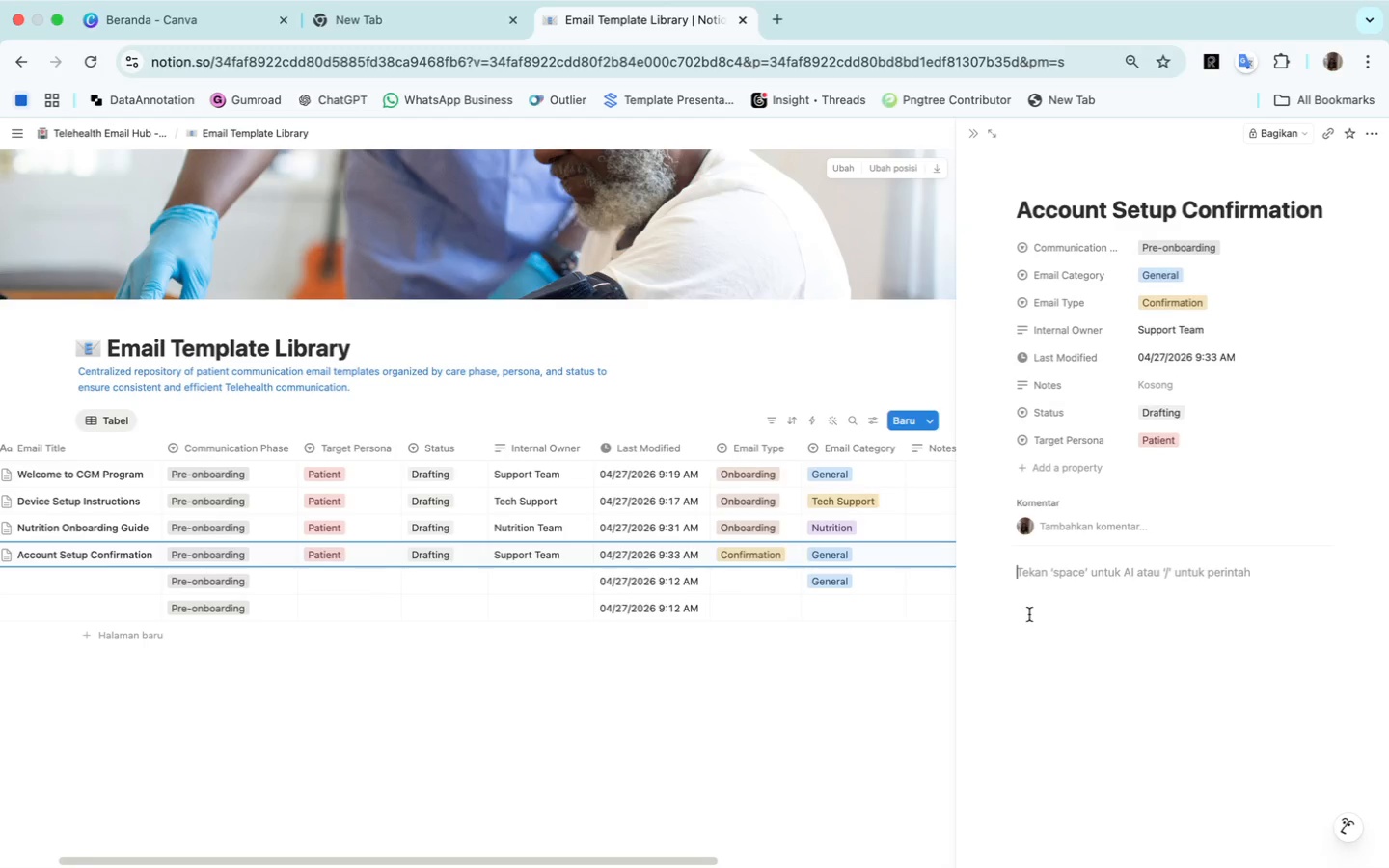 
type(Subje)
 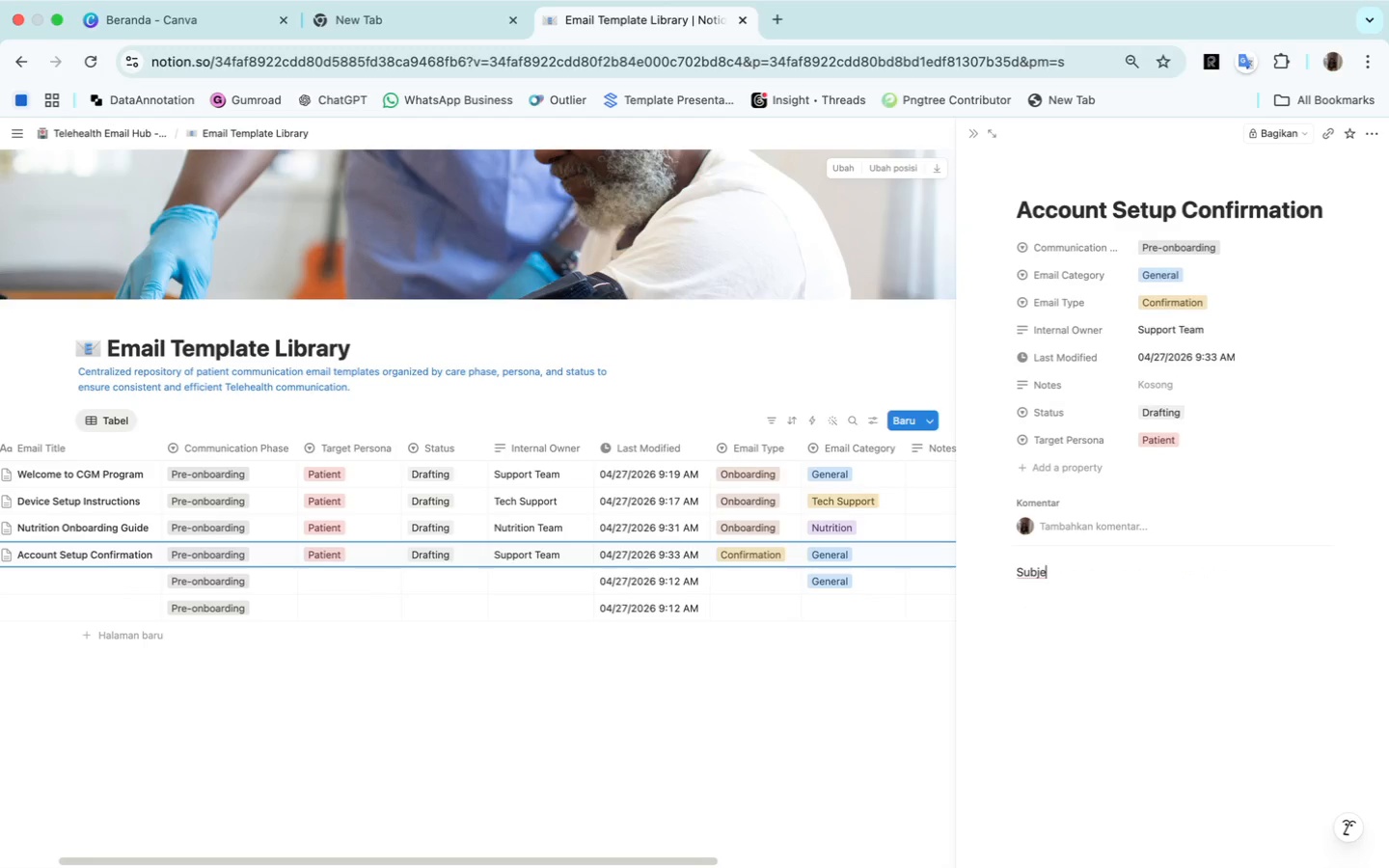 
key(Backspace)
key(Backspace)
type(ject: Account Setup Confirmation)
 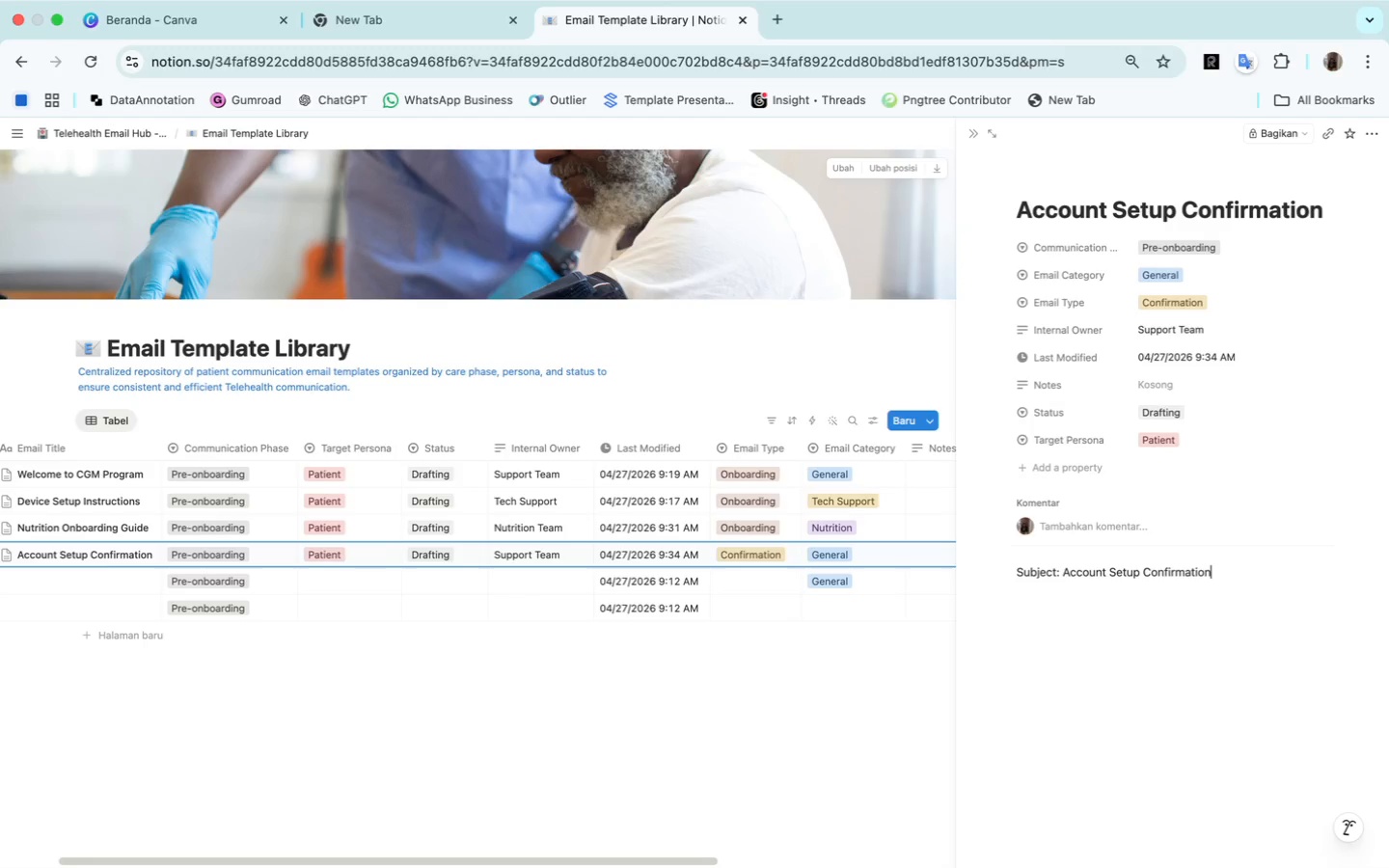 
key(Enter)
 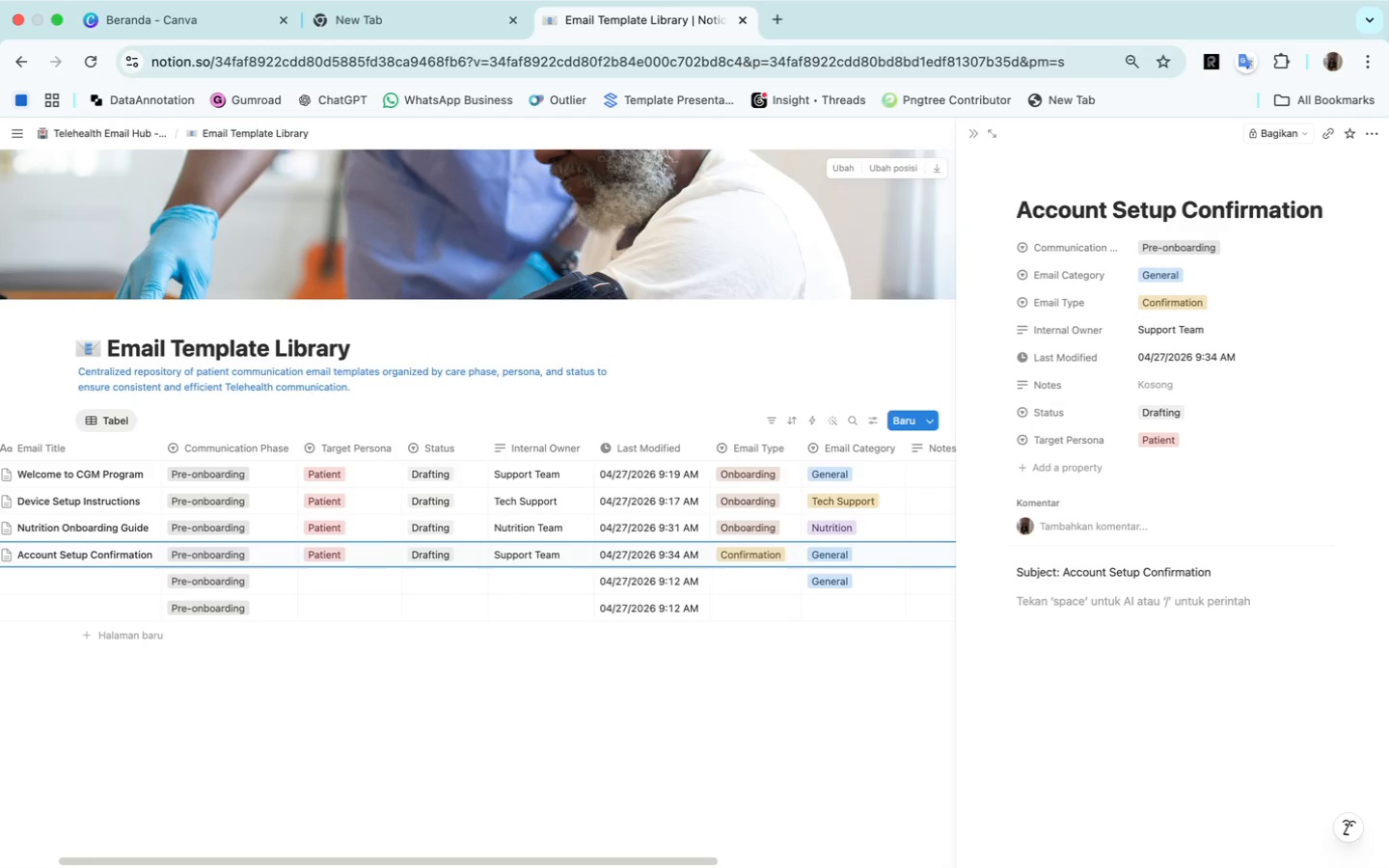 
type(Hi [Name],)
 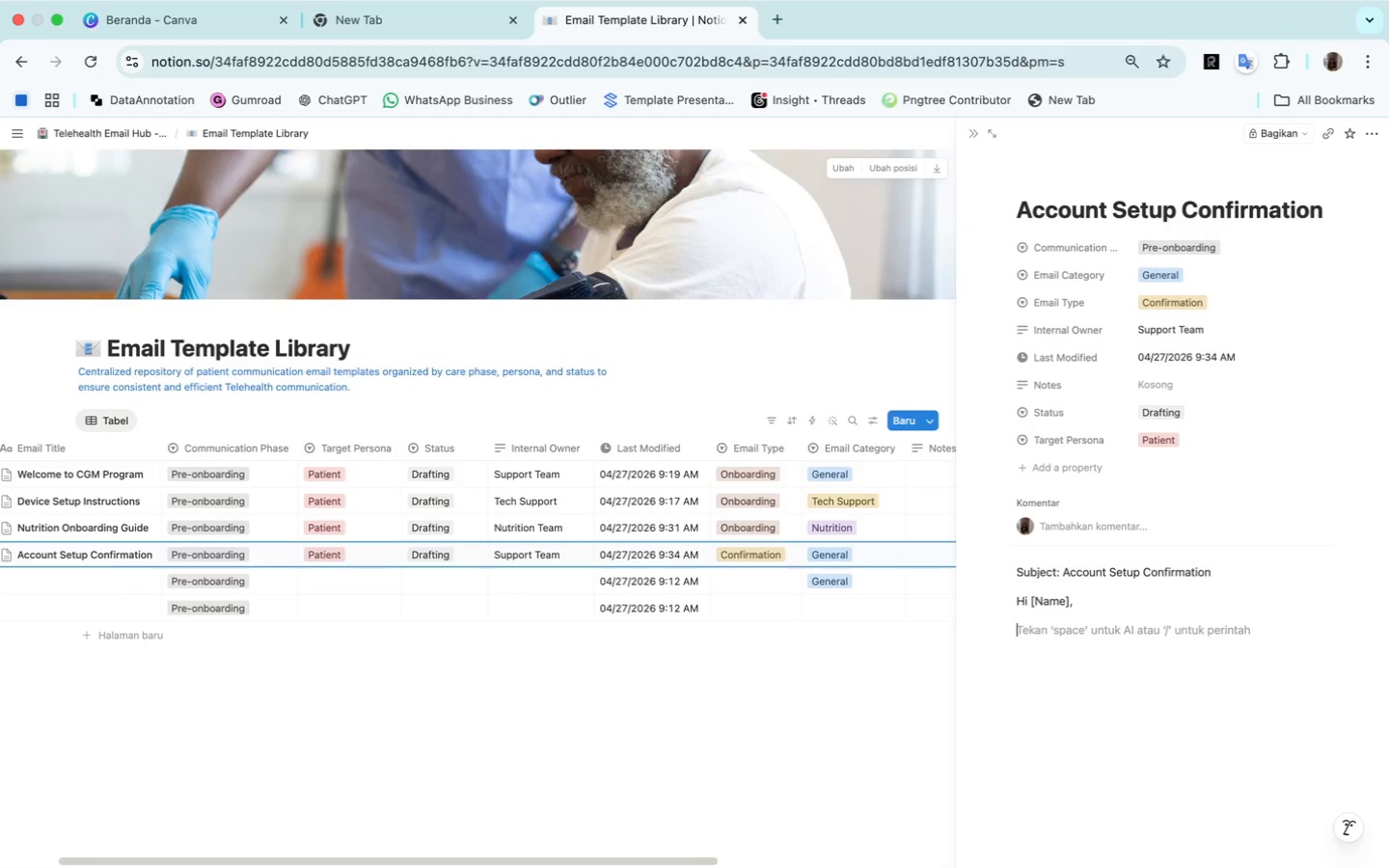 
 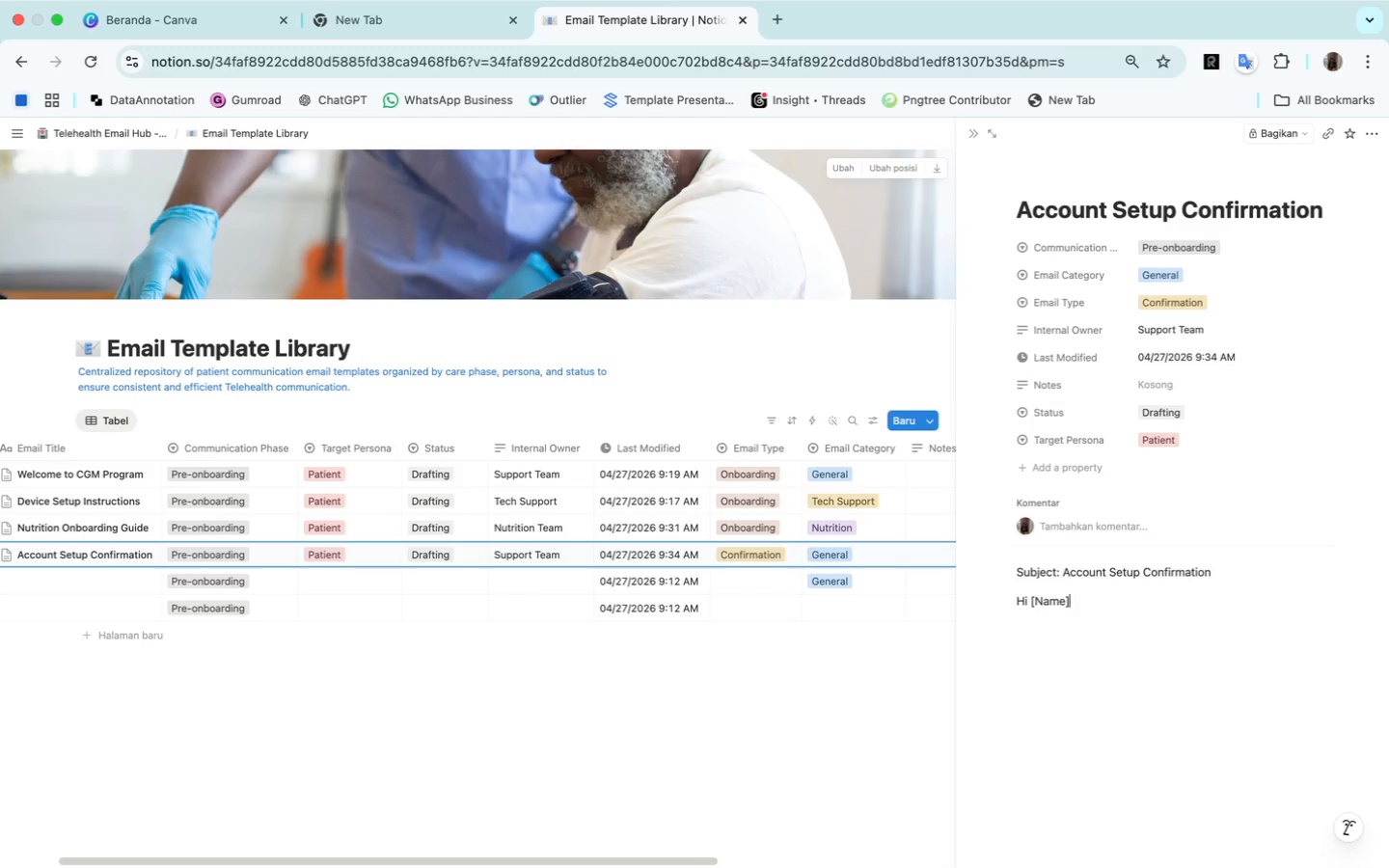 
key(Enter)
 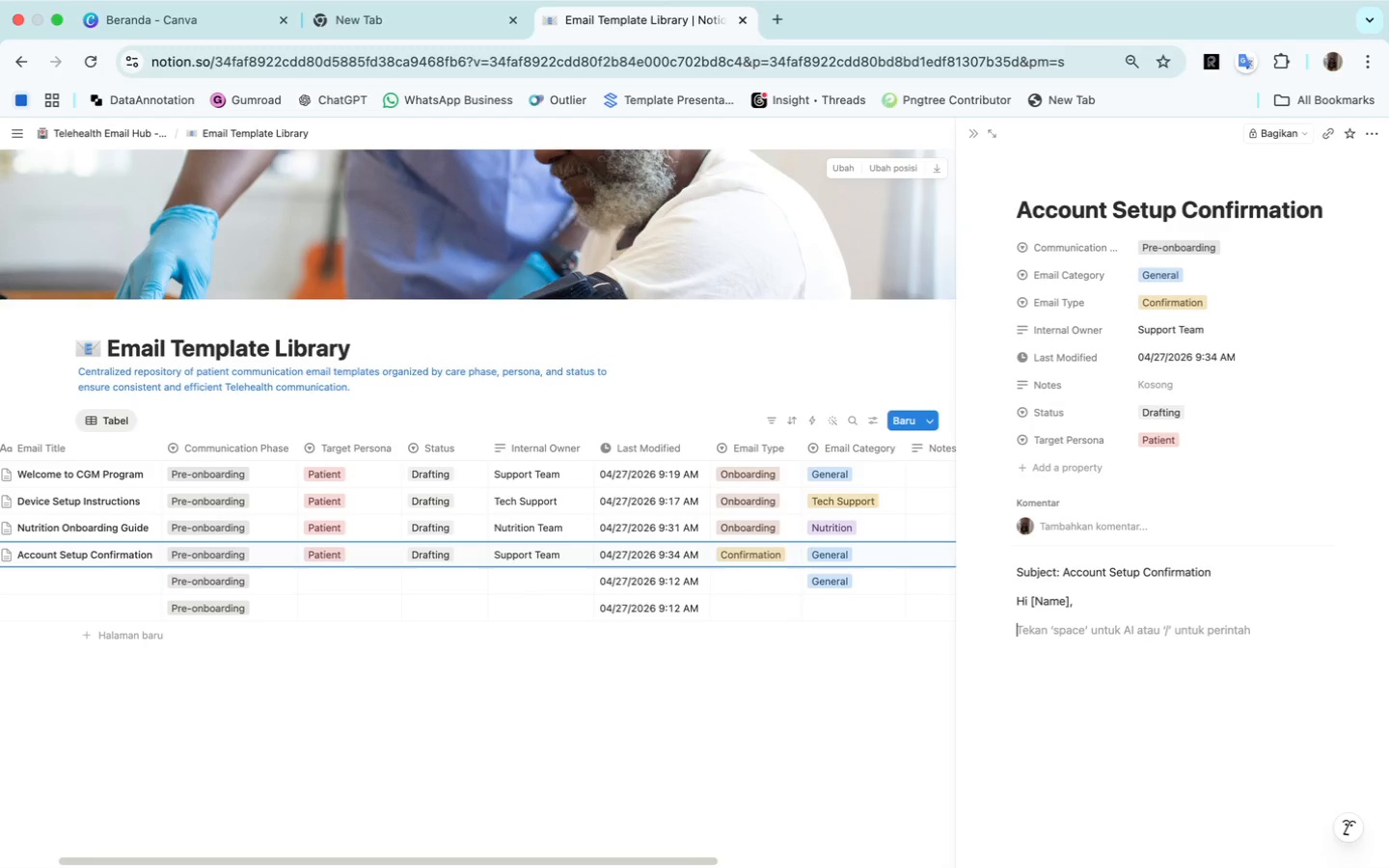 
type(Your account has been successfully created!)
 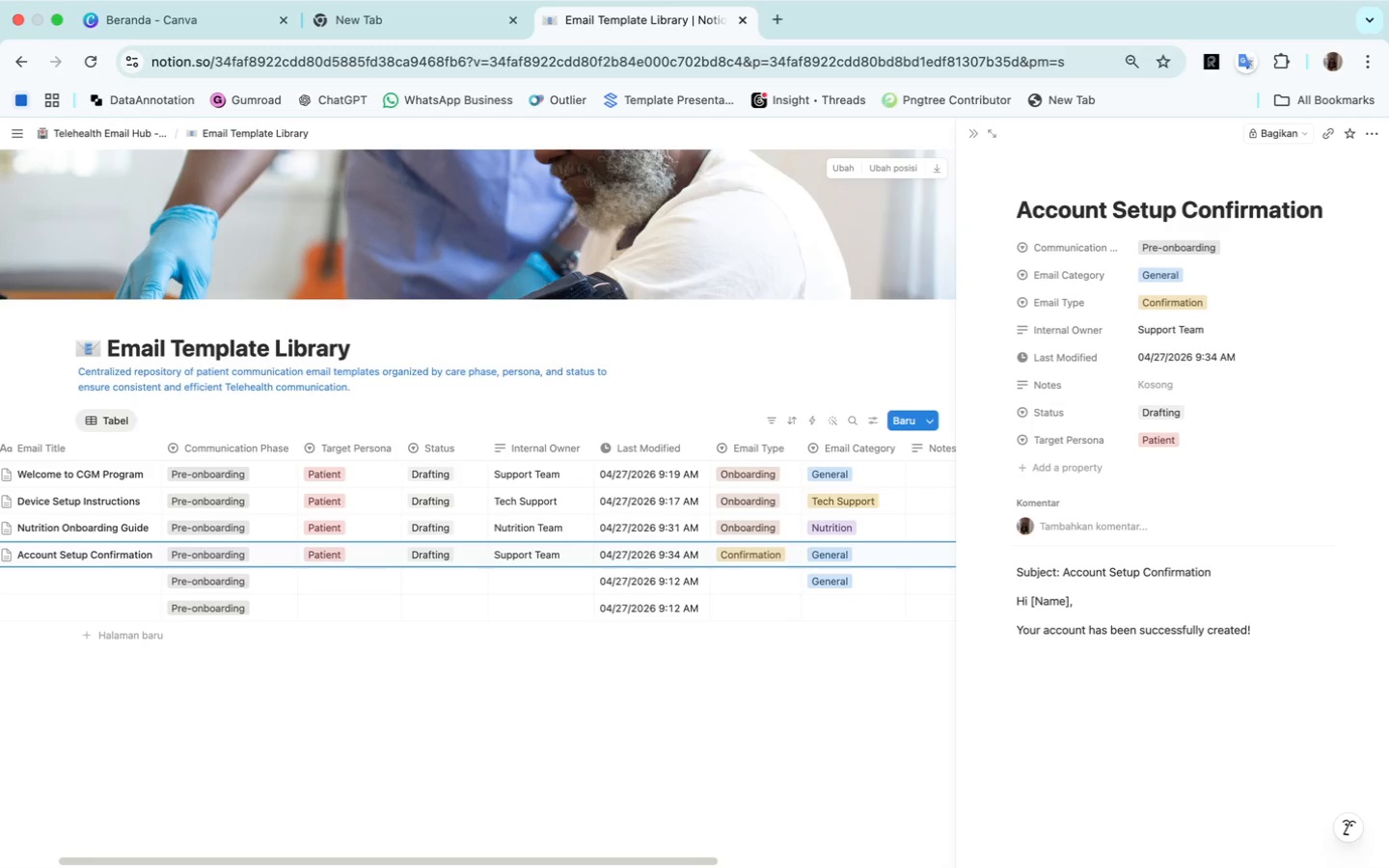 
key(Enter)
 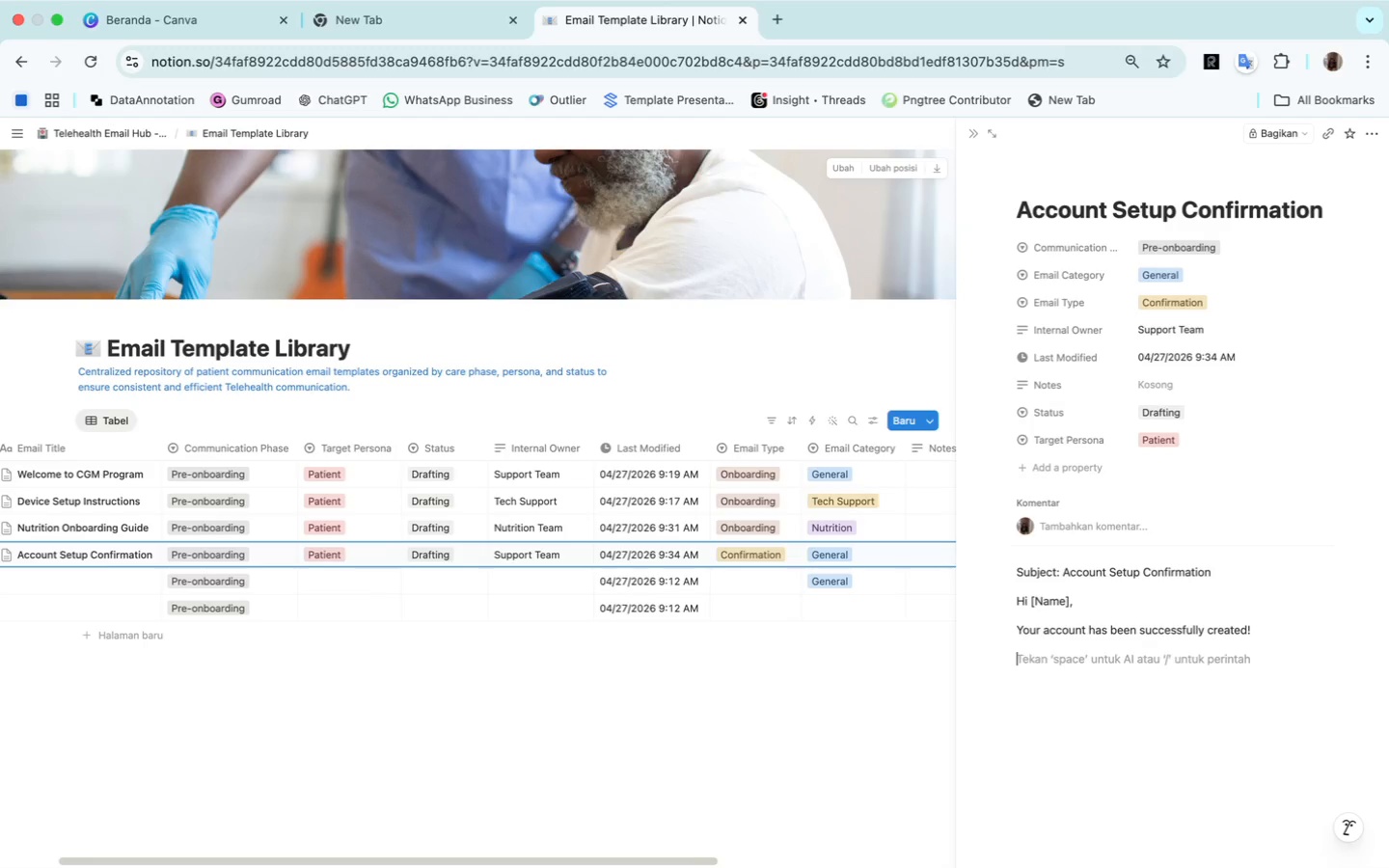 
type(You can how)
 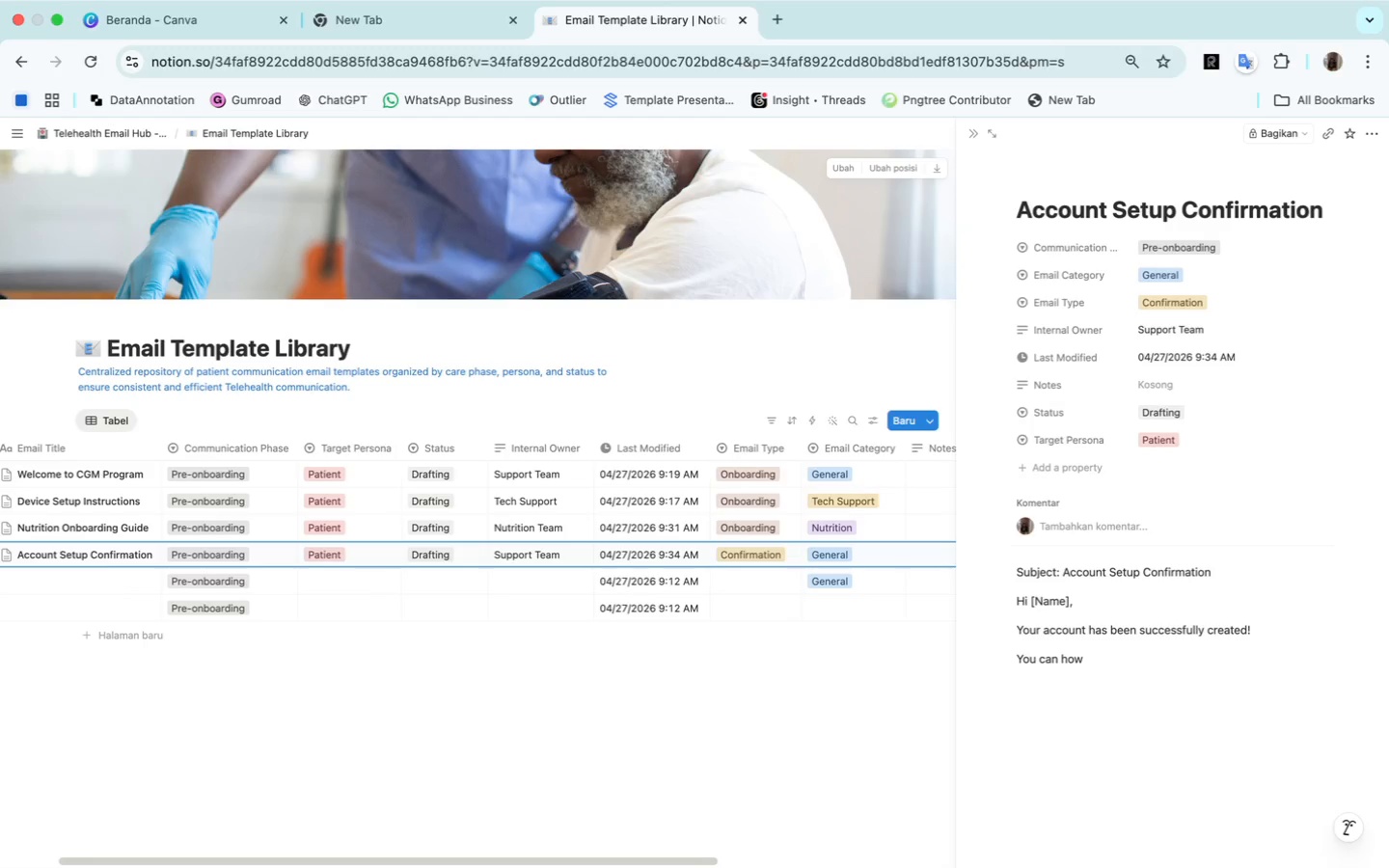 
key(Backspace)
key(Backspace)
key(Backspace)
type(now)
 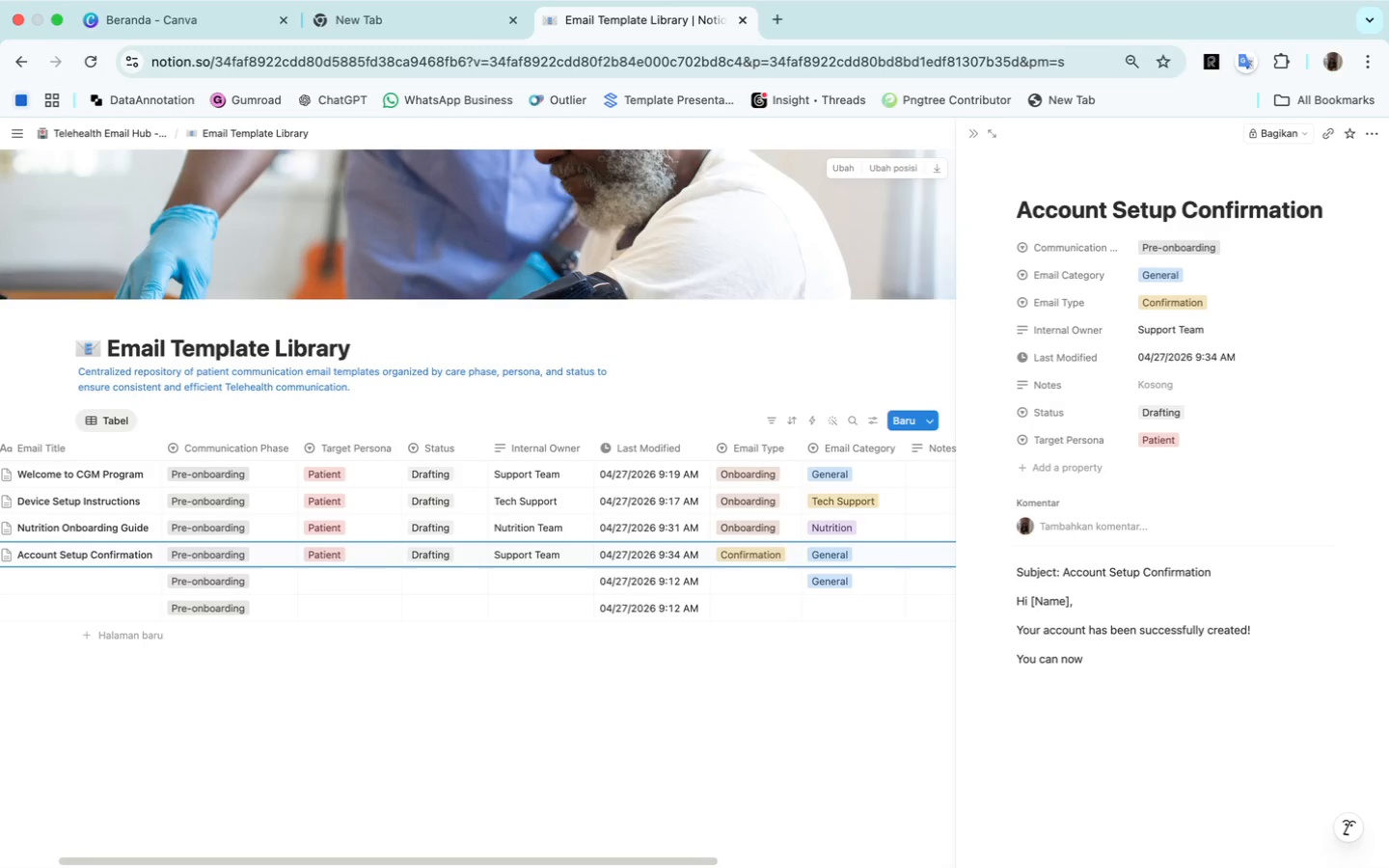 
wait(13.84)
 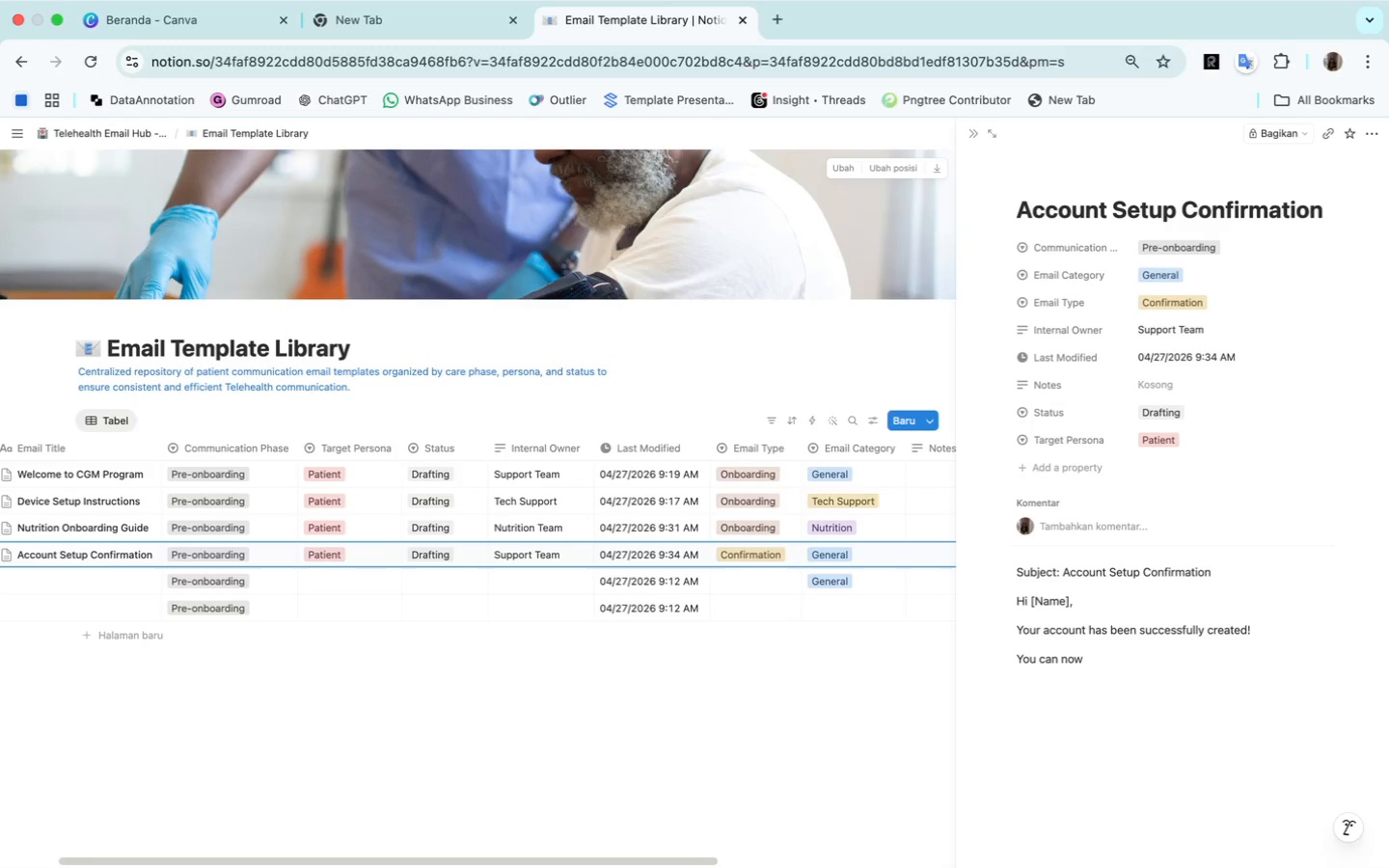 
type( acces)
 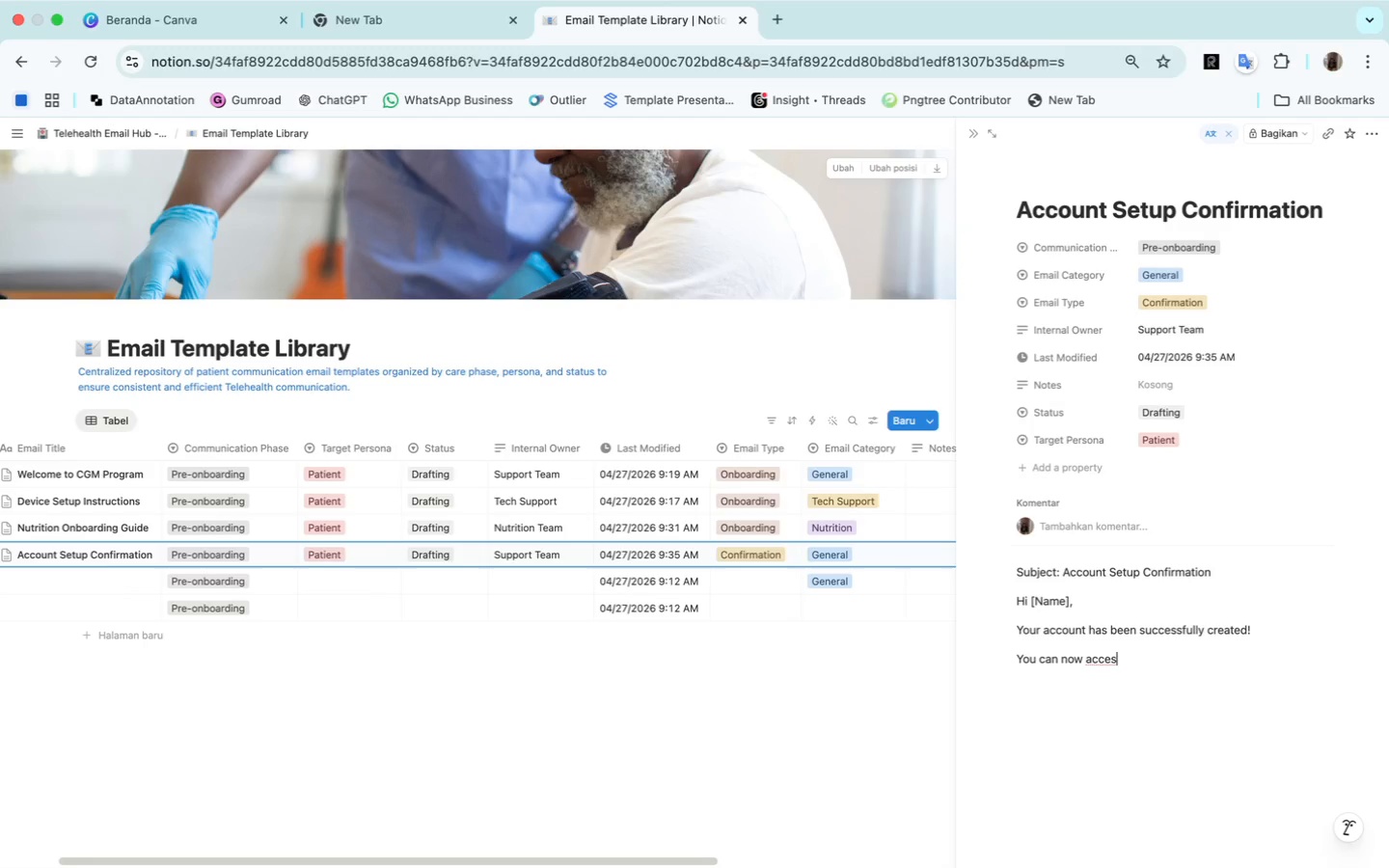 
wait(7.0)
 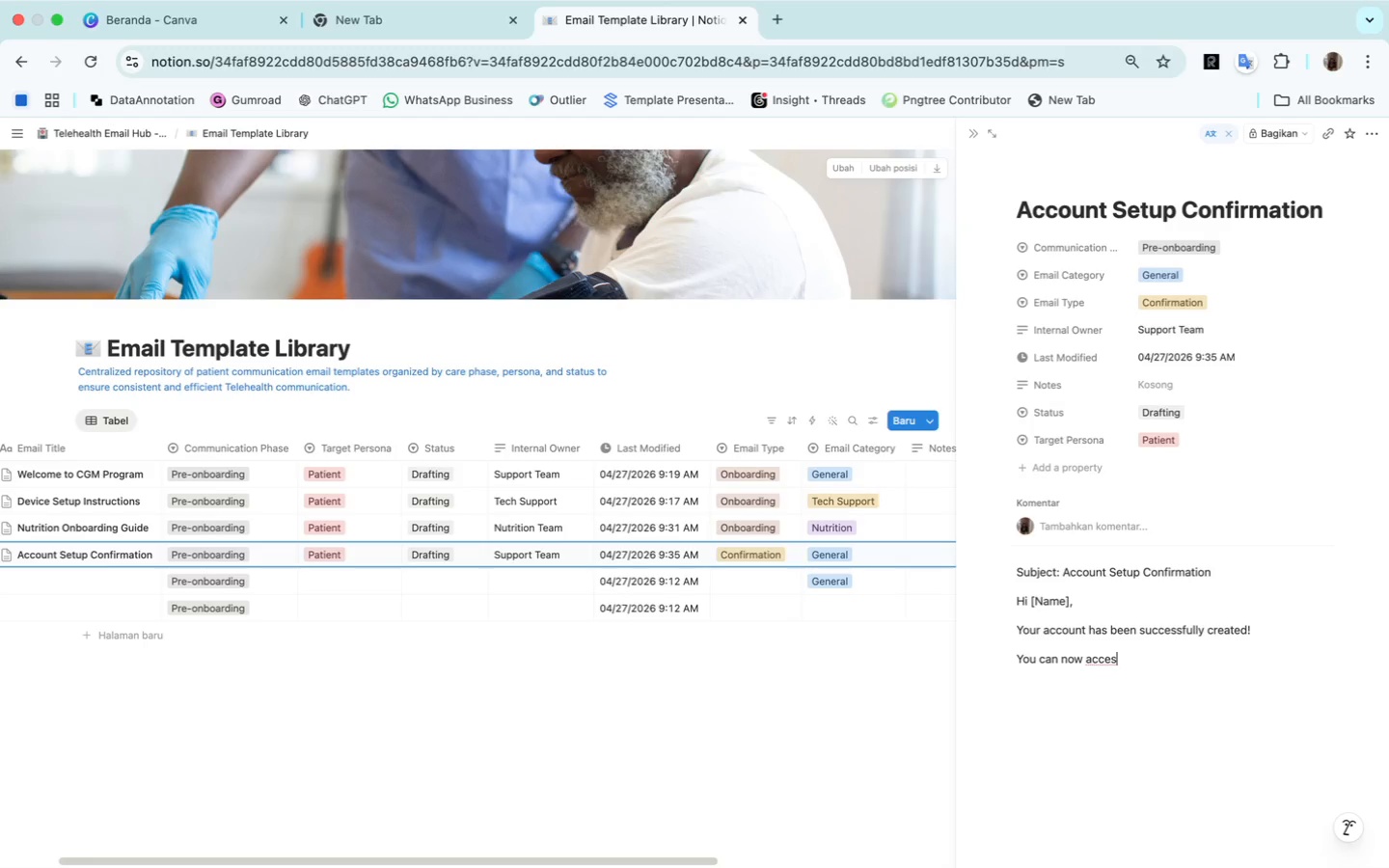 
key(S)
 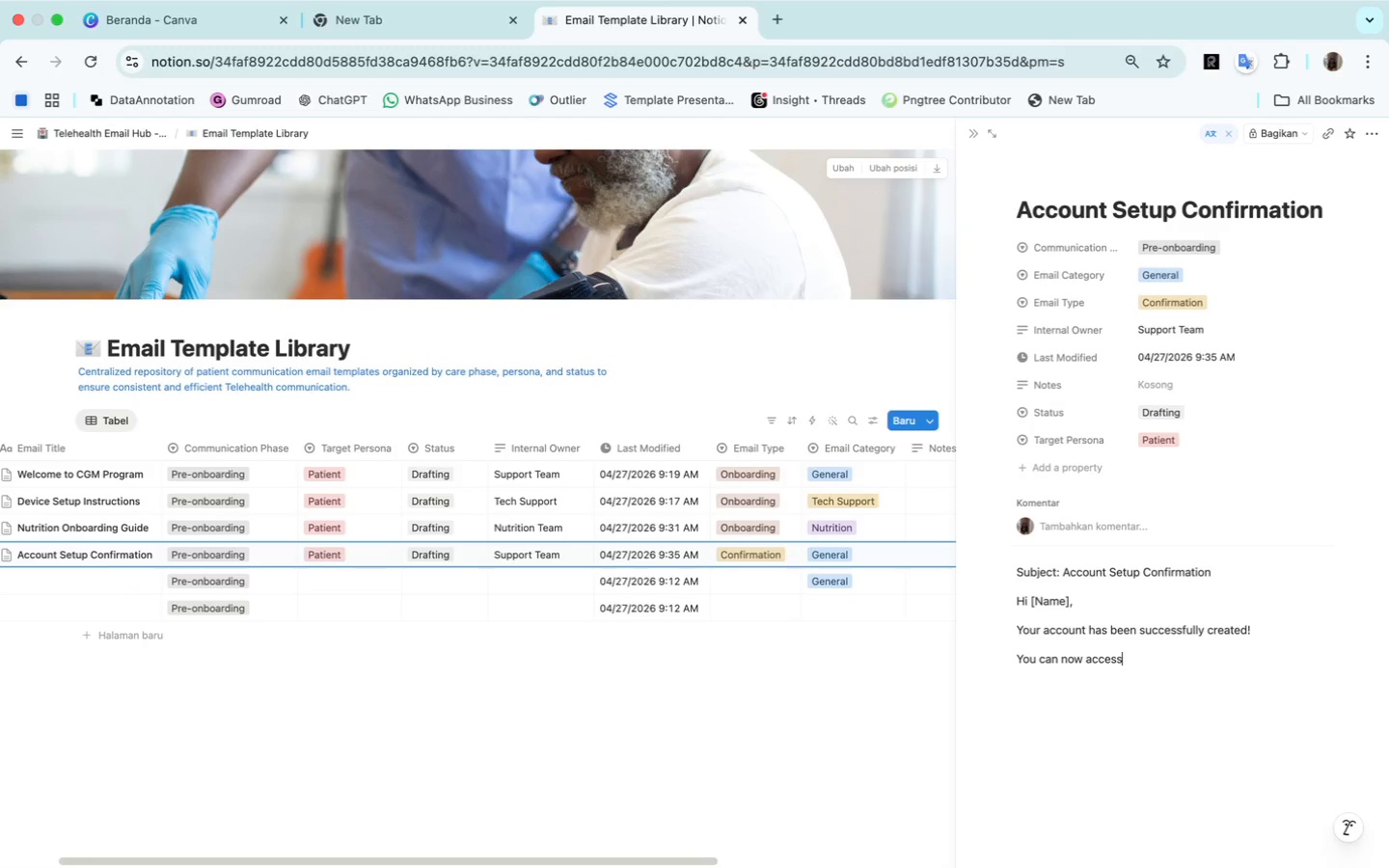 
type( yor)
key(Backspace)
type(ur)
 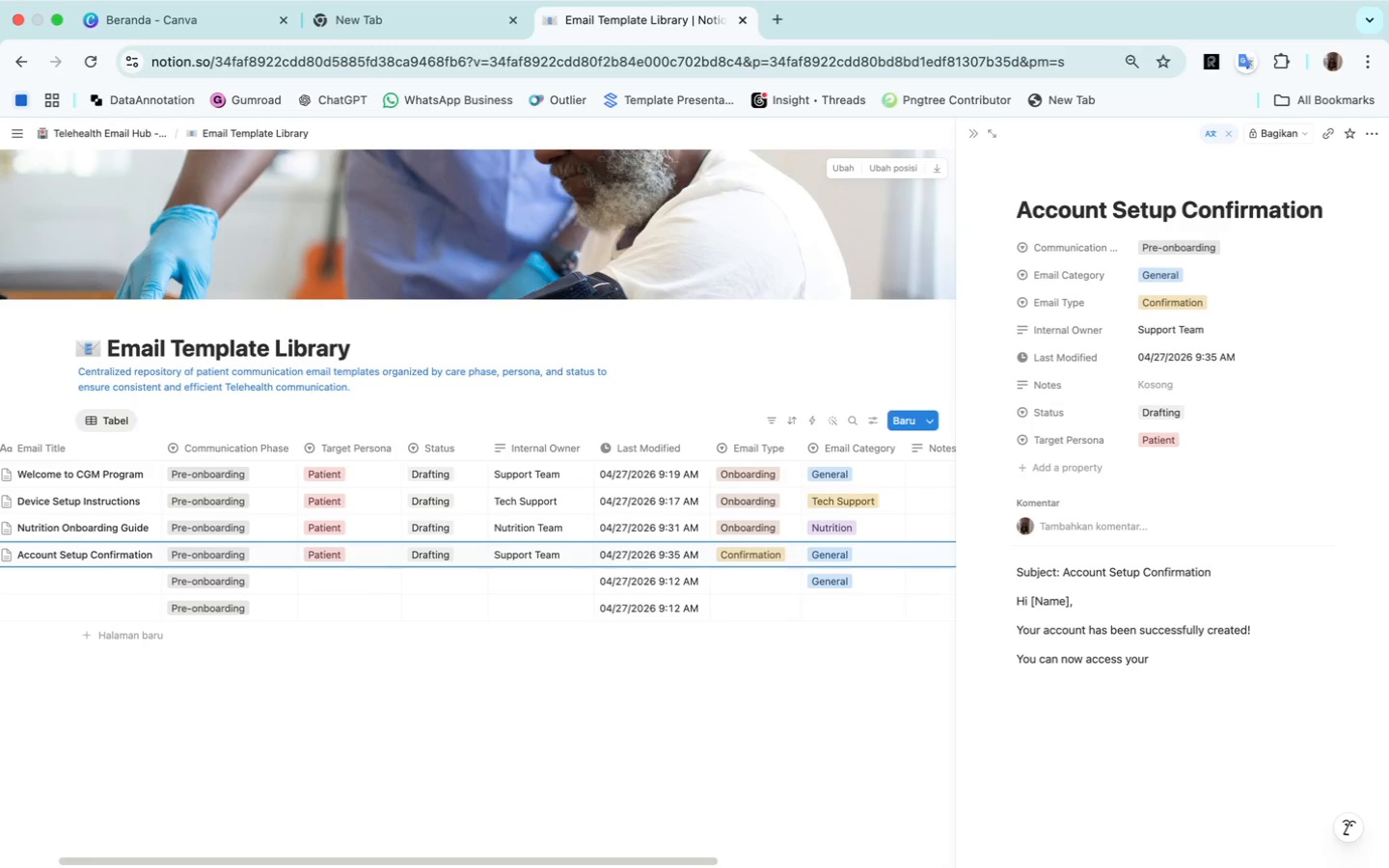 
type( dashboard an)
 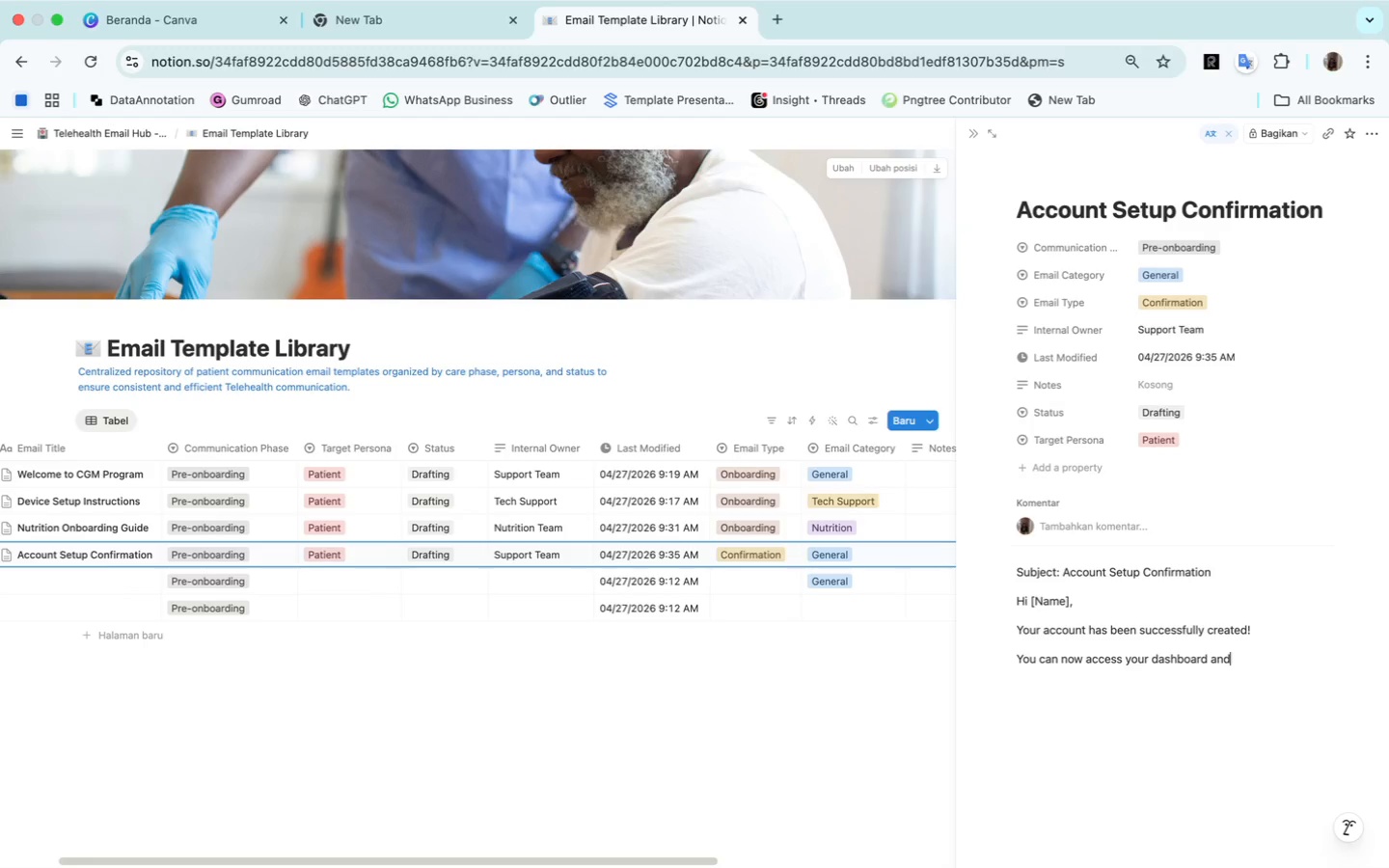 
type(d start)
 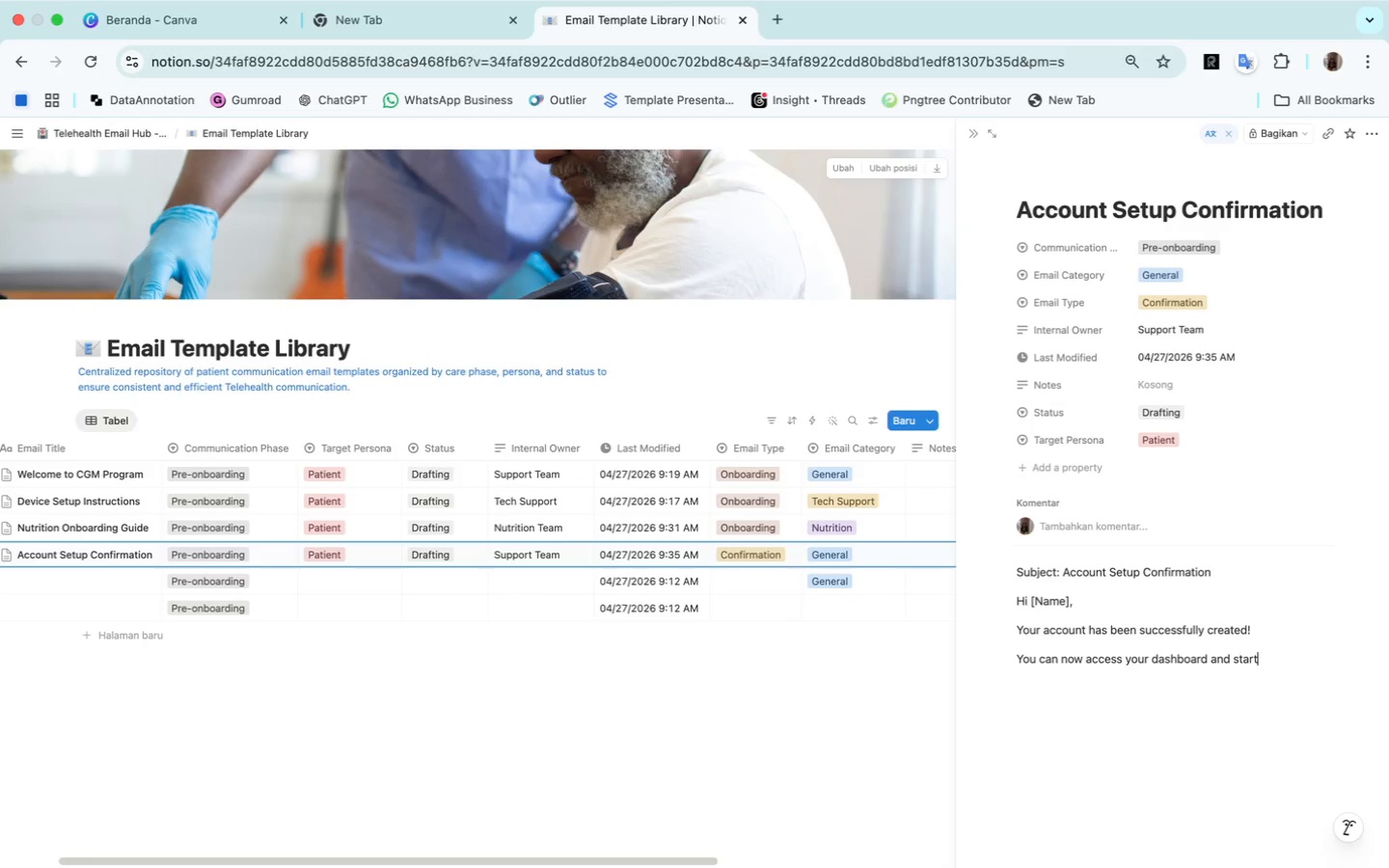 
wait(5.42)
 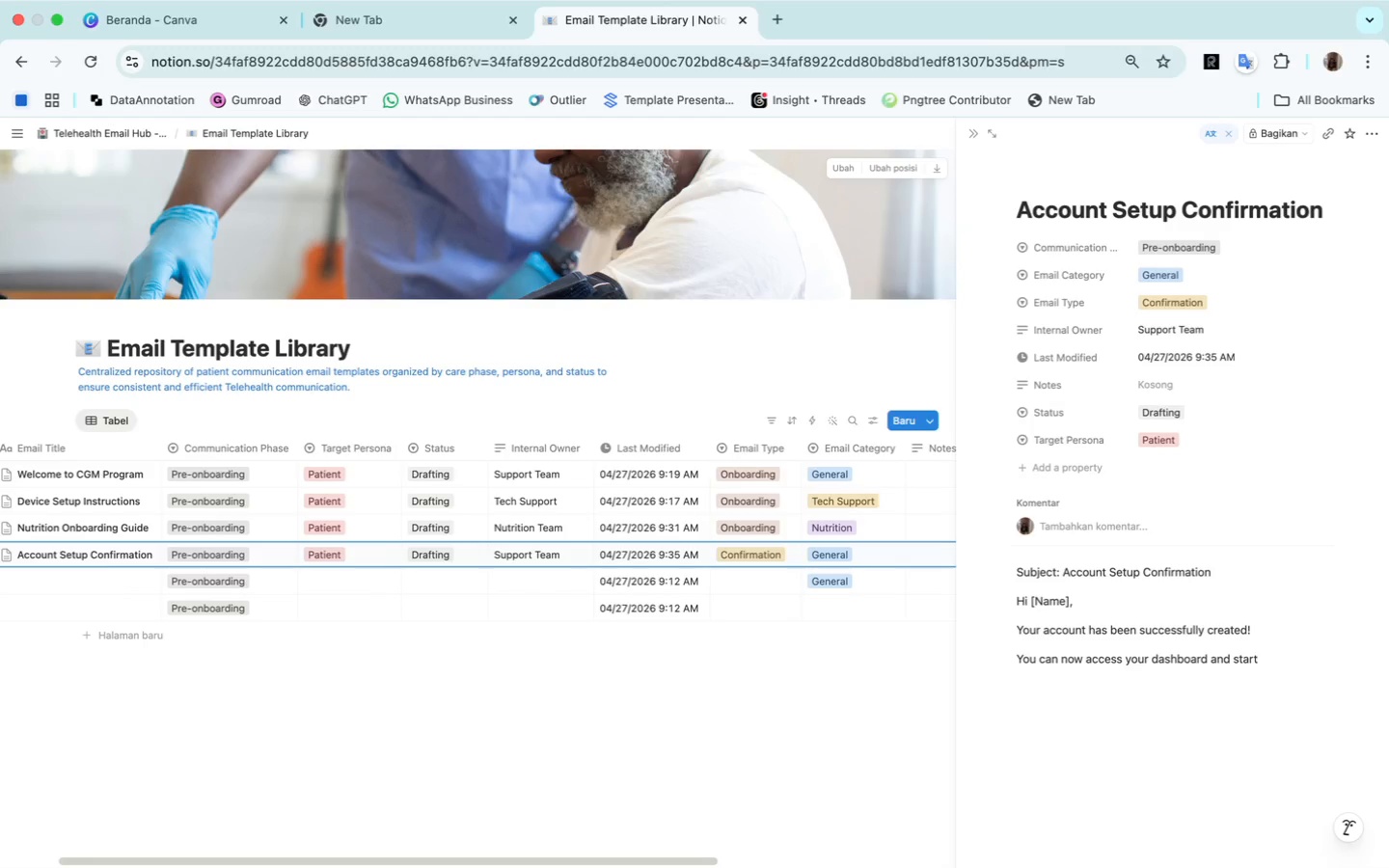 
type( exploring your health data and)
 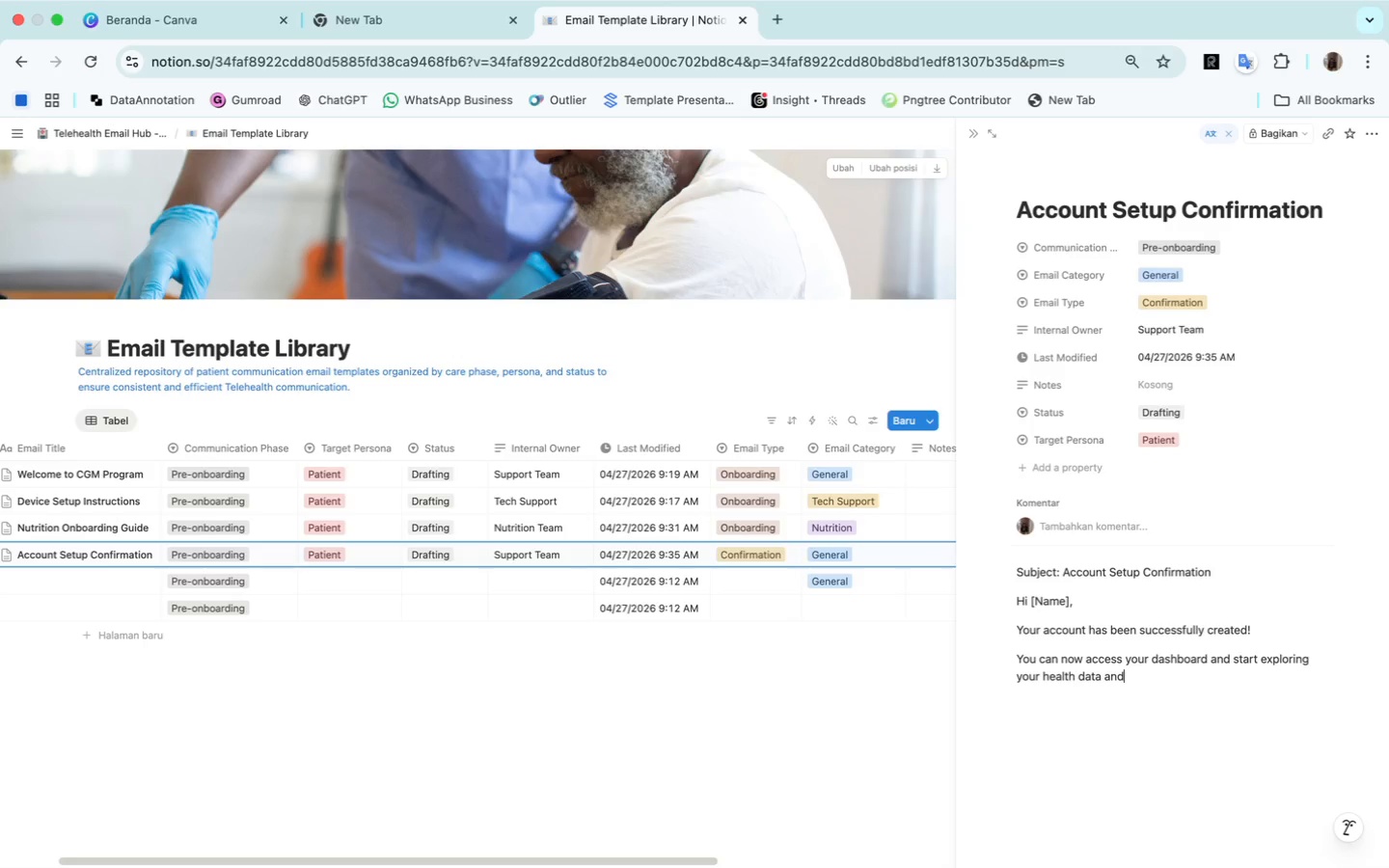 
wait(5.42)
 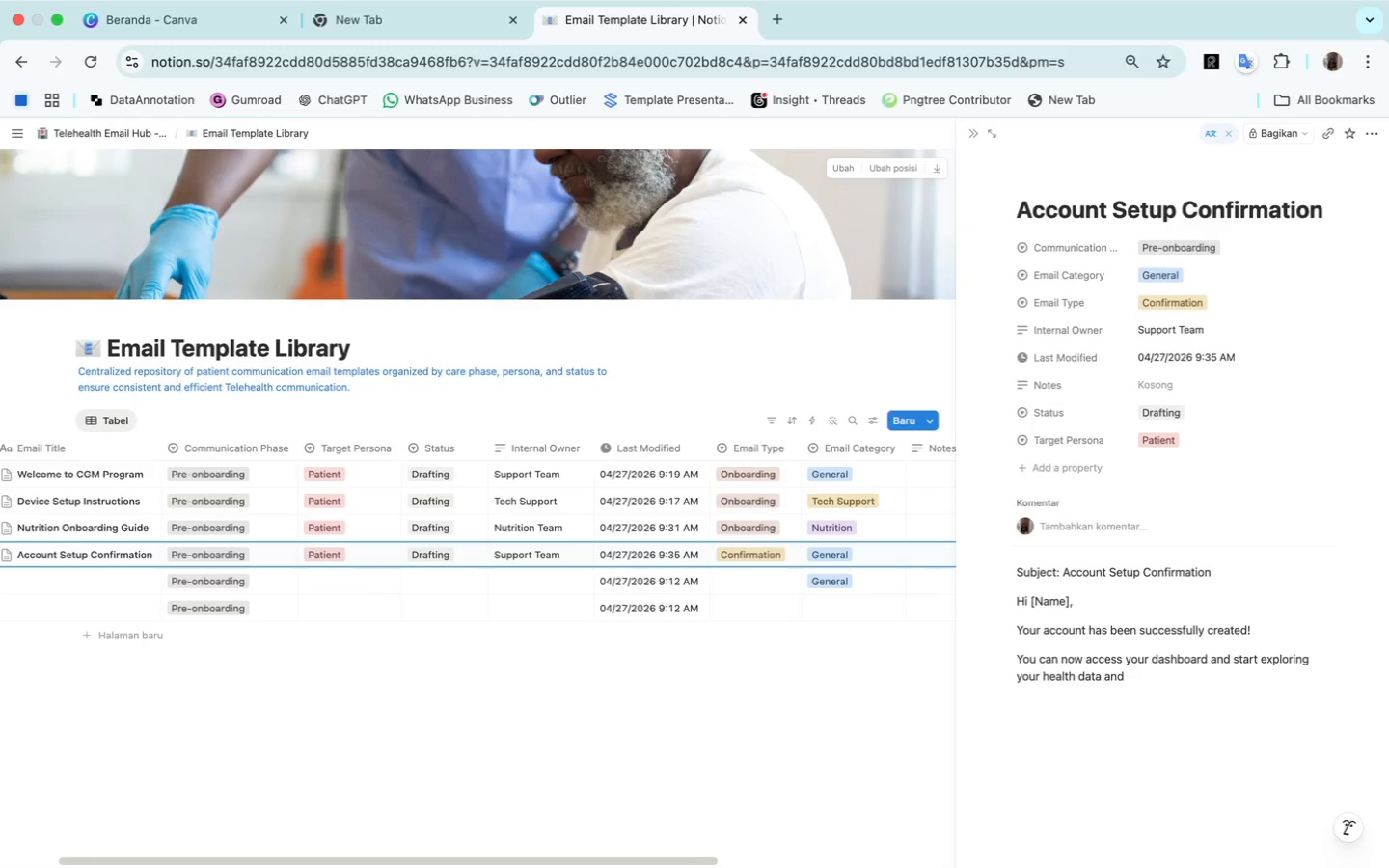 
type( program details.)
 